 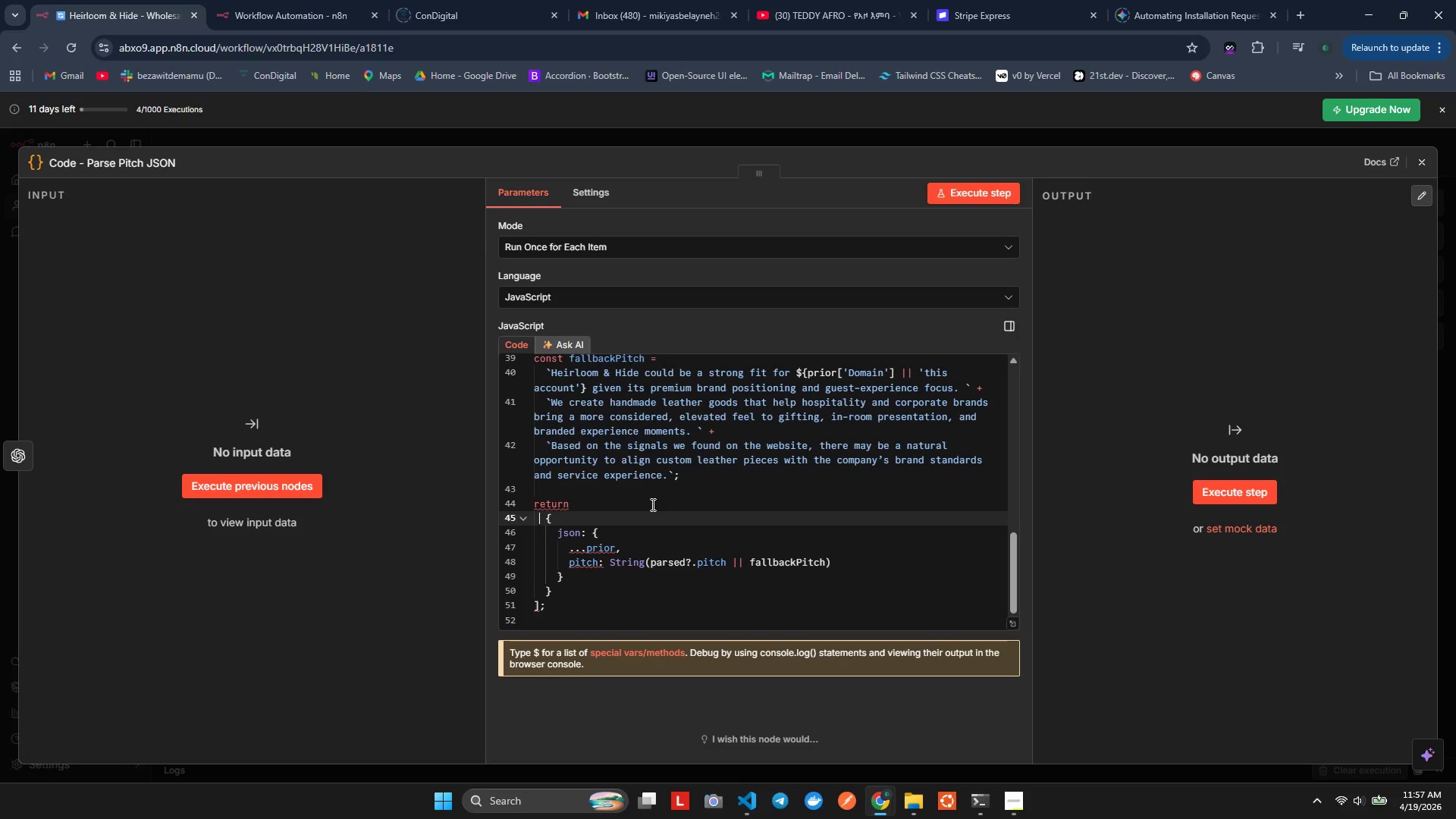 
key(ArrowRight)
 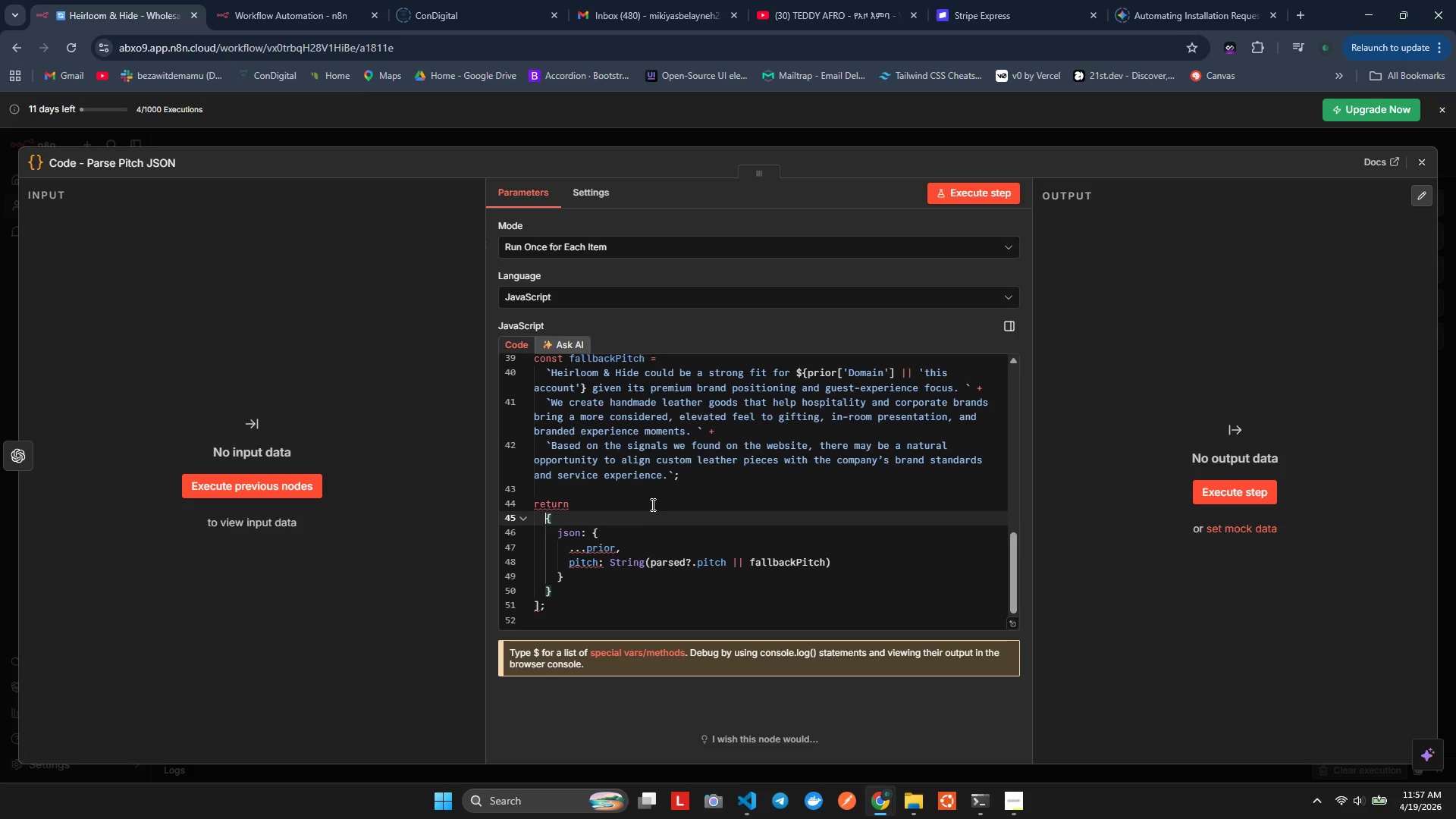 
key(ArrowRight)
 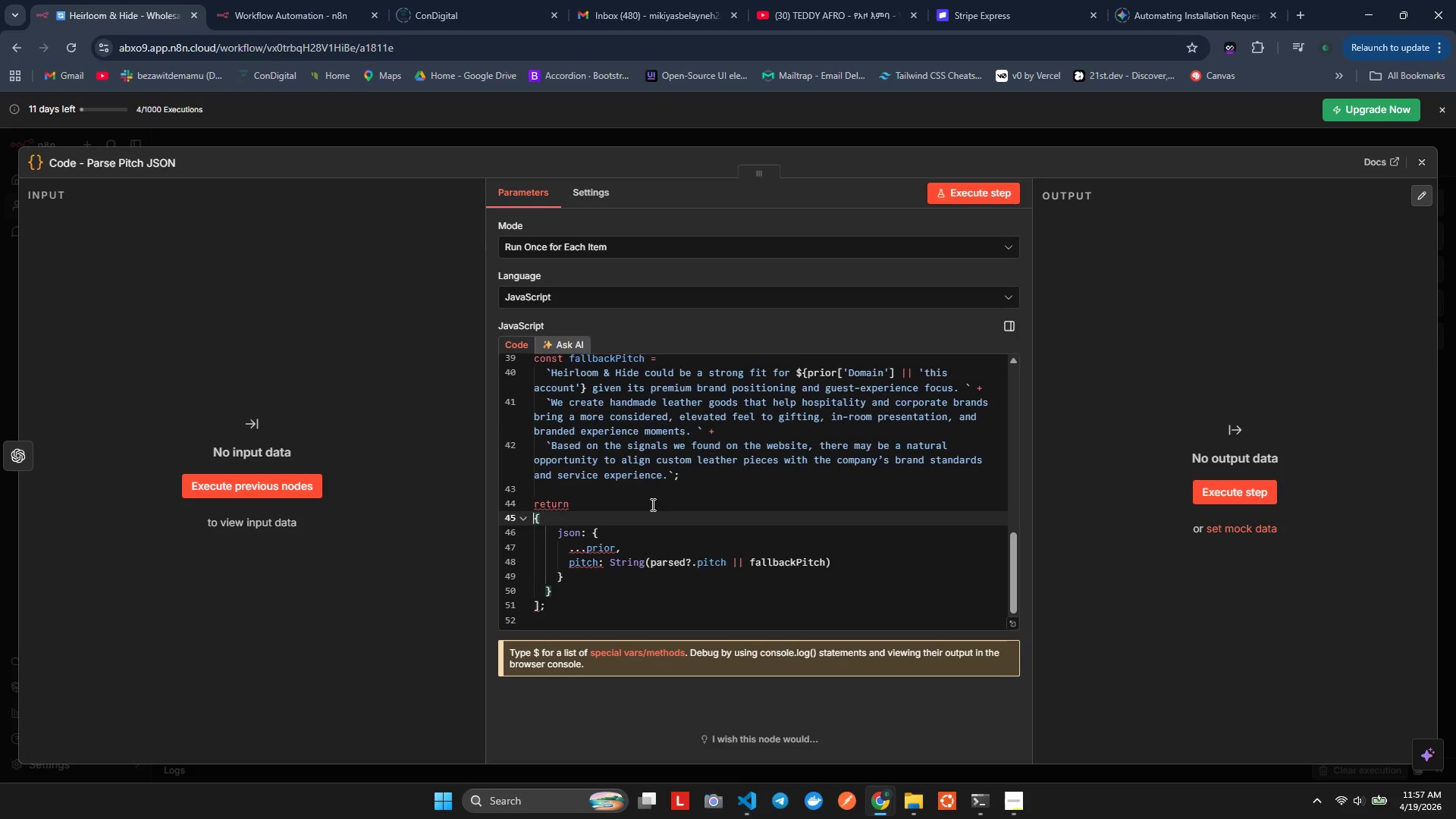 
key(Backspace)
 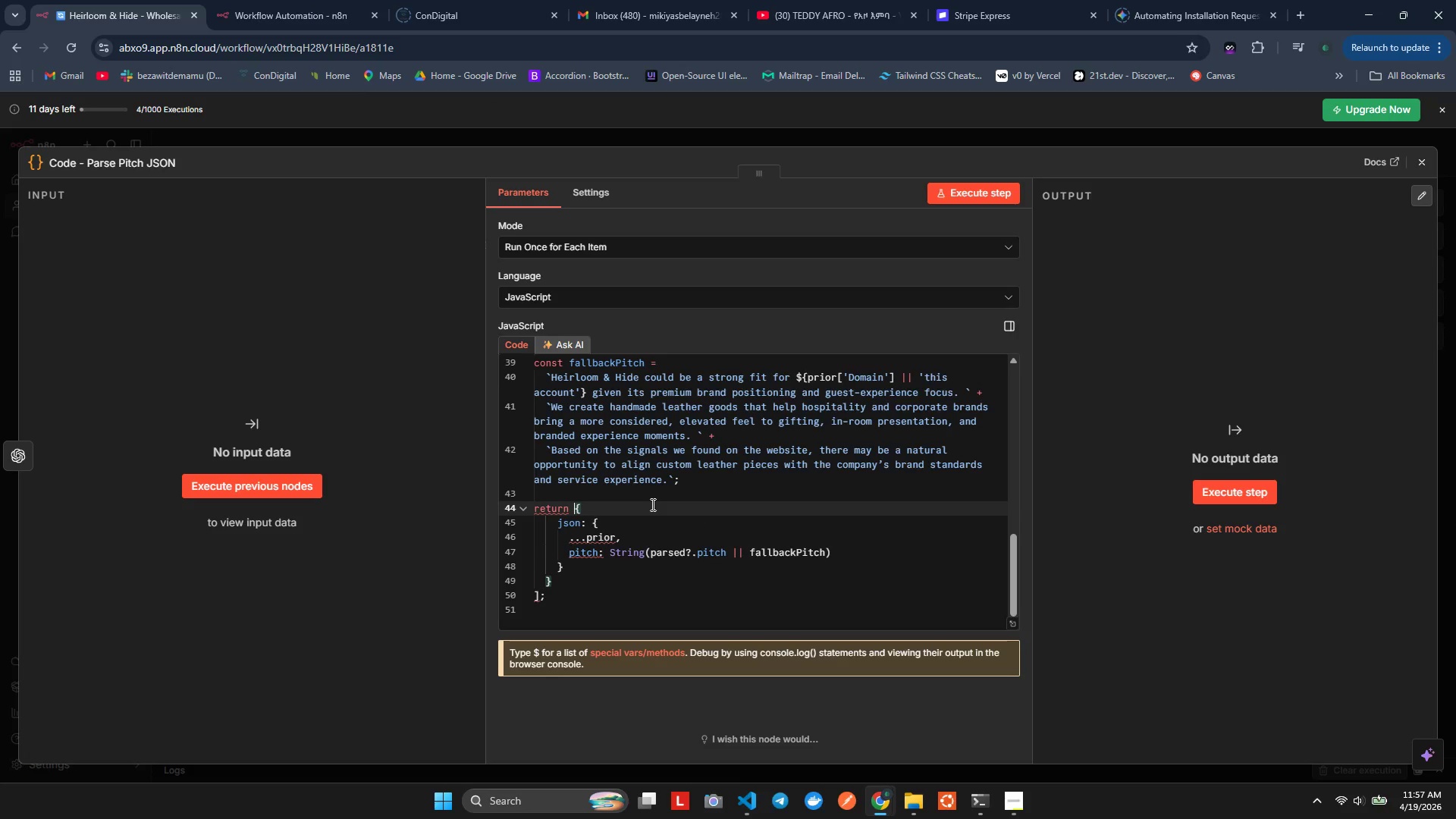 
key(Backspace)
 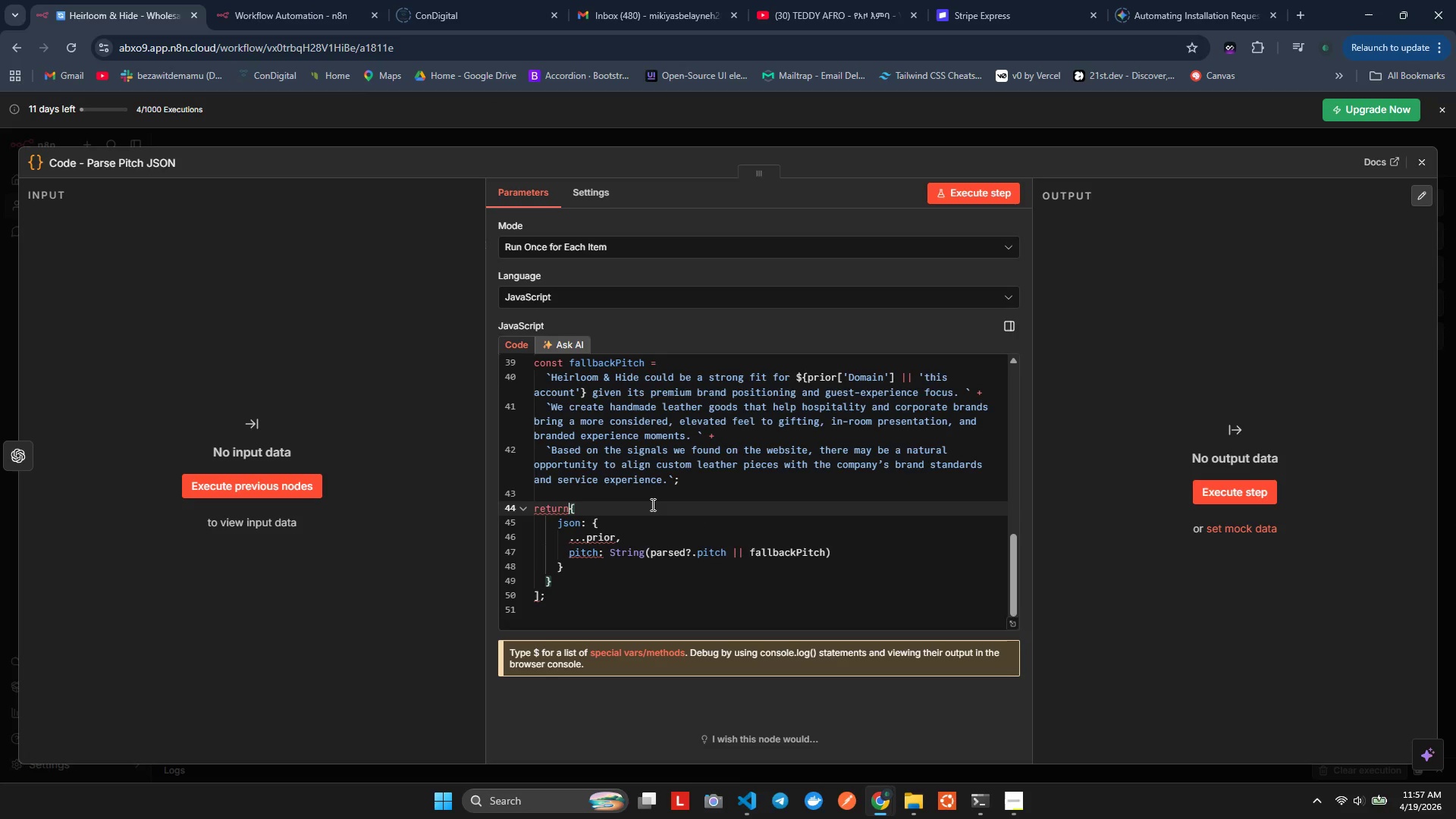 
key(Backspace)
 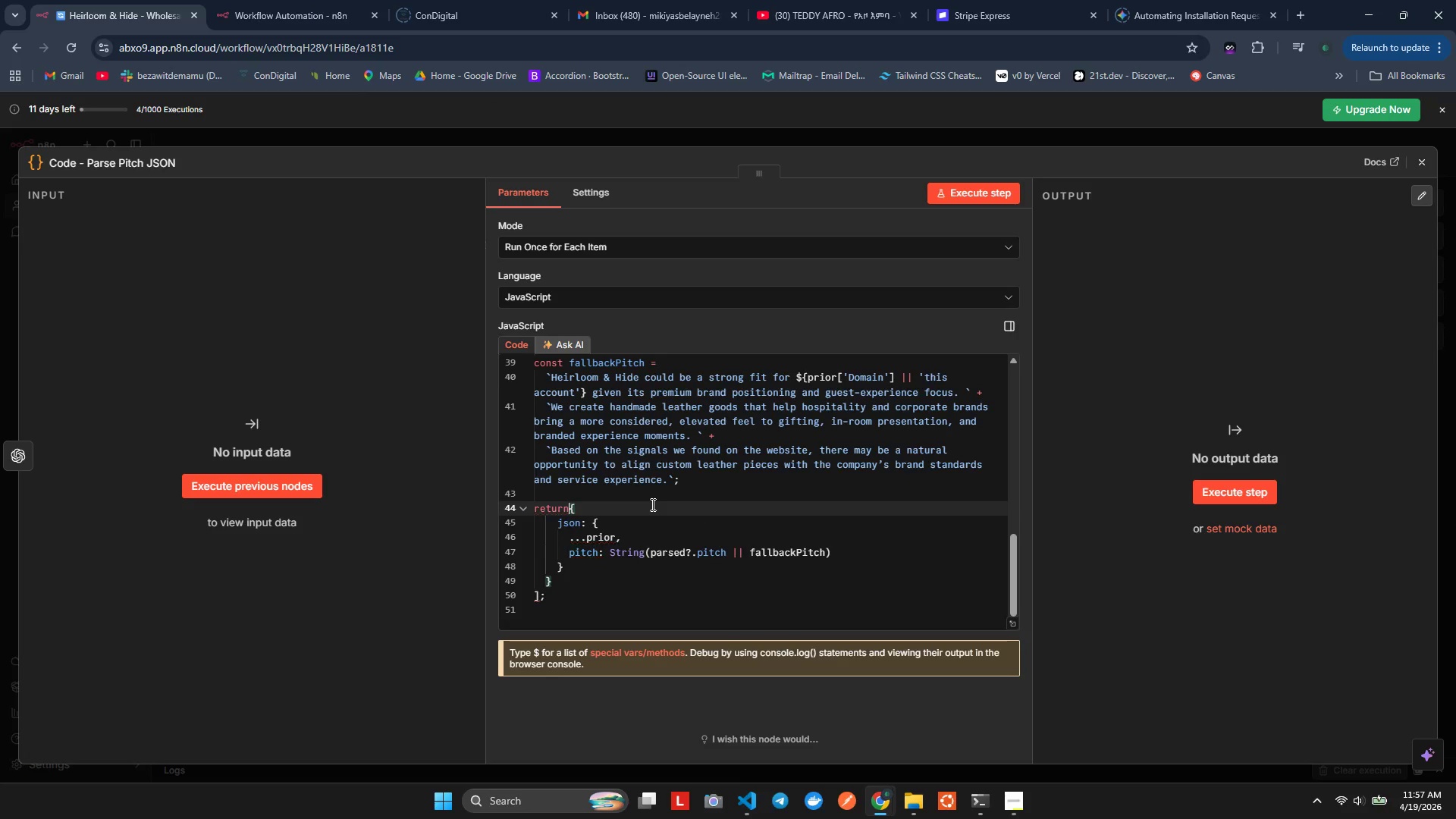 
key(Space)
 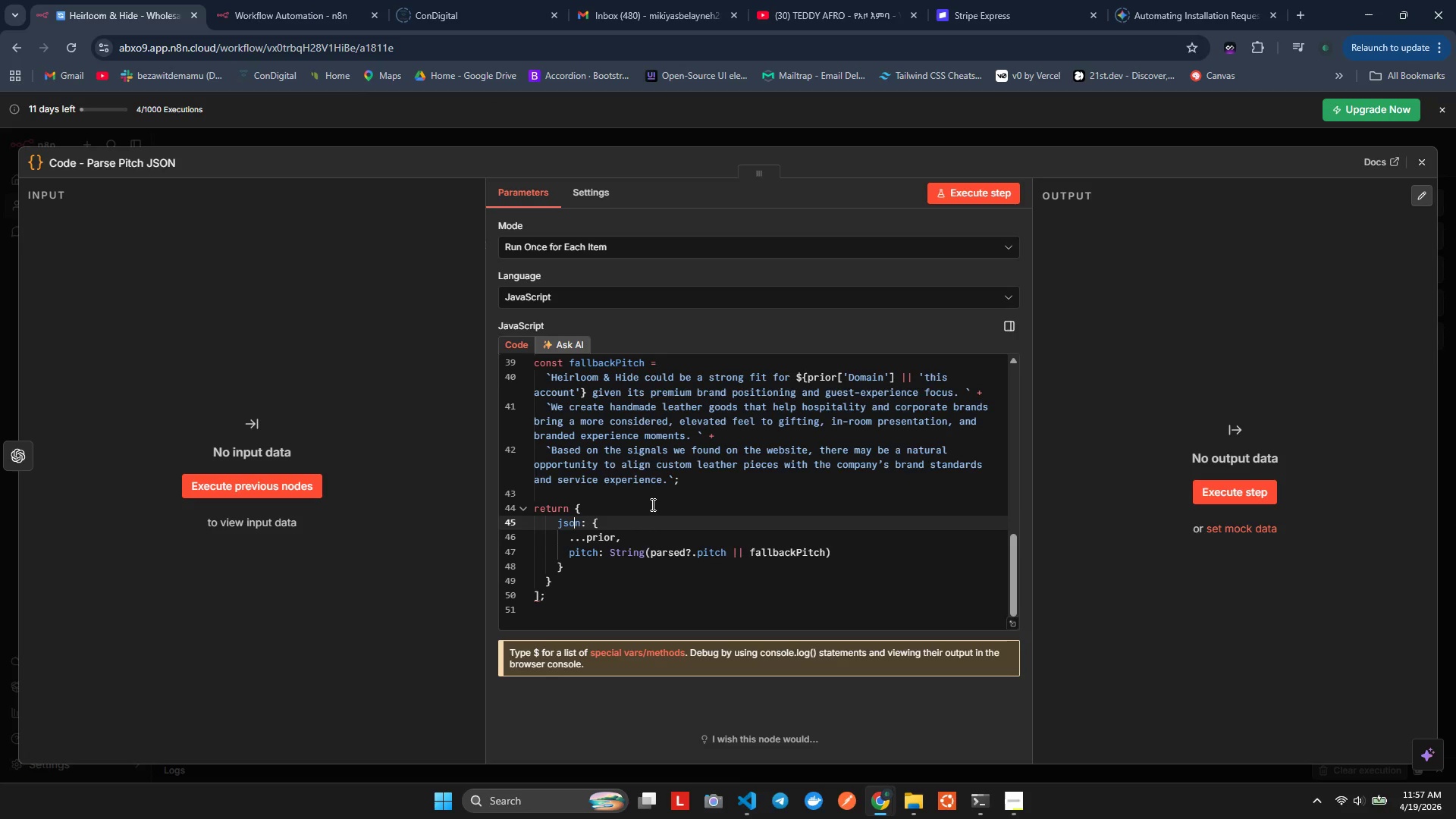 
key(ArrowDown)
 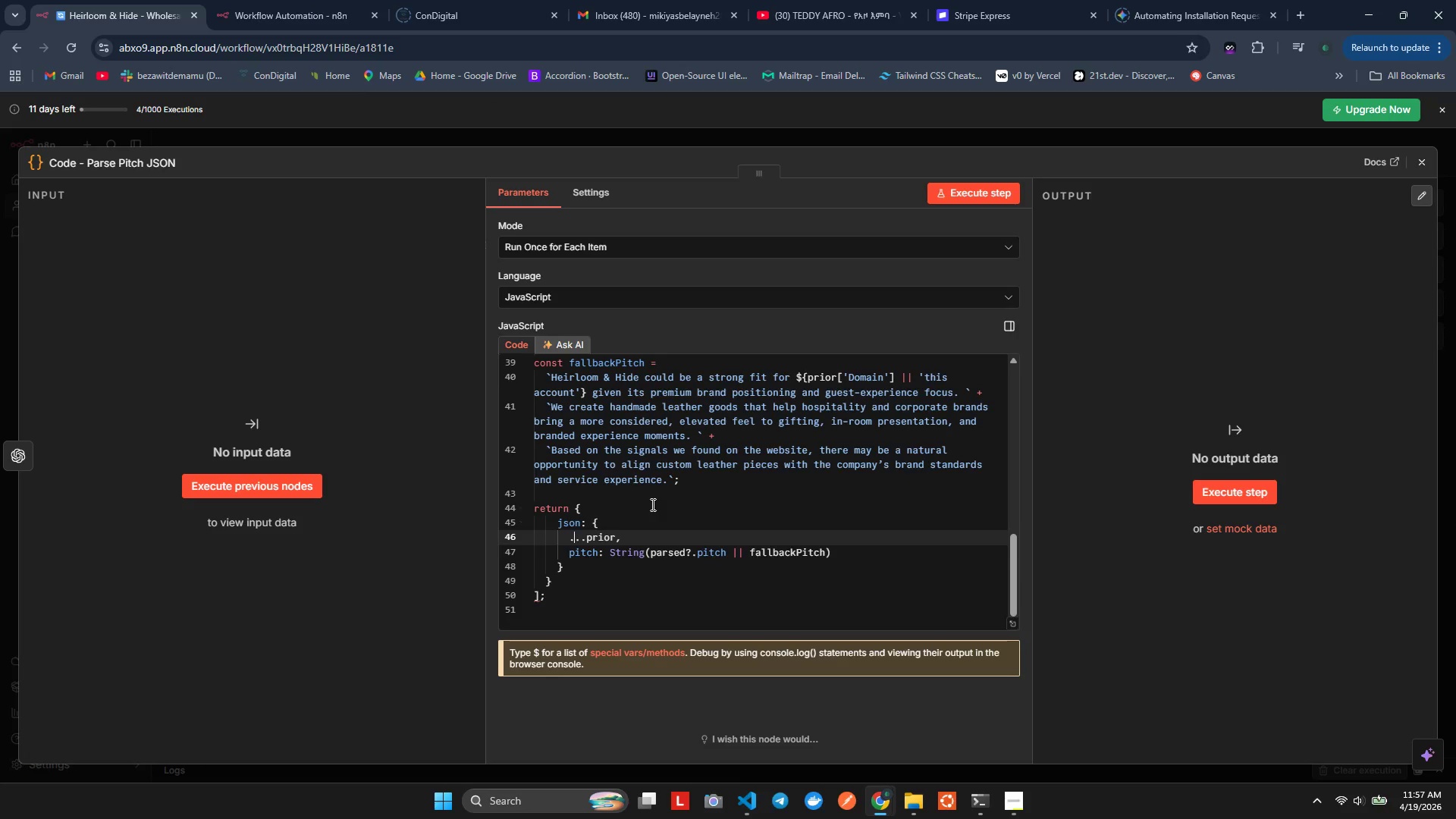 
key(ArrowDown)
 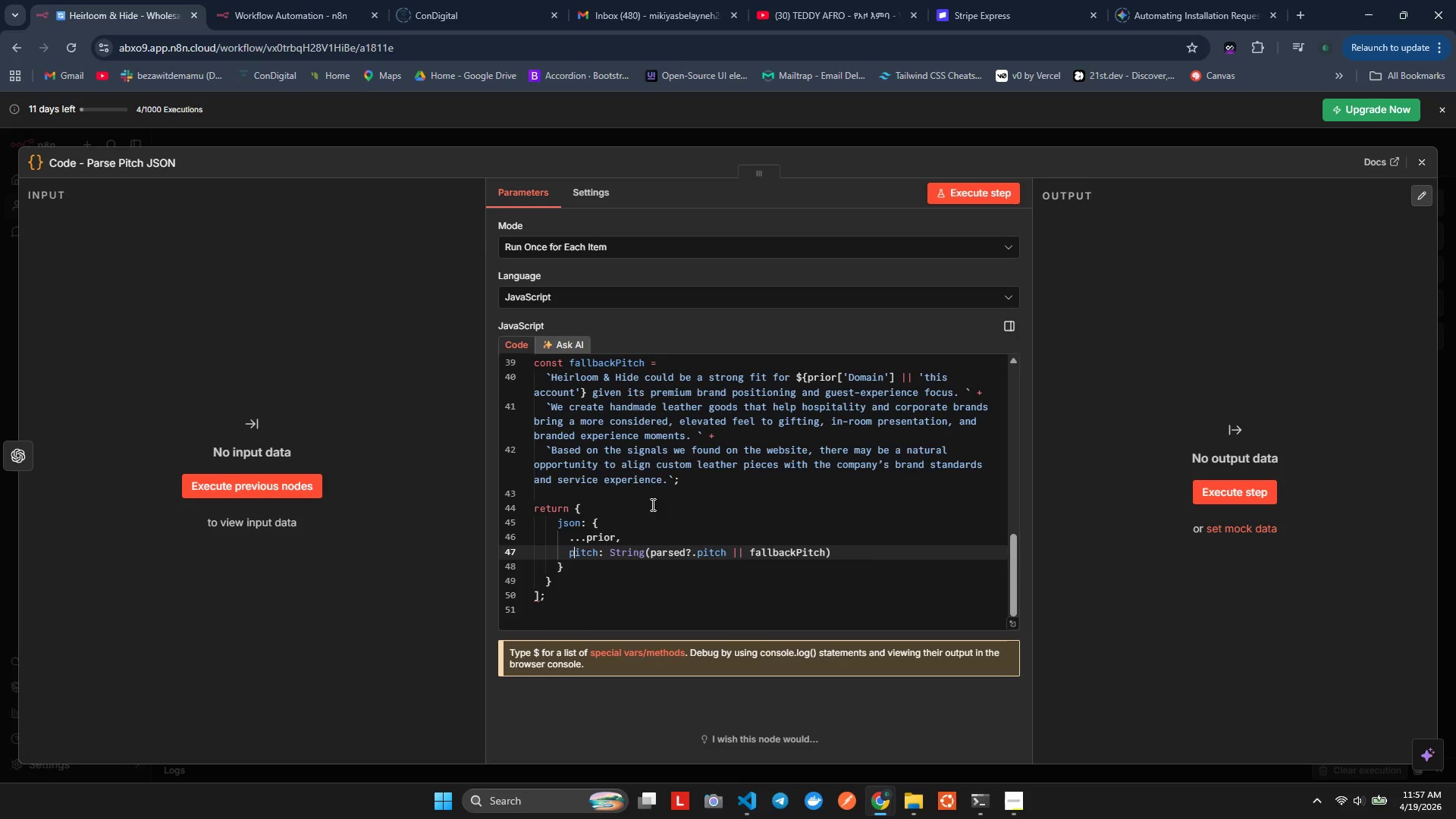 
key(ArrowDown)
 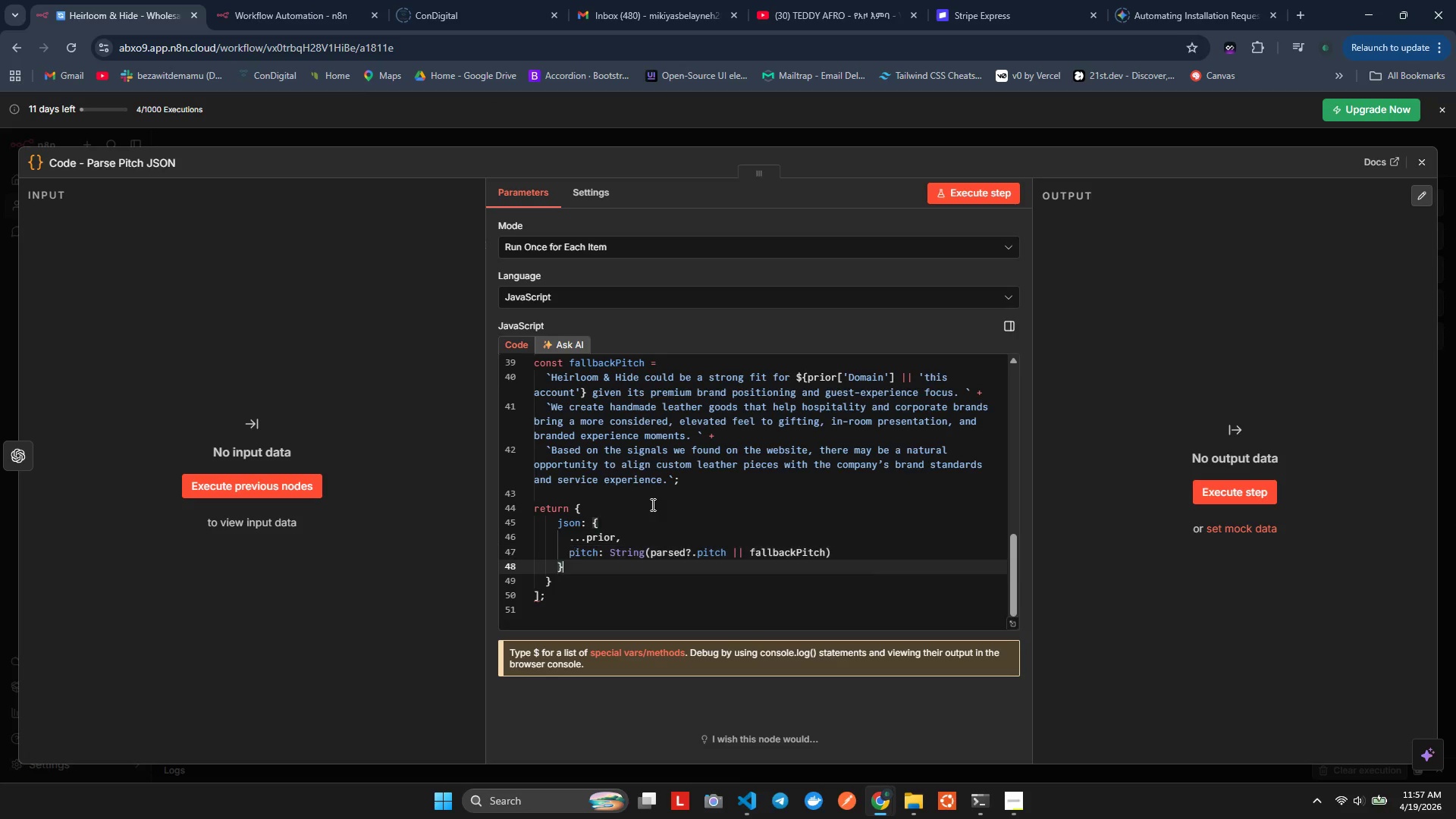 
key(ArrowDown)
 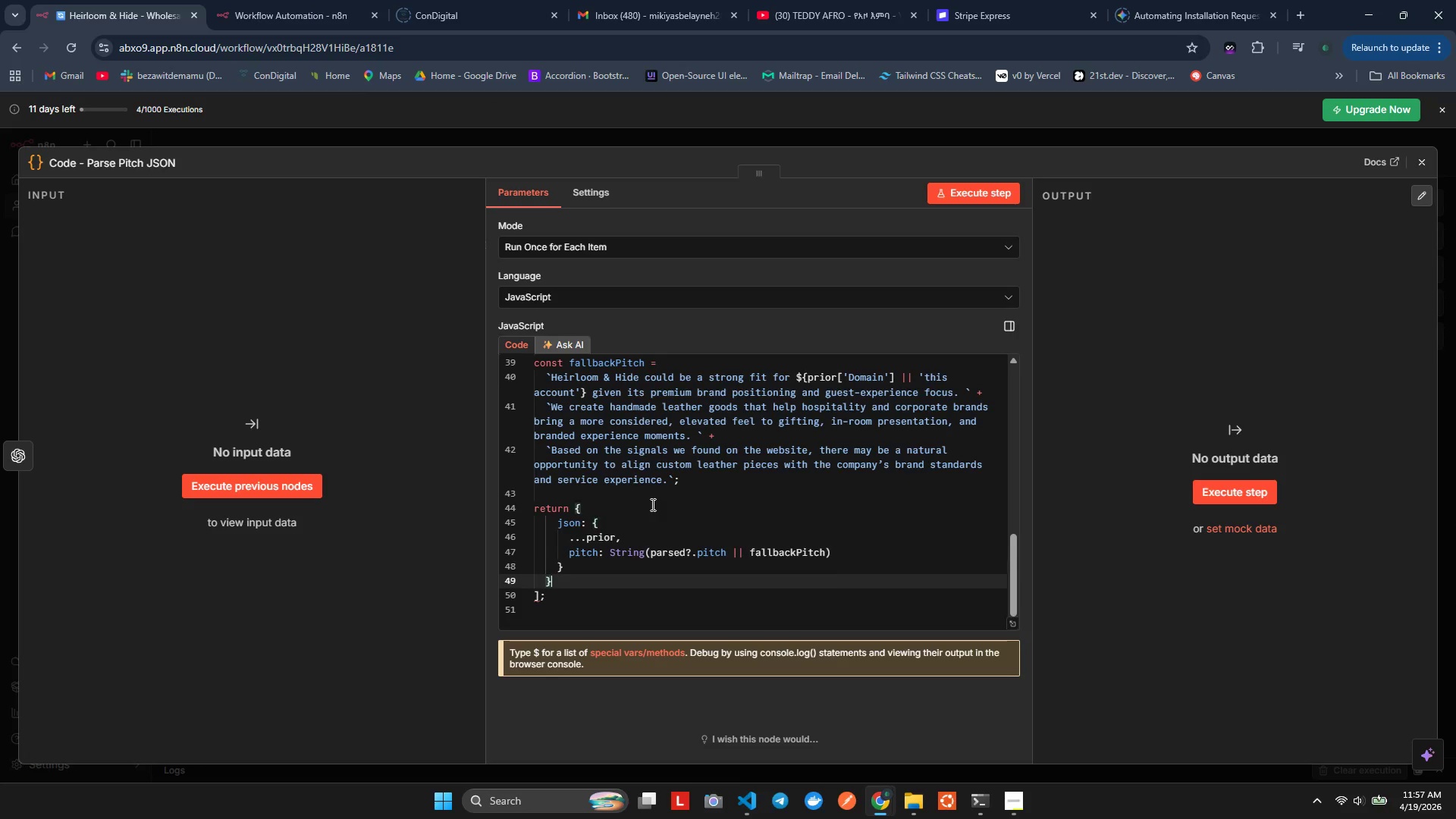 
key(ArrowDown)
 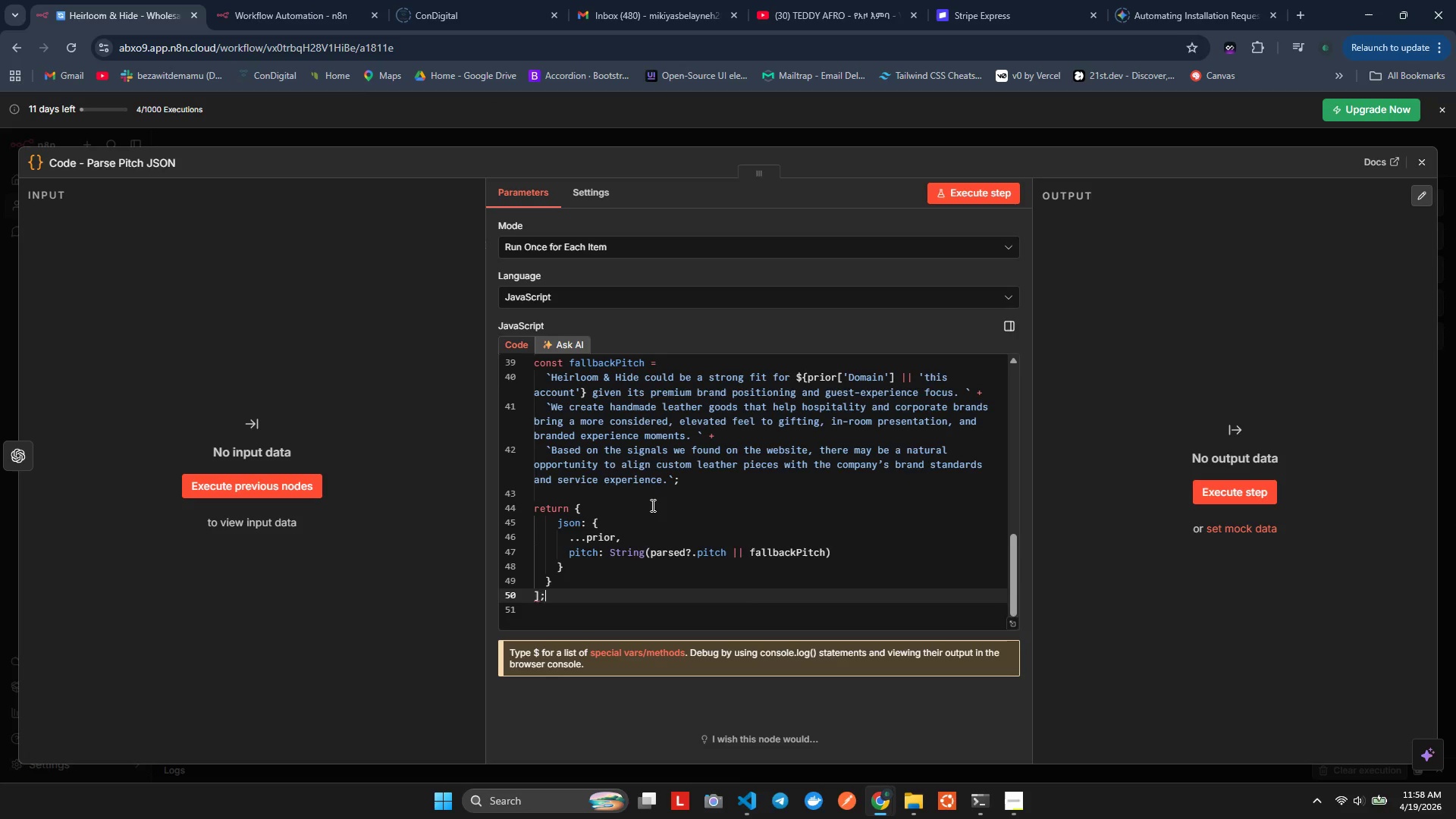 
key(ArrowDown)
 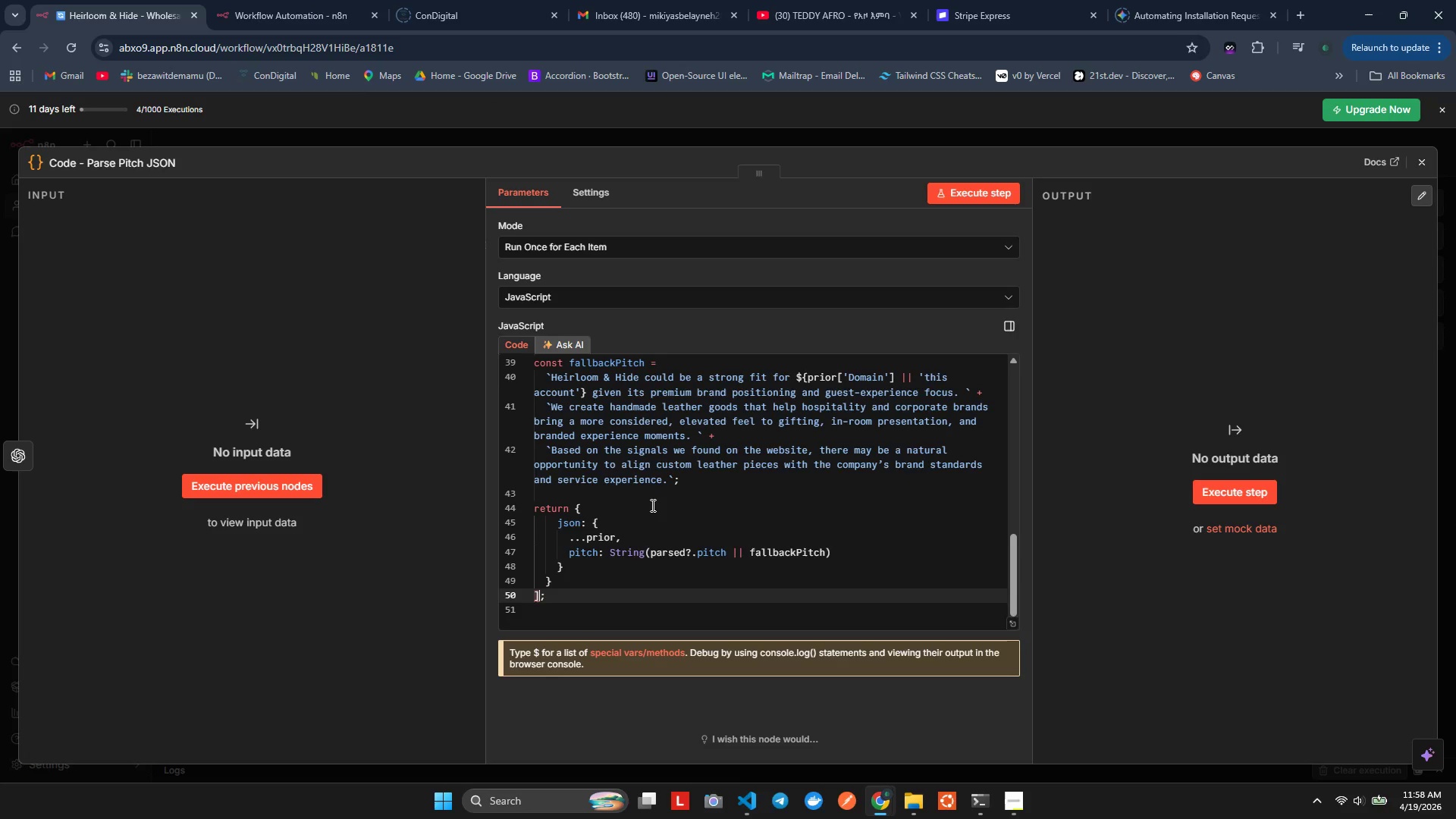 
key(ArrowLeft)
 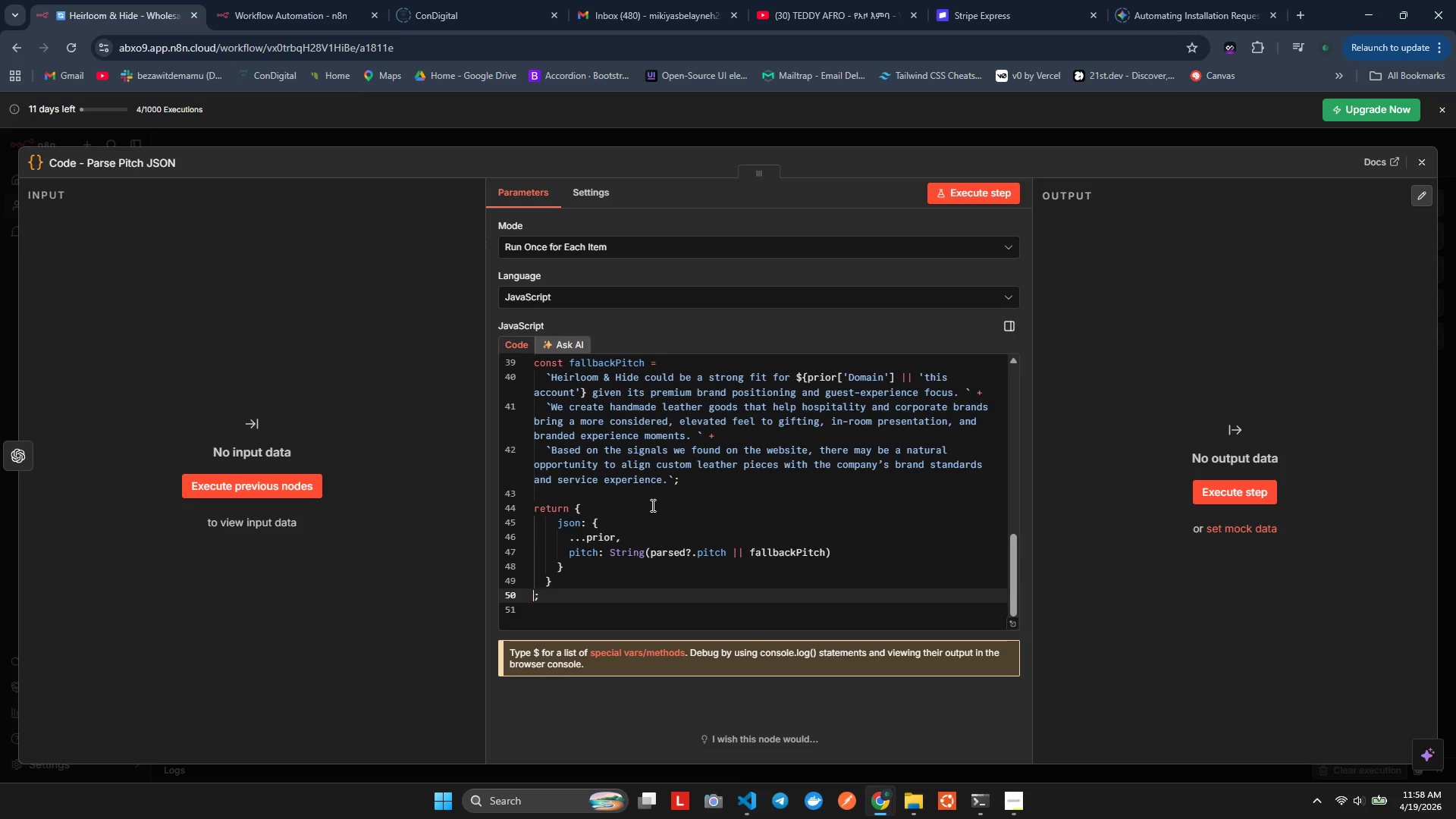 
key(Backspace)
 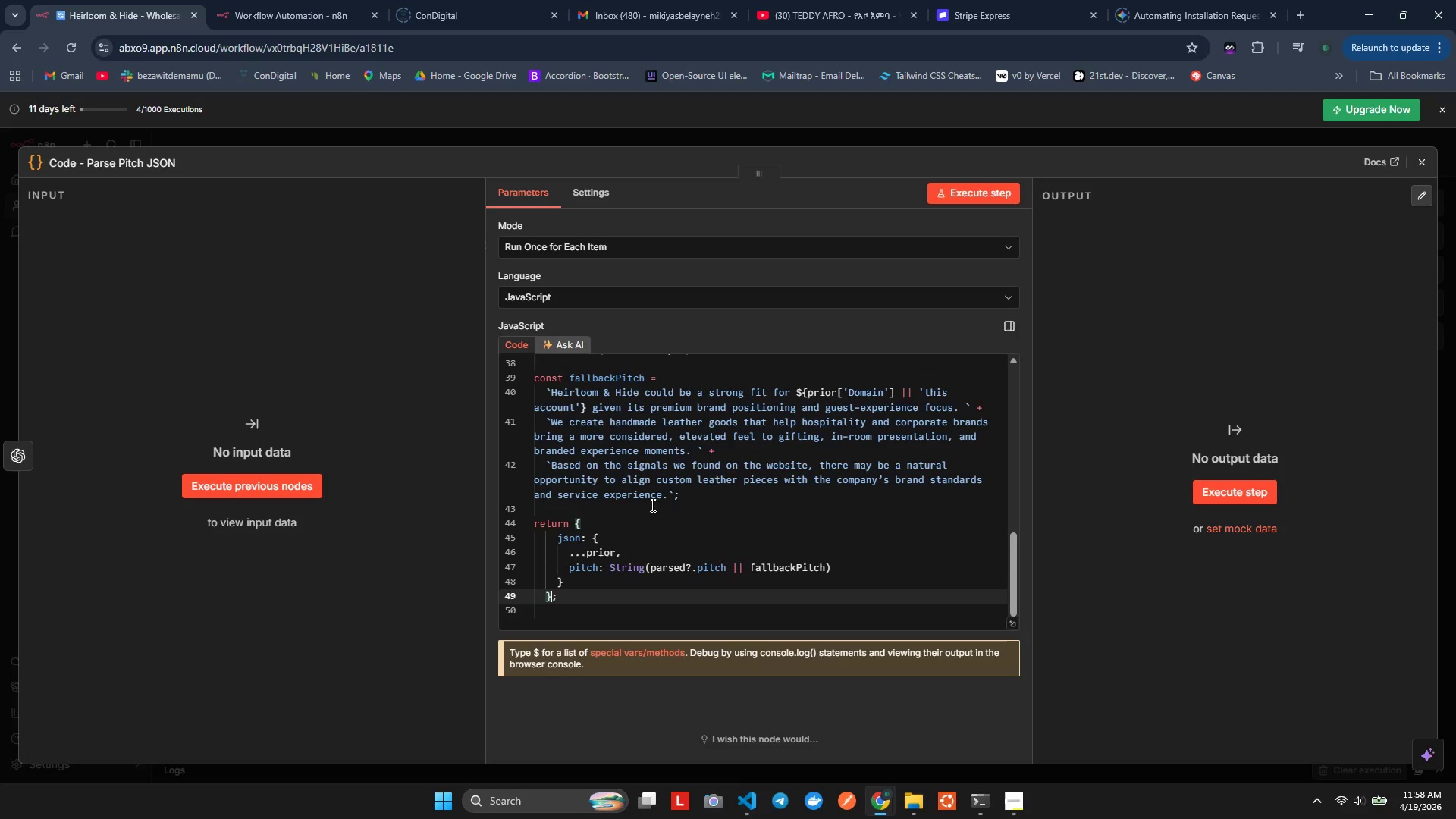 
key(Backspace)
 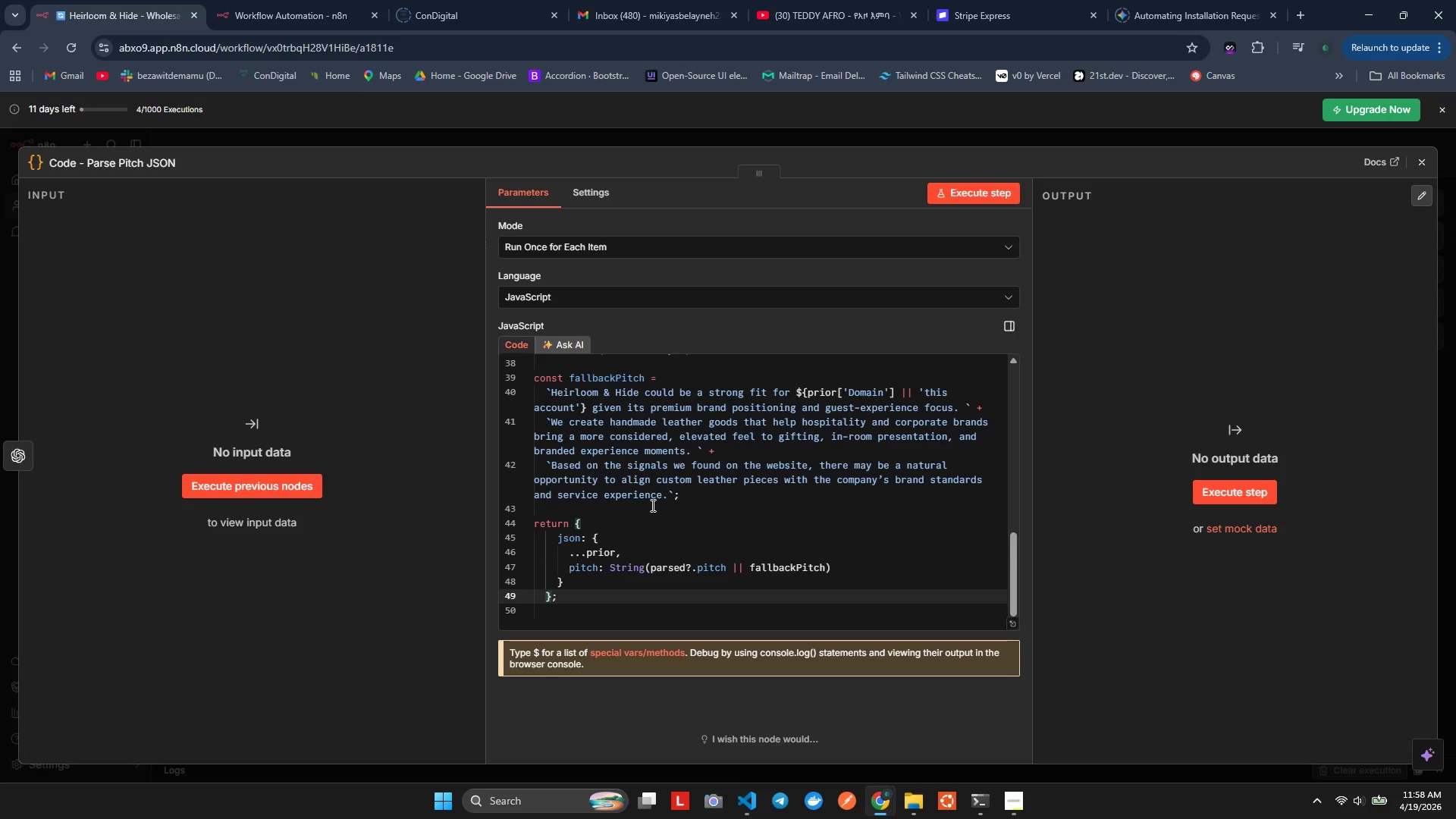 
key(Alt+Shift+F)
 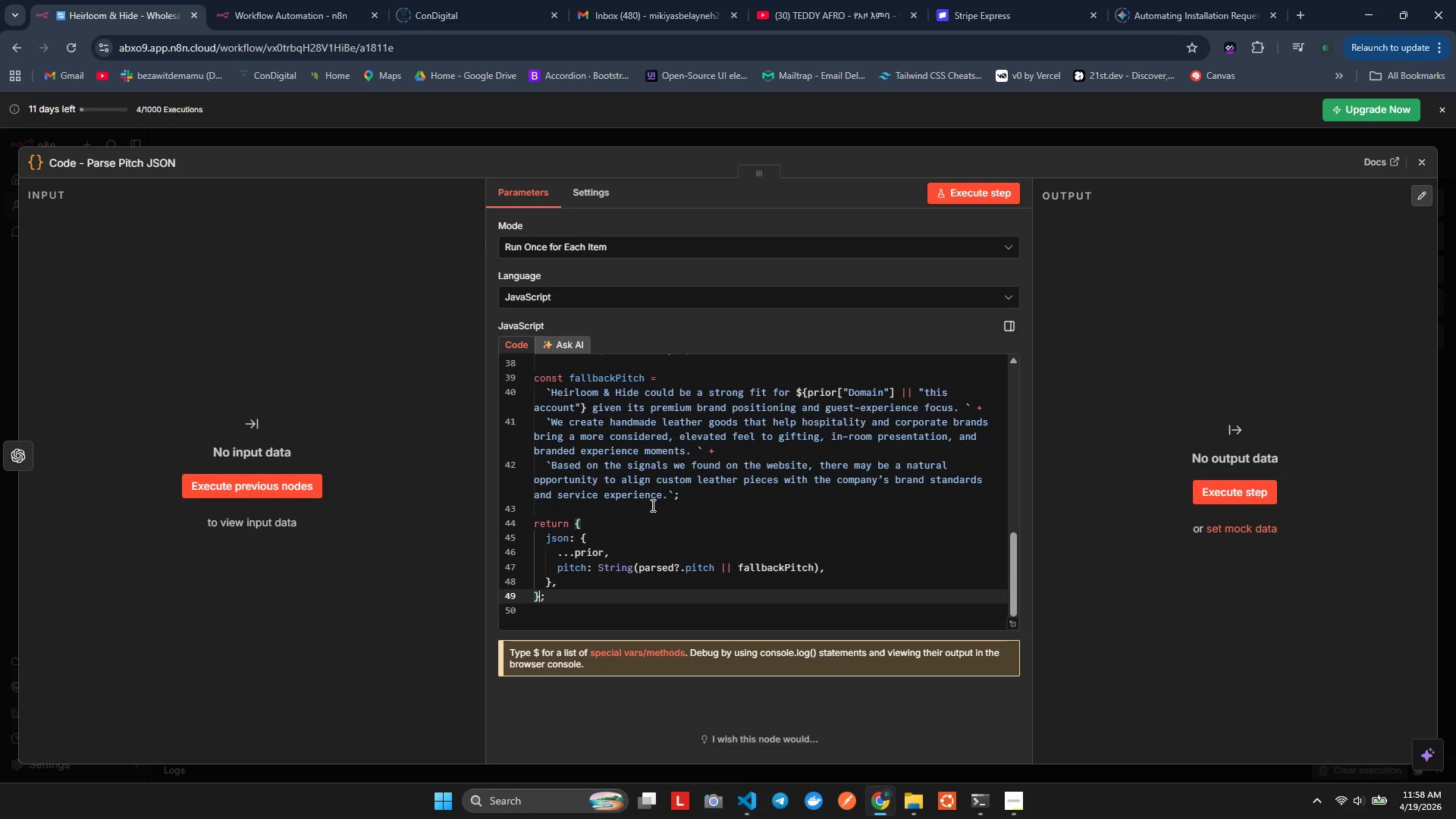 
key(Control+ControlLeft)
 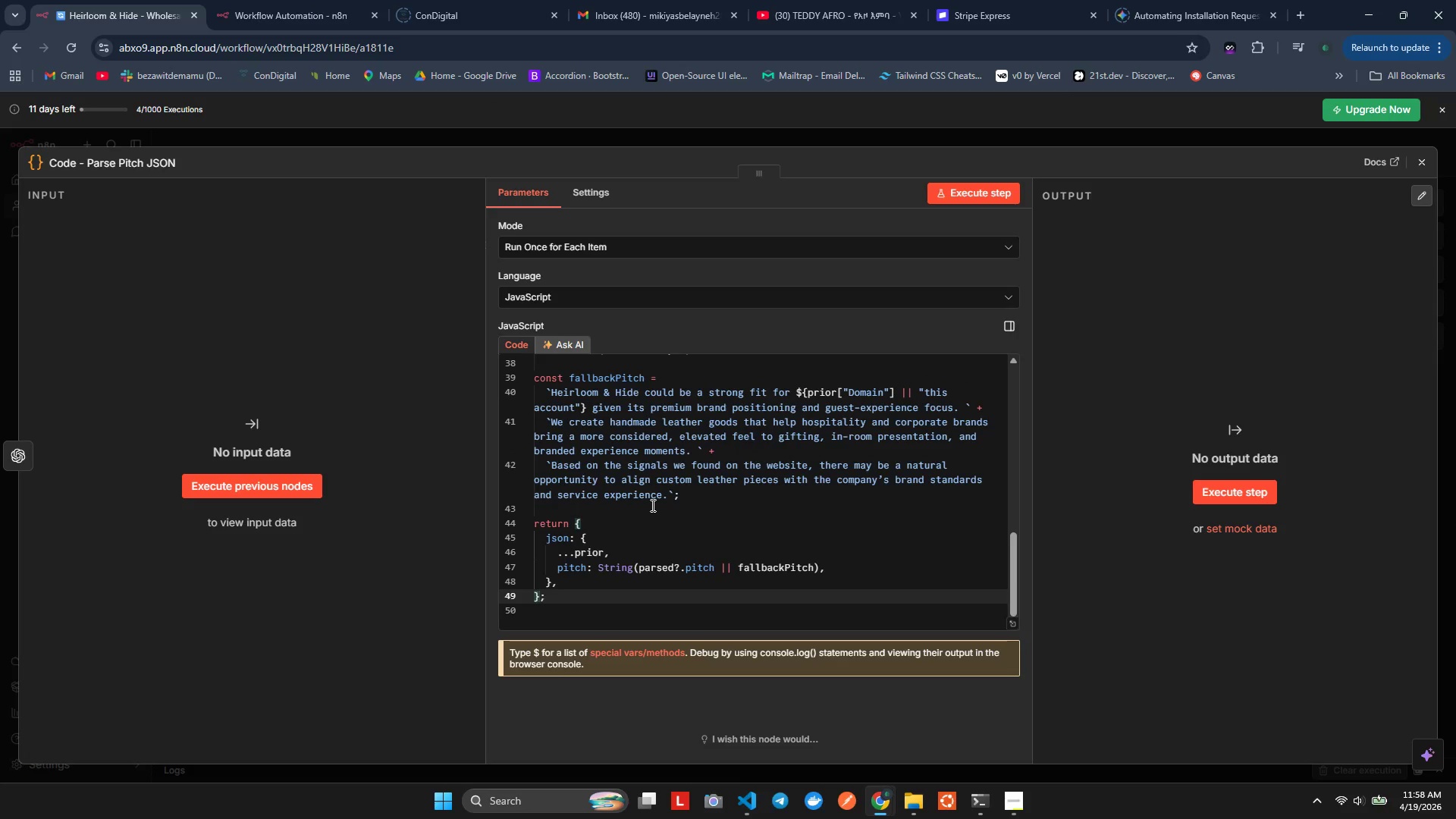 
key(Control+S)
 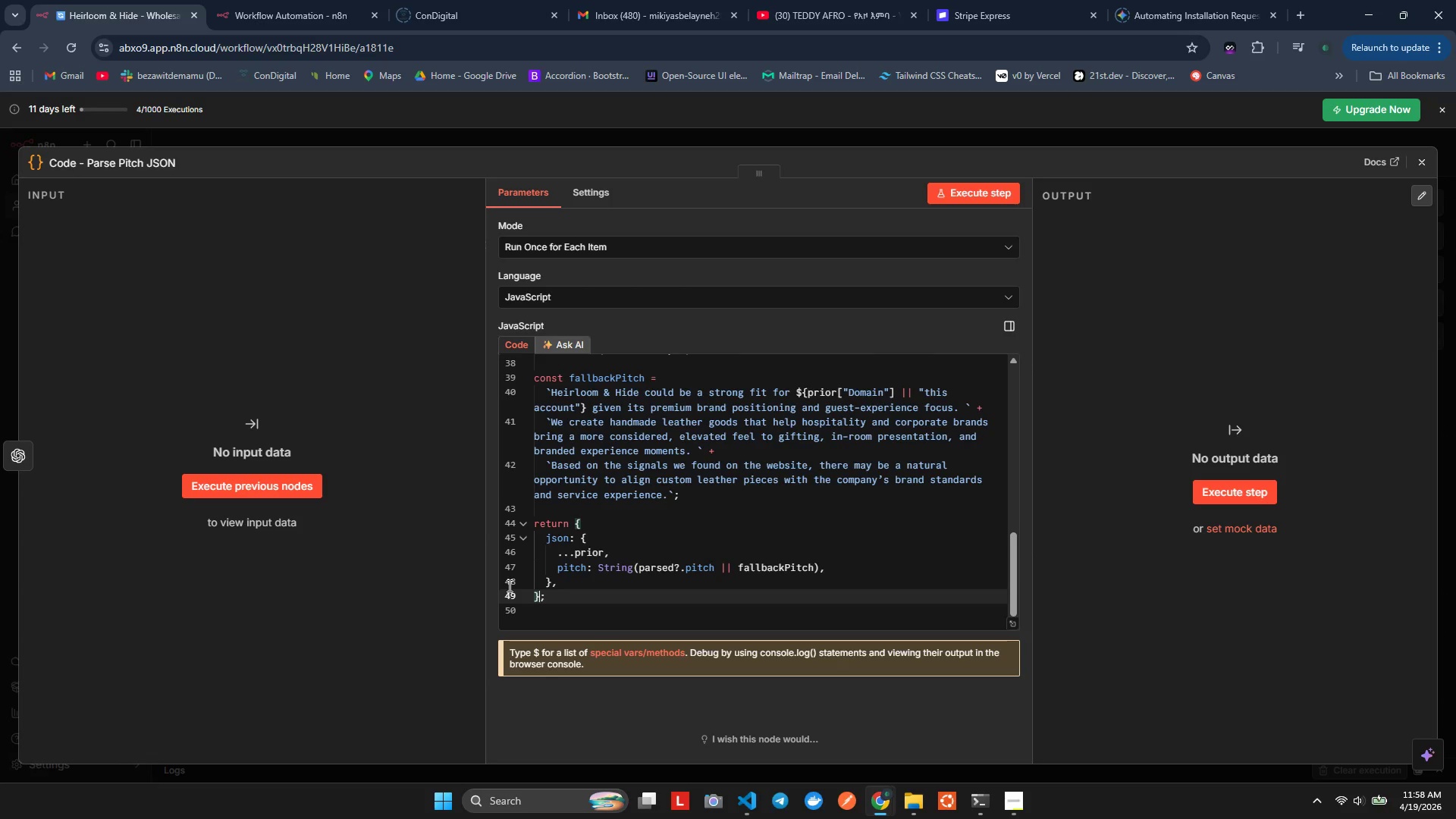 
wait(13.02)
 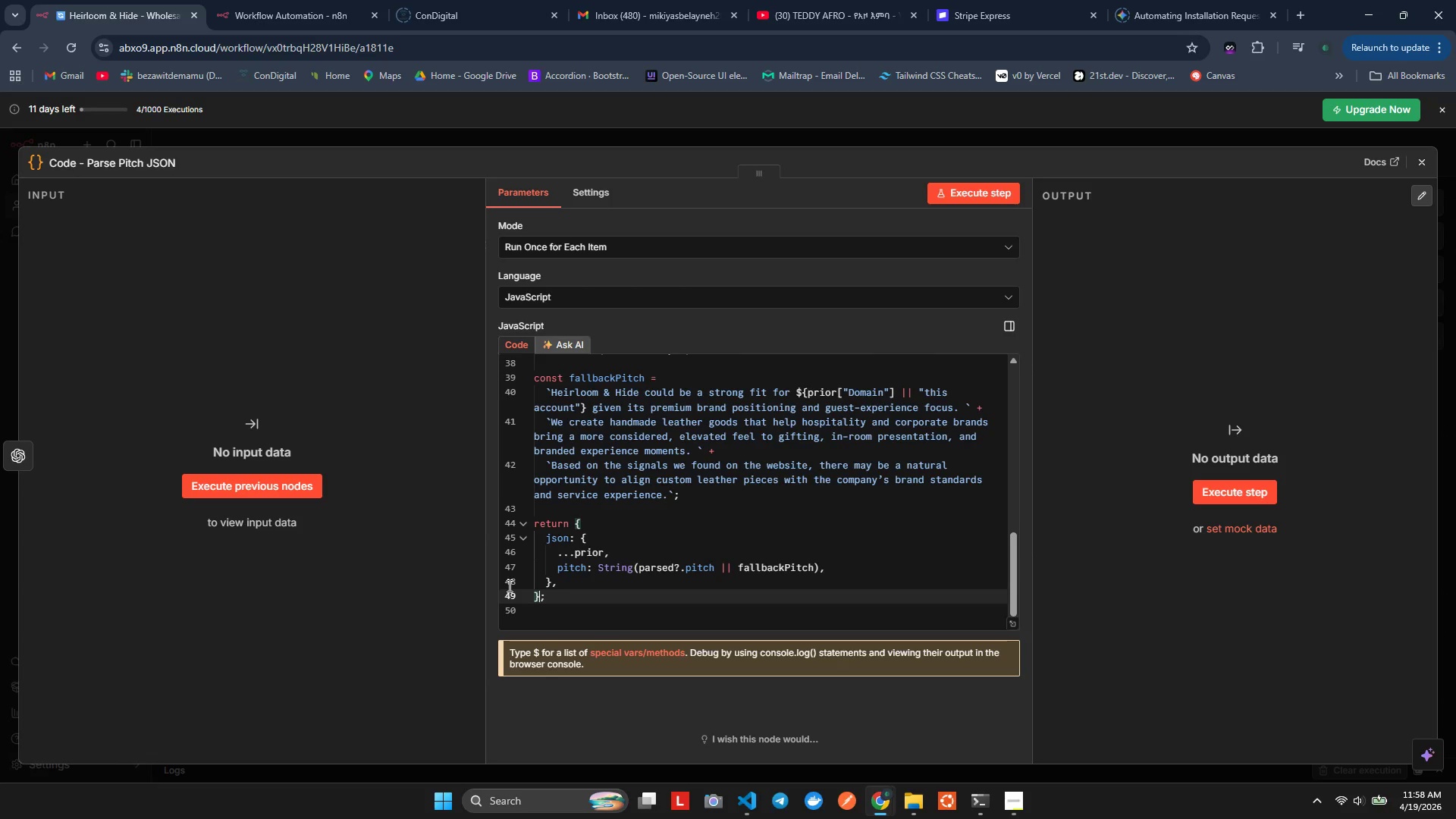 
scroll: coordinate [586, 577], scroll_direction: down, amount: 2.0
 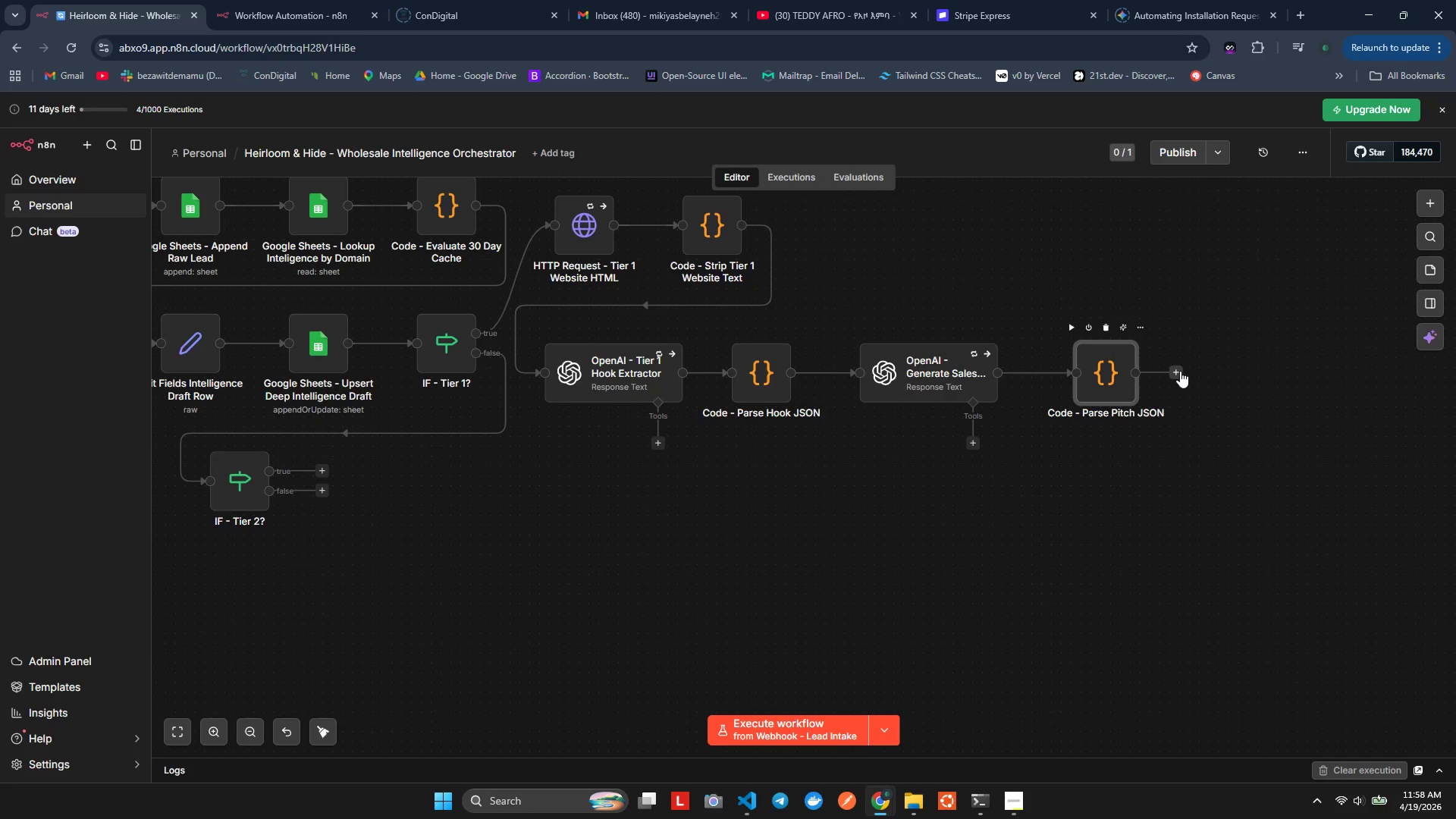 
wait(20.88)
 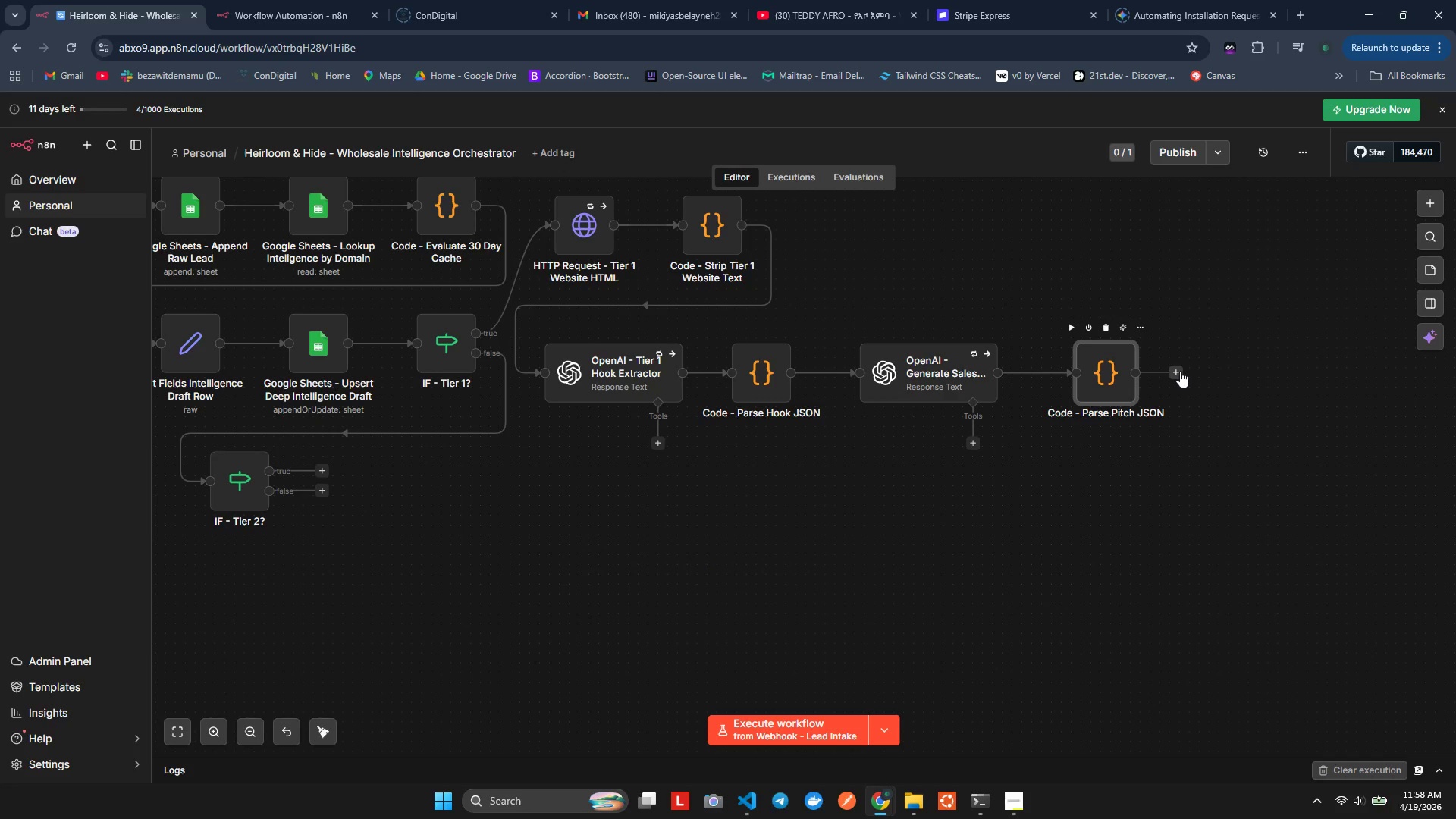 
type(EdtFi)
 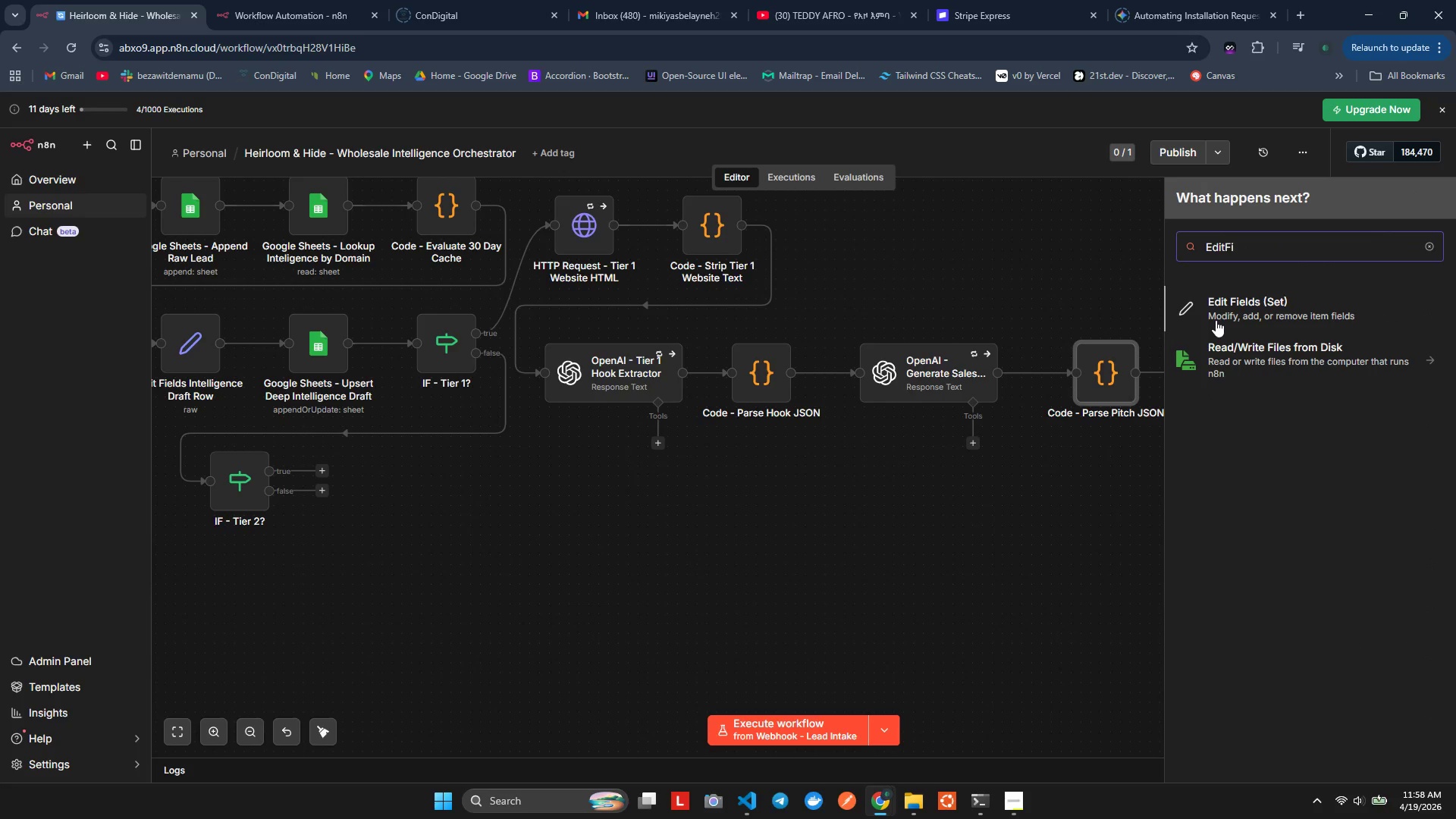 
left_click([1216, 320])
 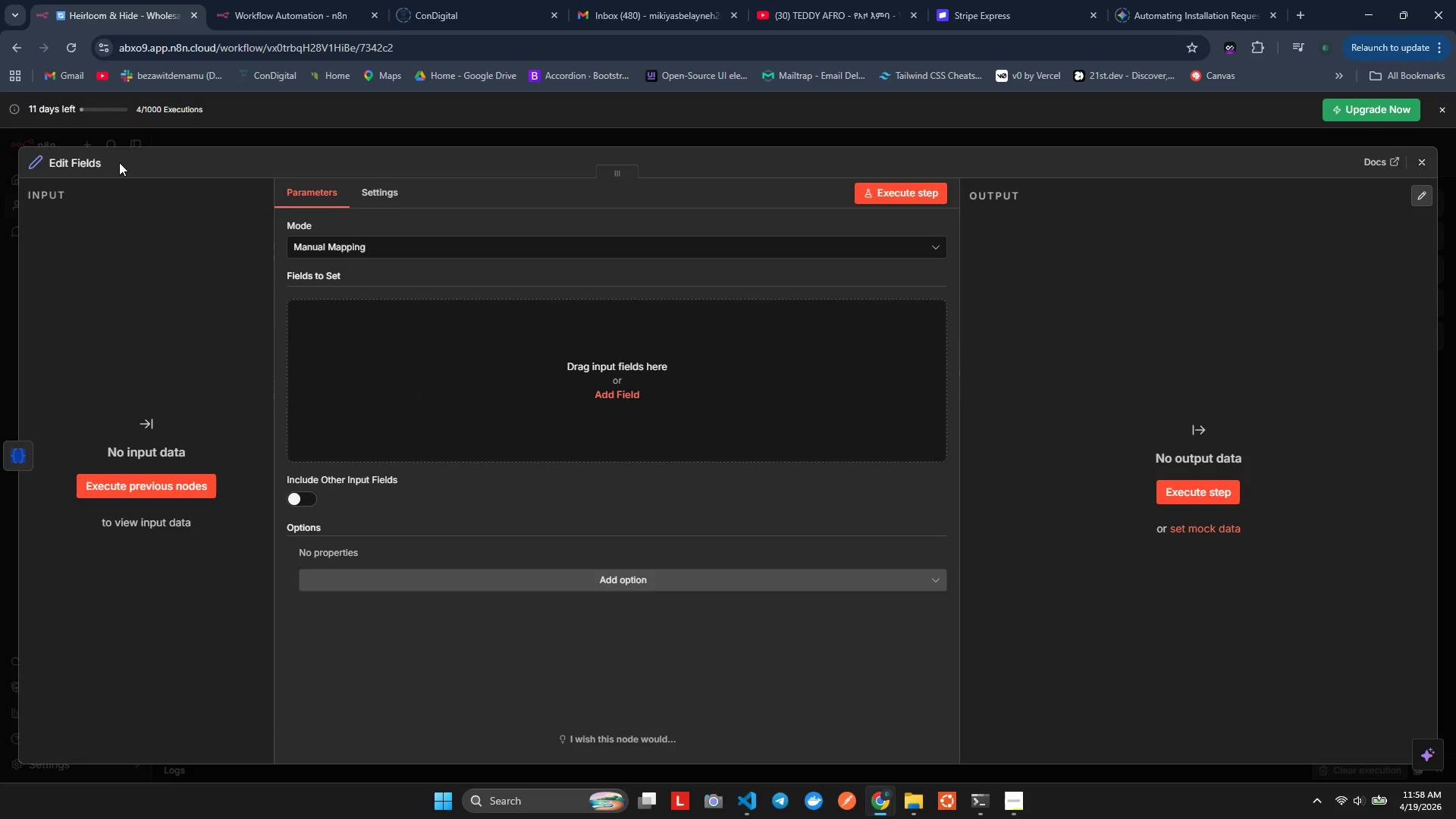 
left_click([103, 166])
 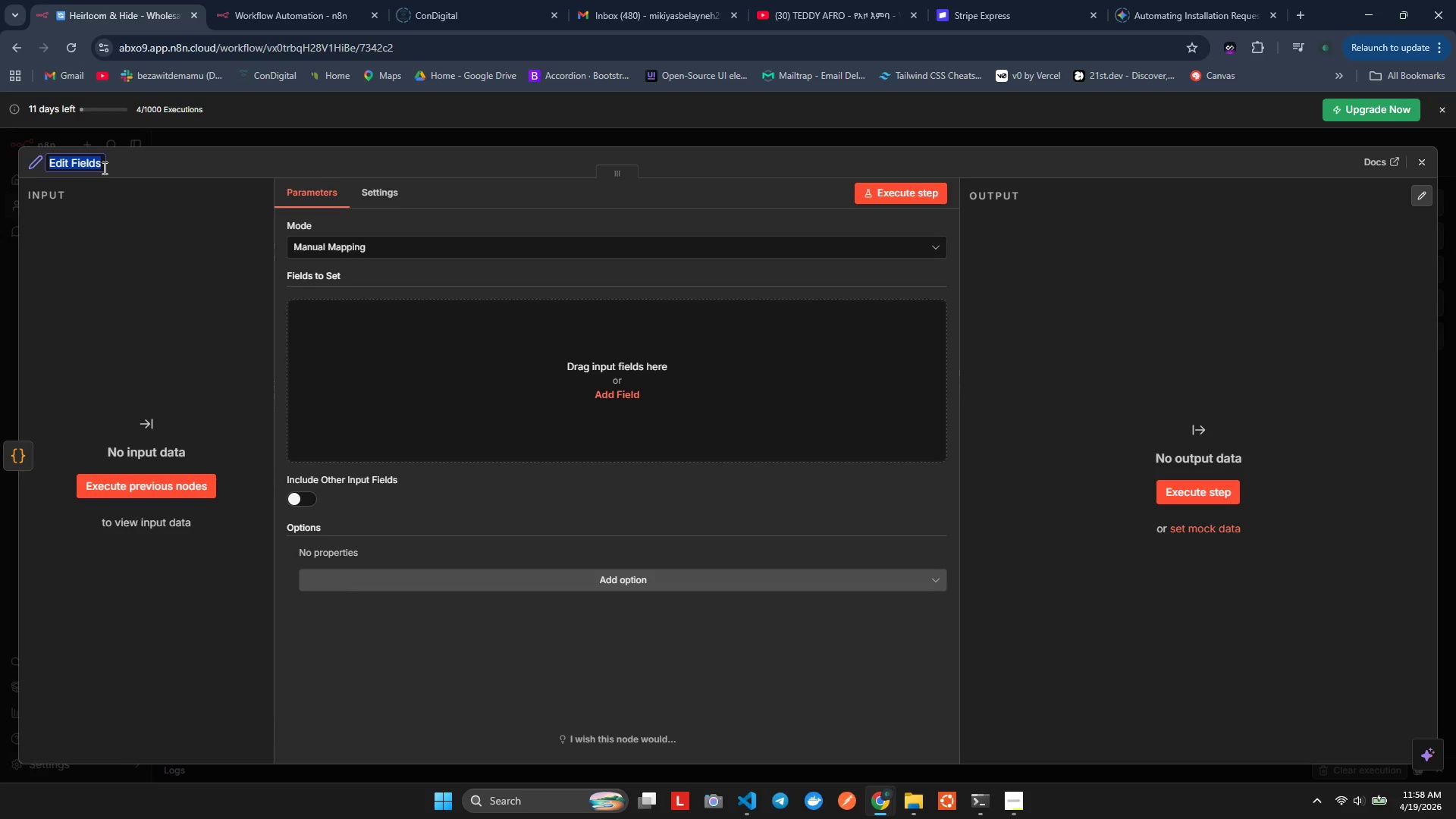 
key(ArrowRight)
 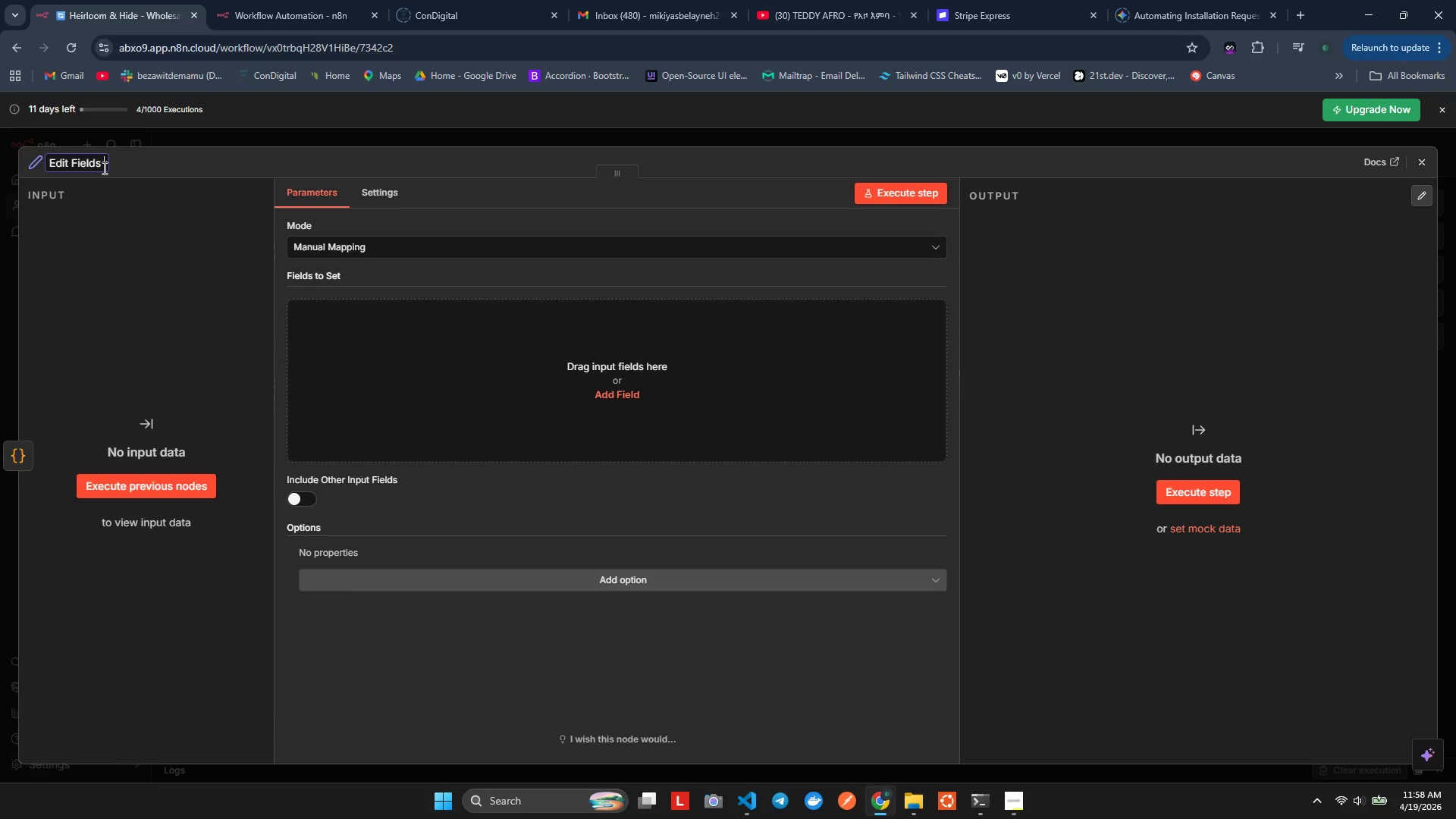 
type( - Ter)
key(Backspace)
key(Backspace)
key(Backspace)
type(er 1 p)
key(Backspace)
 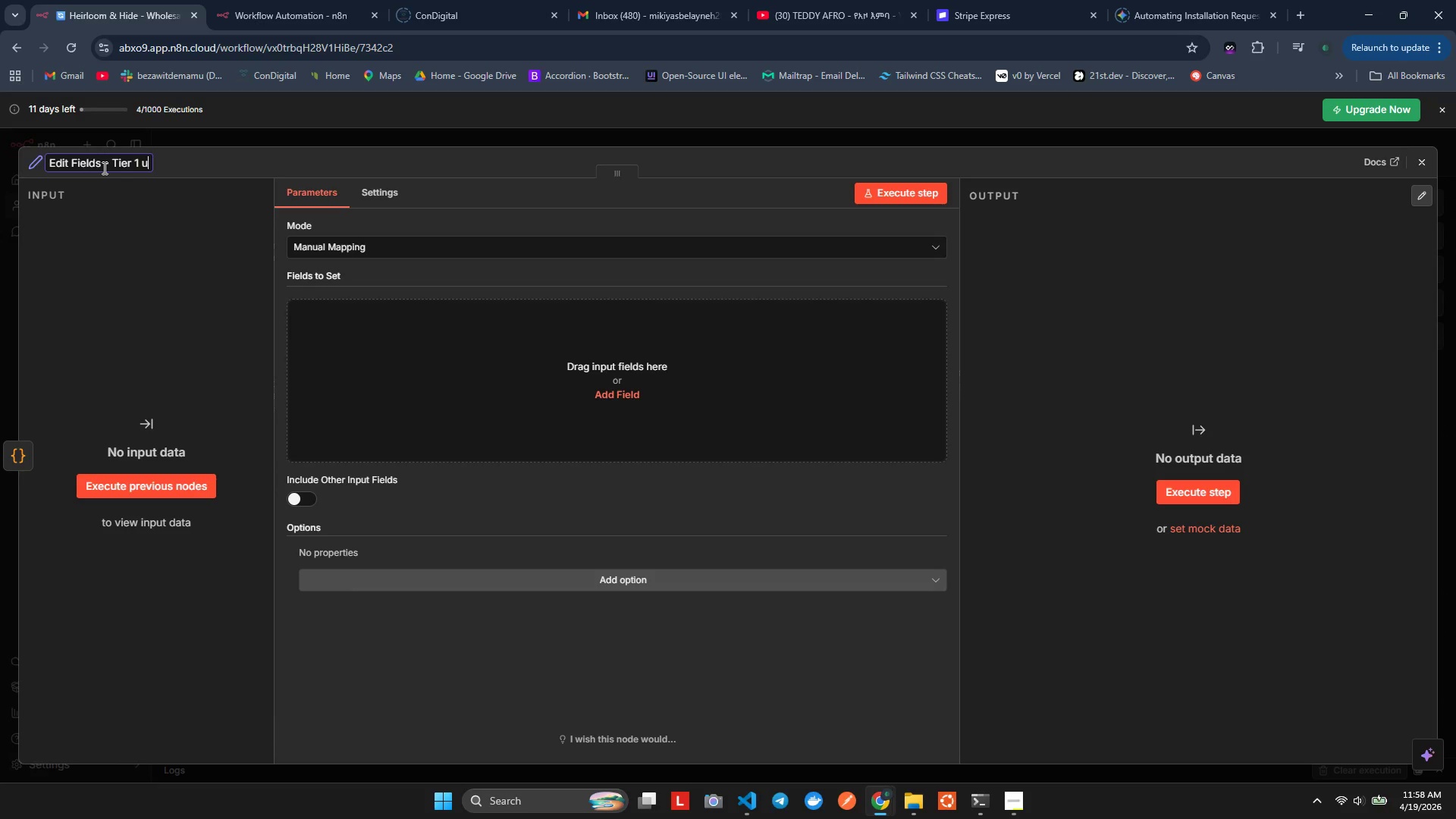 
 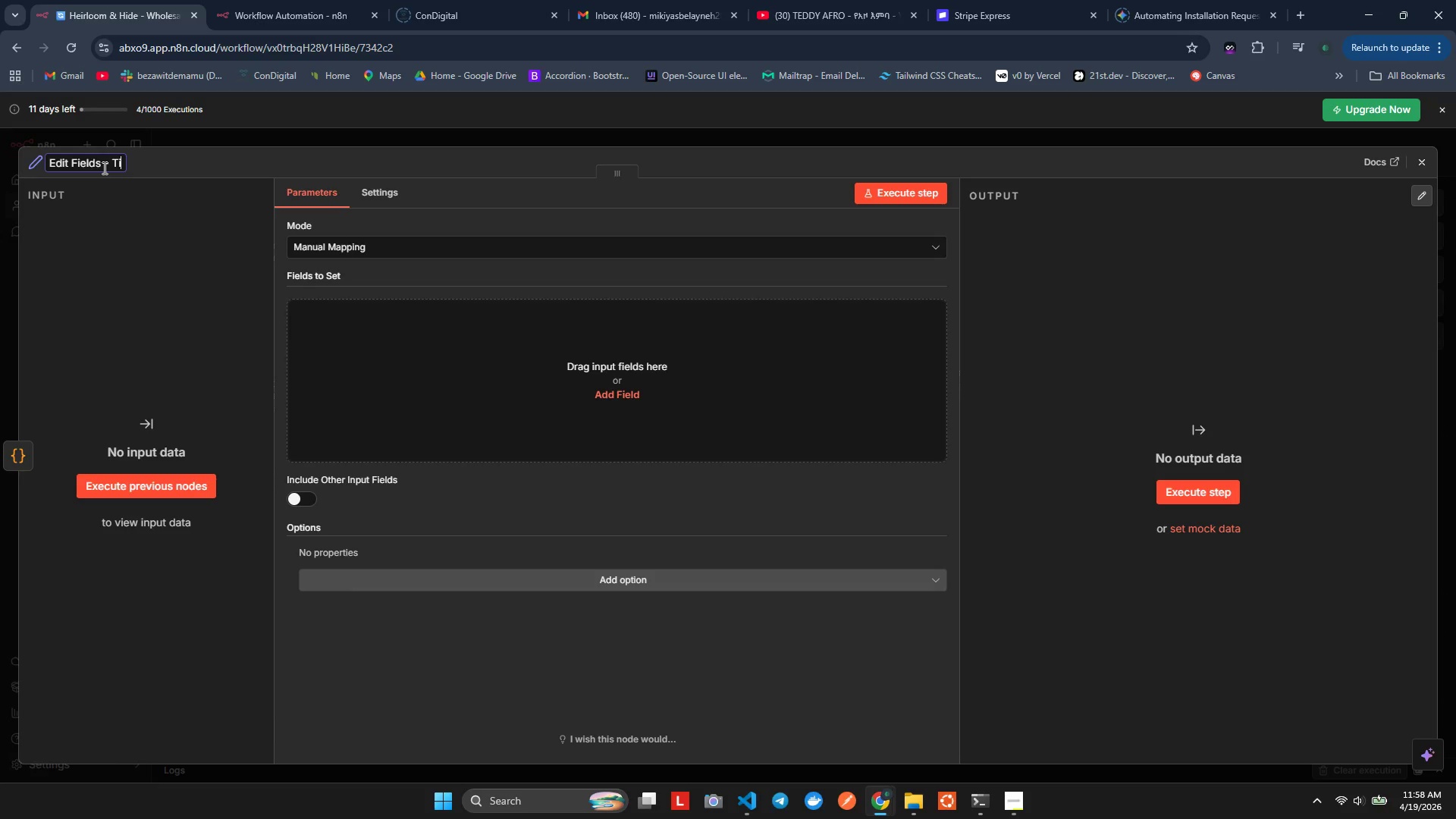 
hold_key(key=I, duration=0.44)
 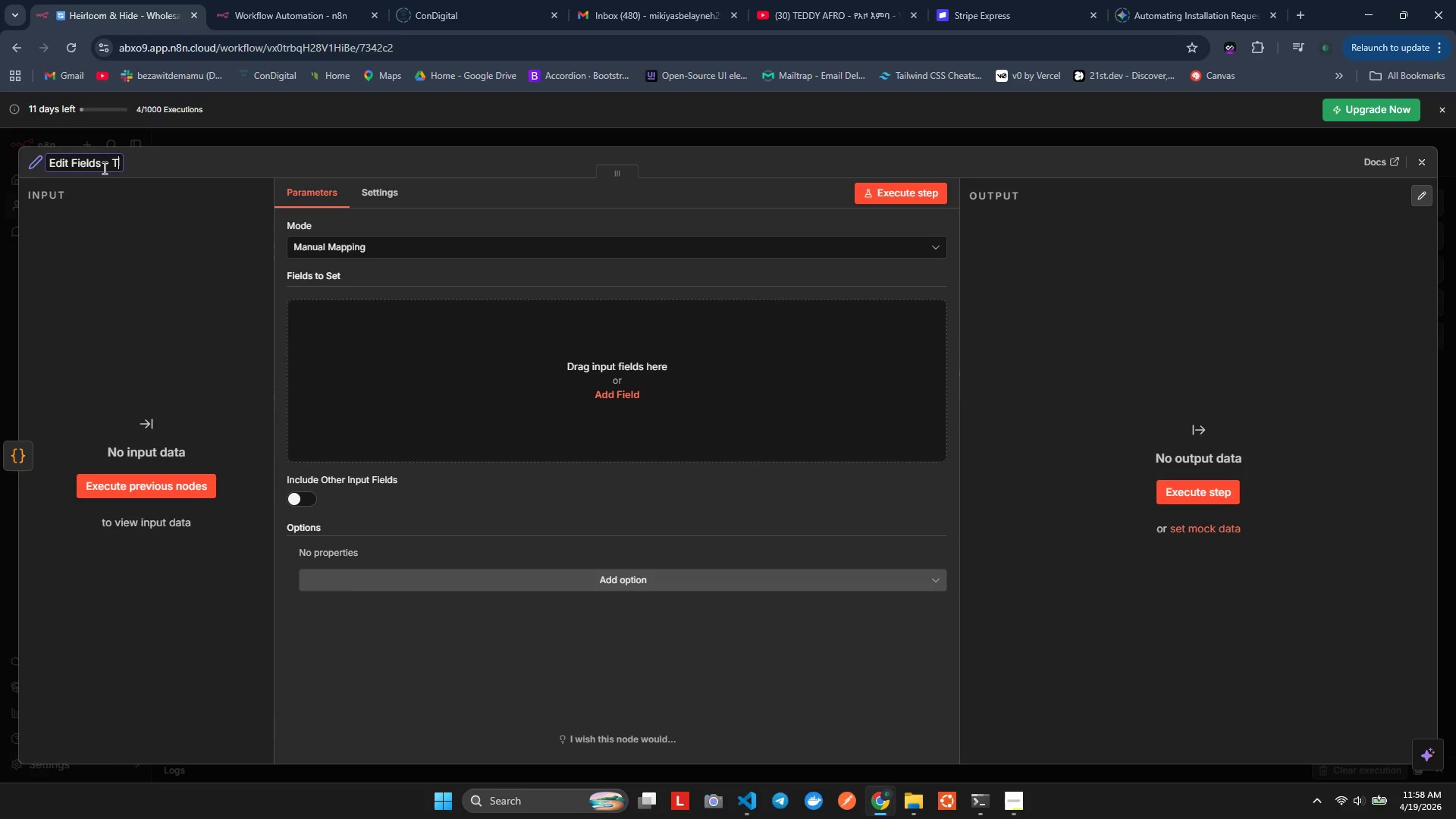 
hold_key(key=I, duration=0.33)
 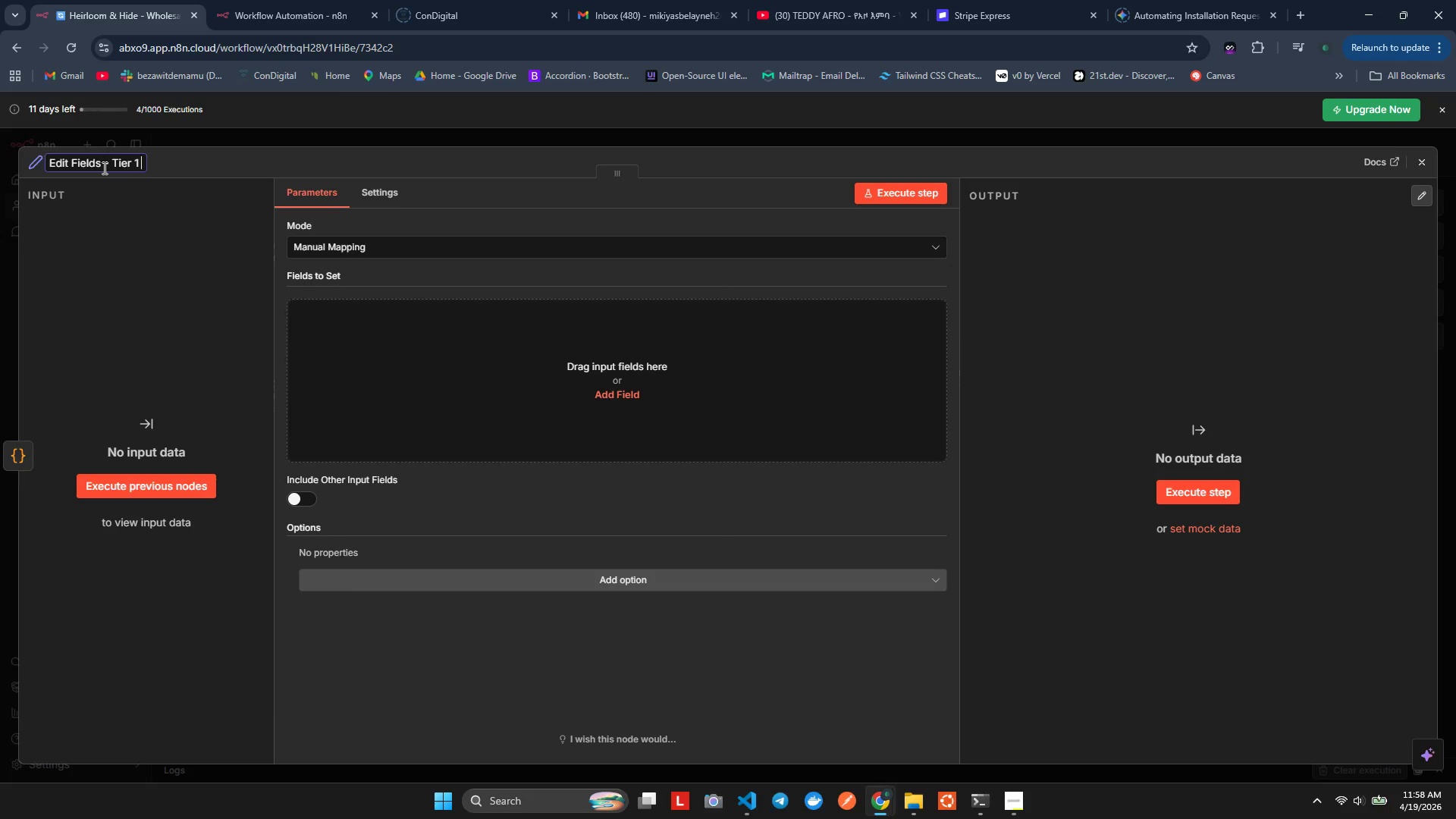 
hold_key(key=U, duration=0.31)
 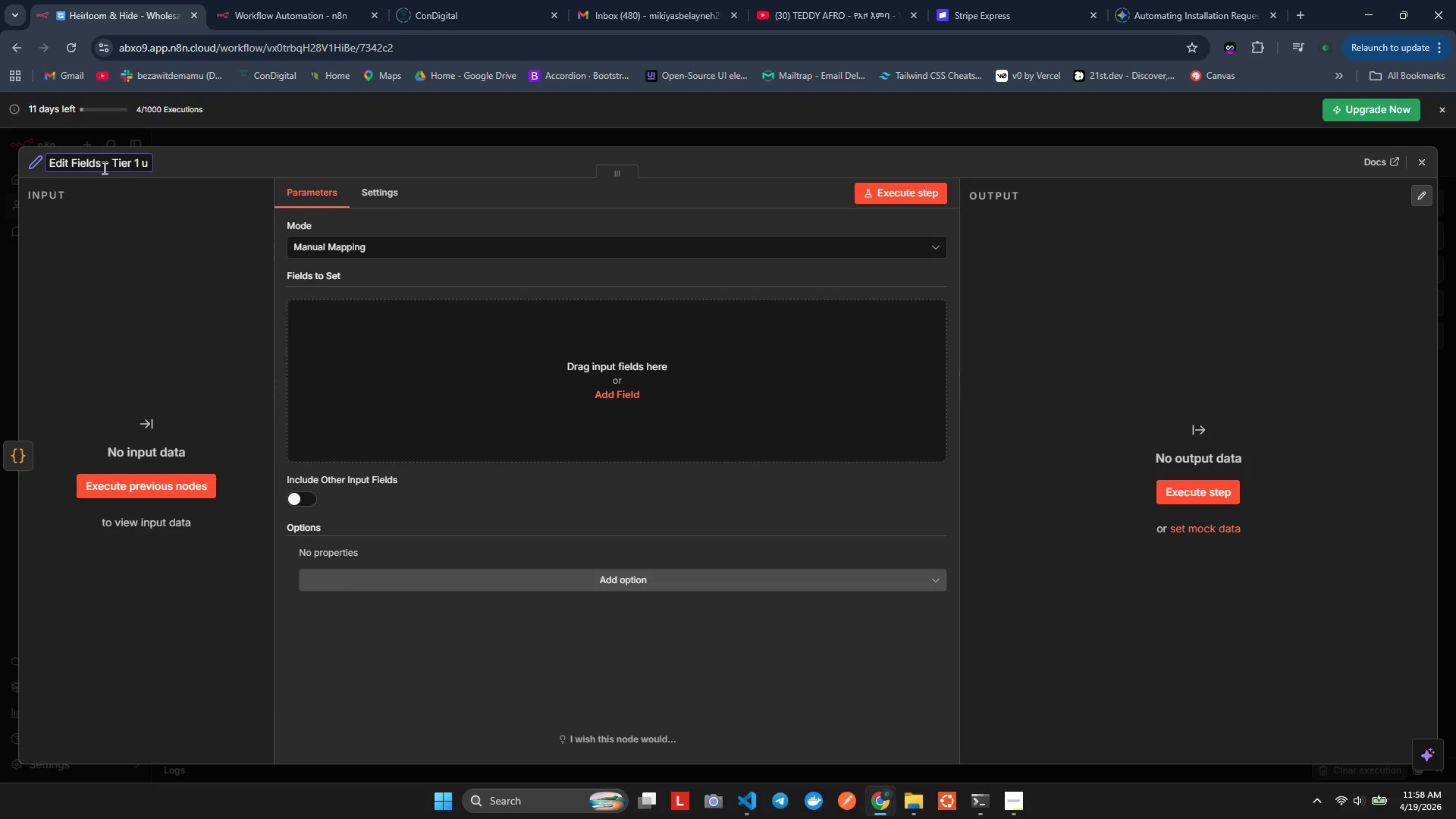 
key(Backspace)
key(Backspace)
type( Fnal Update)
 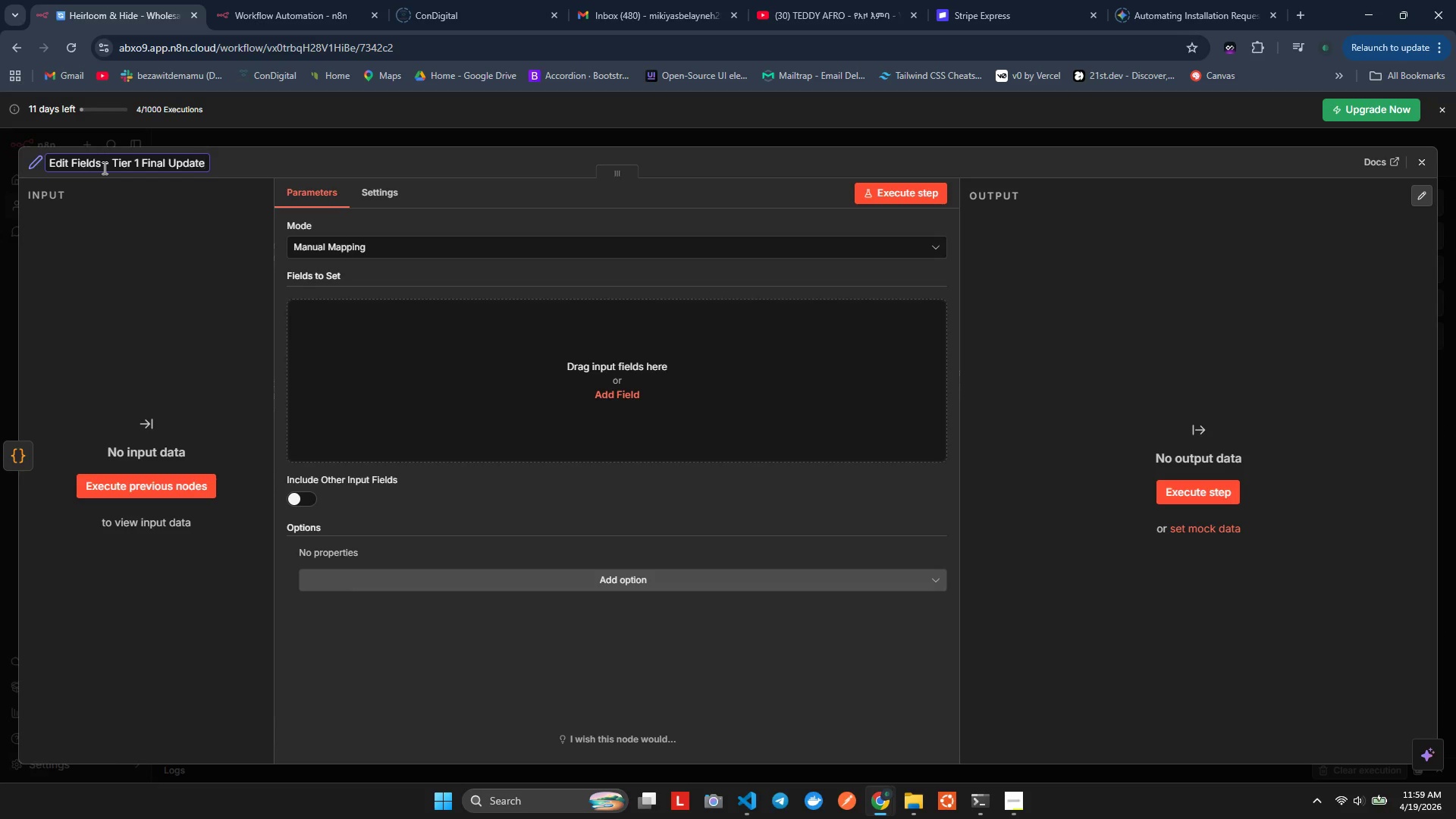 
 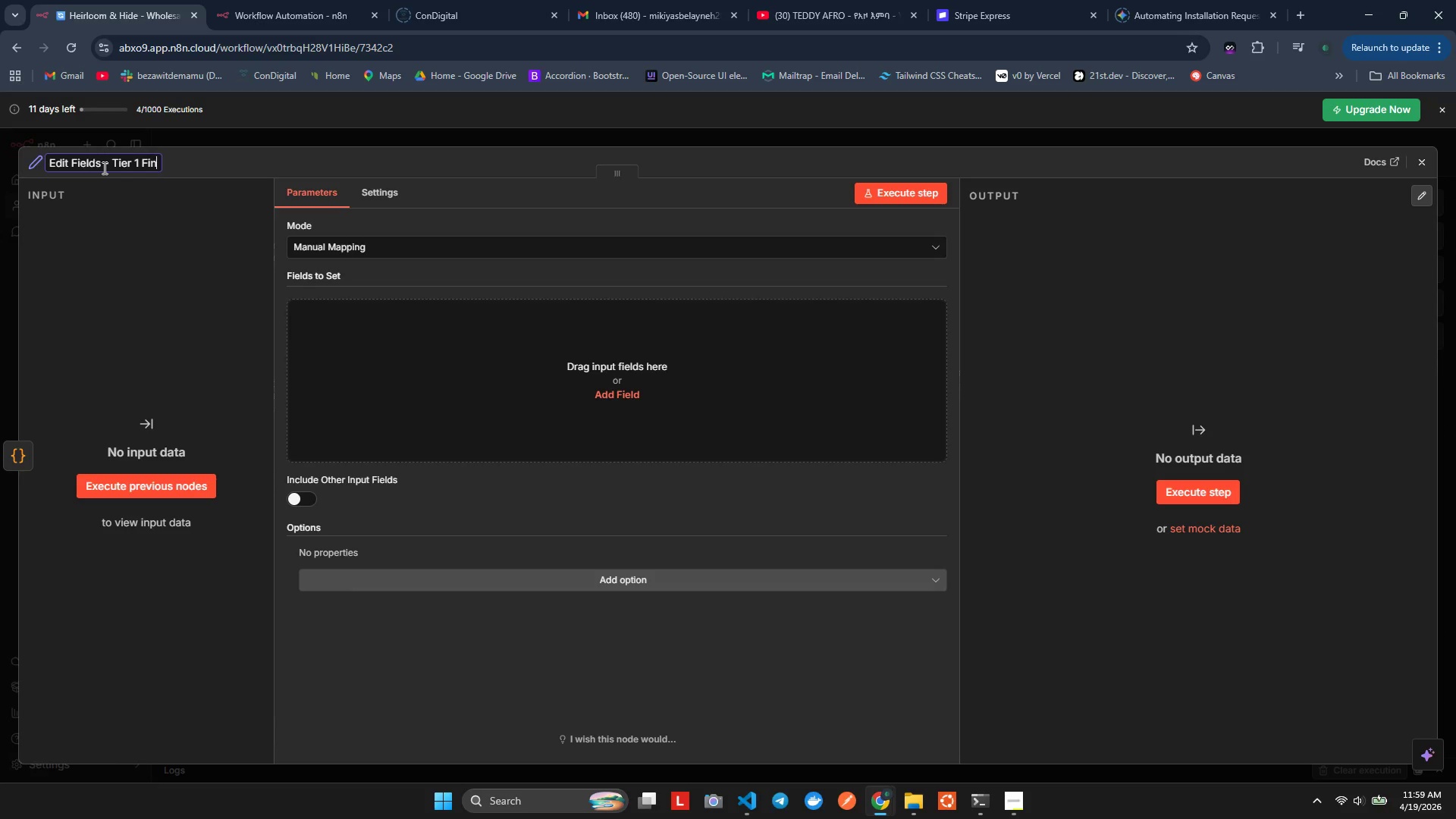 
hold_key(key=I, duration=0.36)
 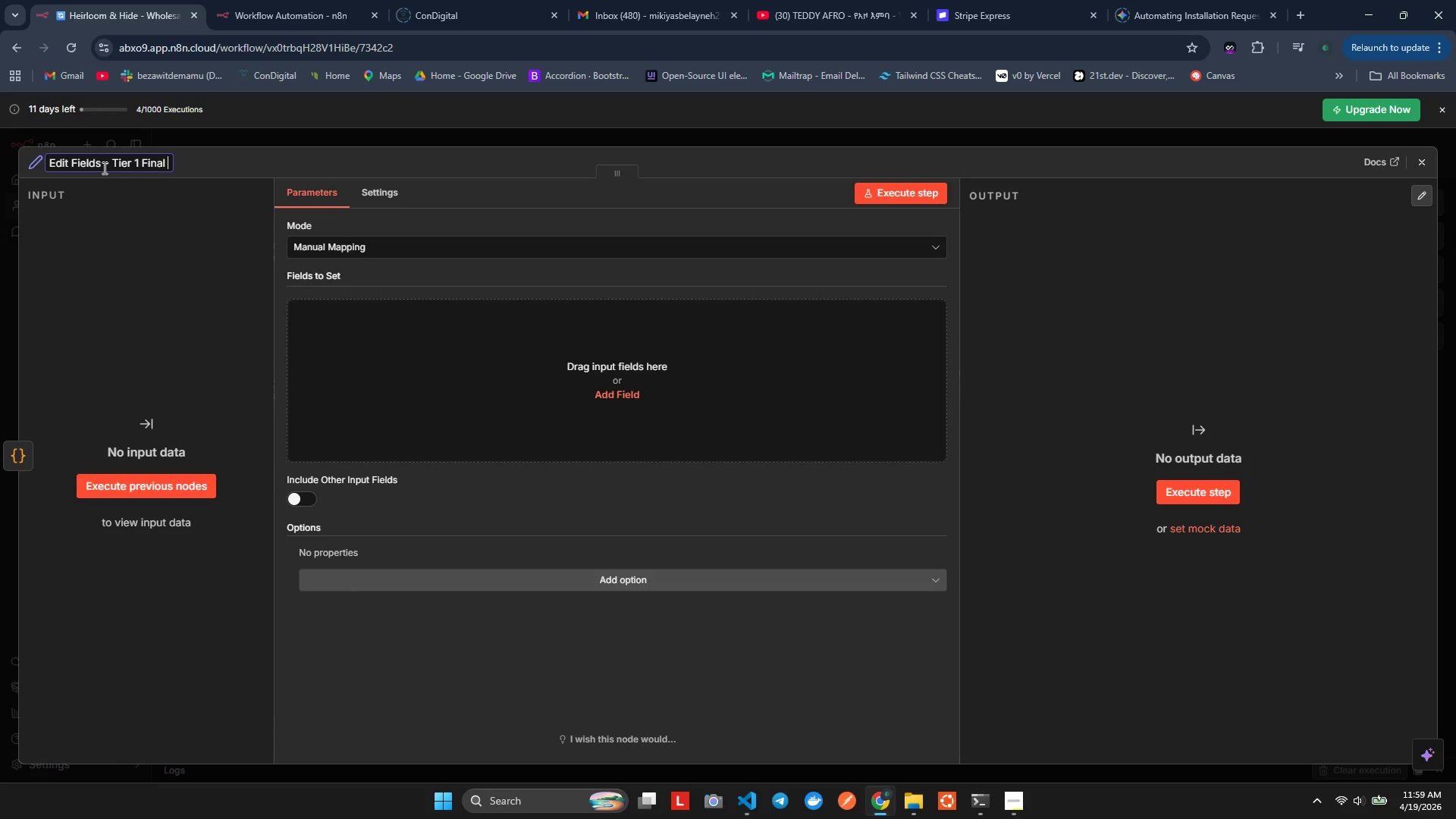 
left_click([187, 290])
 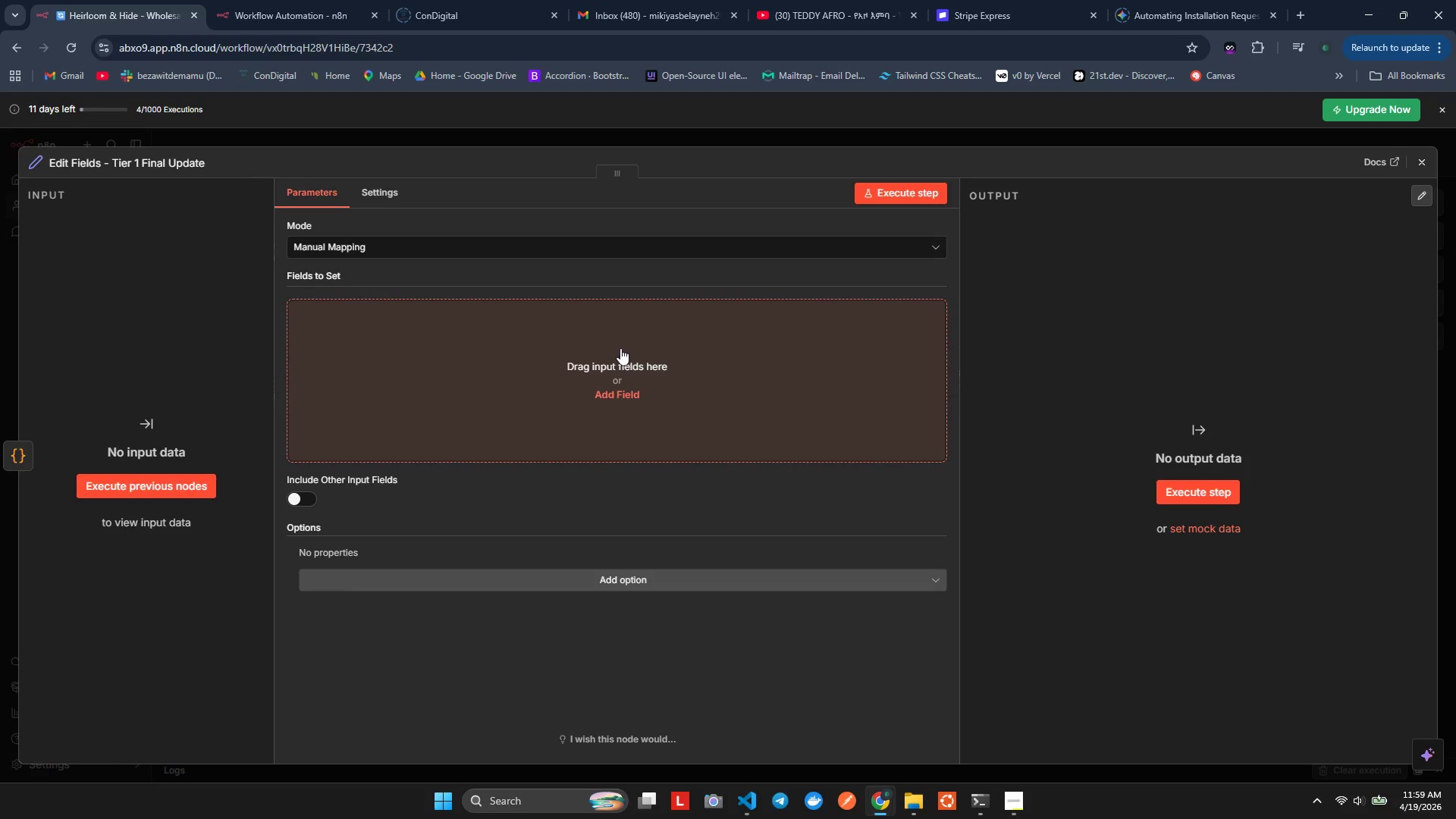 
wait(6.28)
 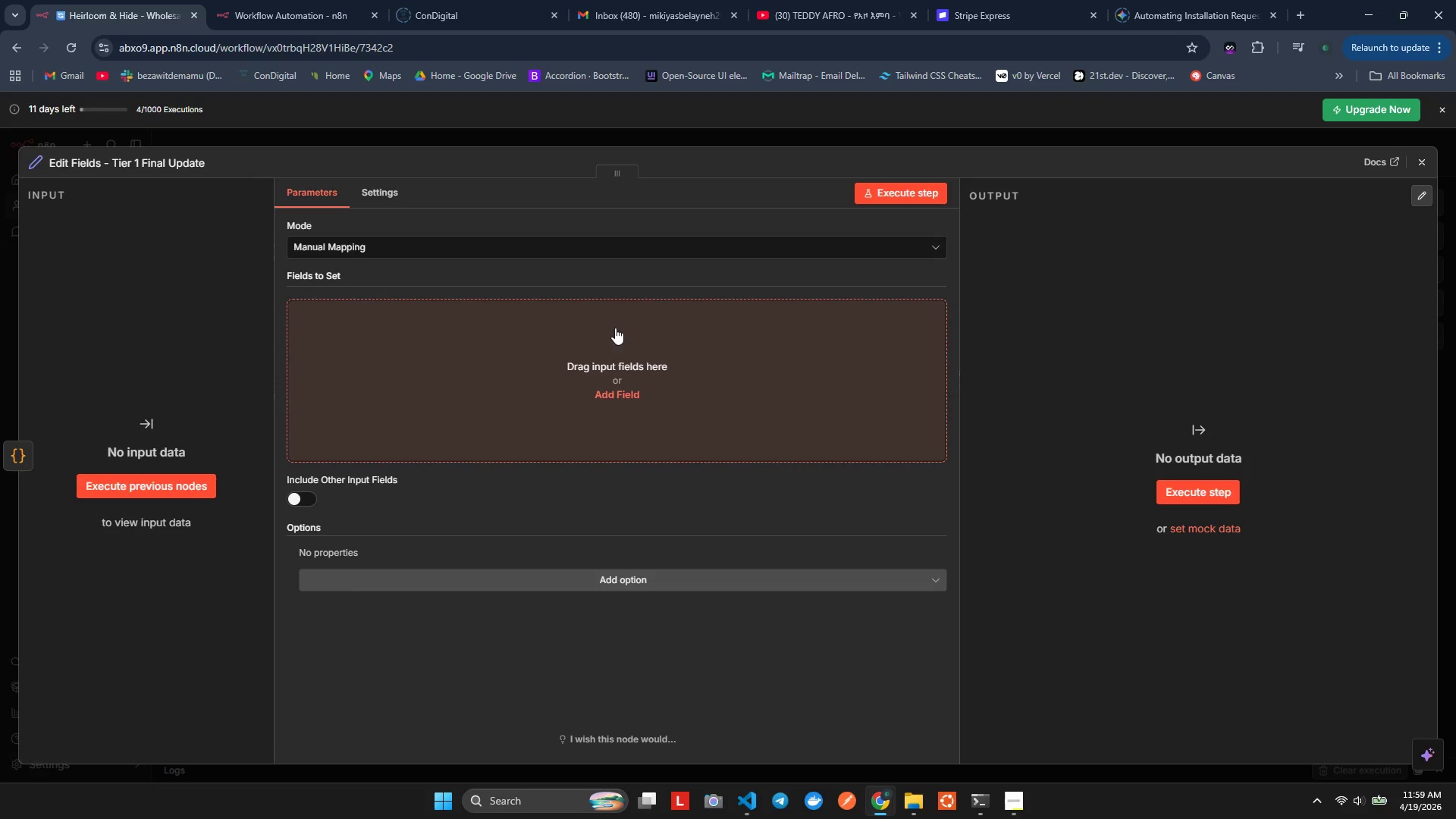 
left_click([416, 253])
 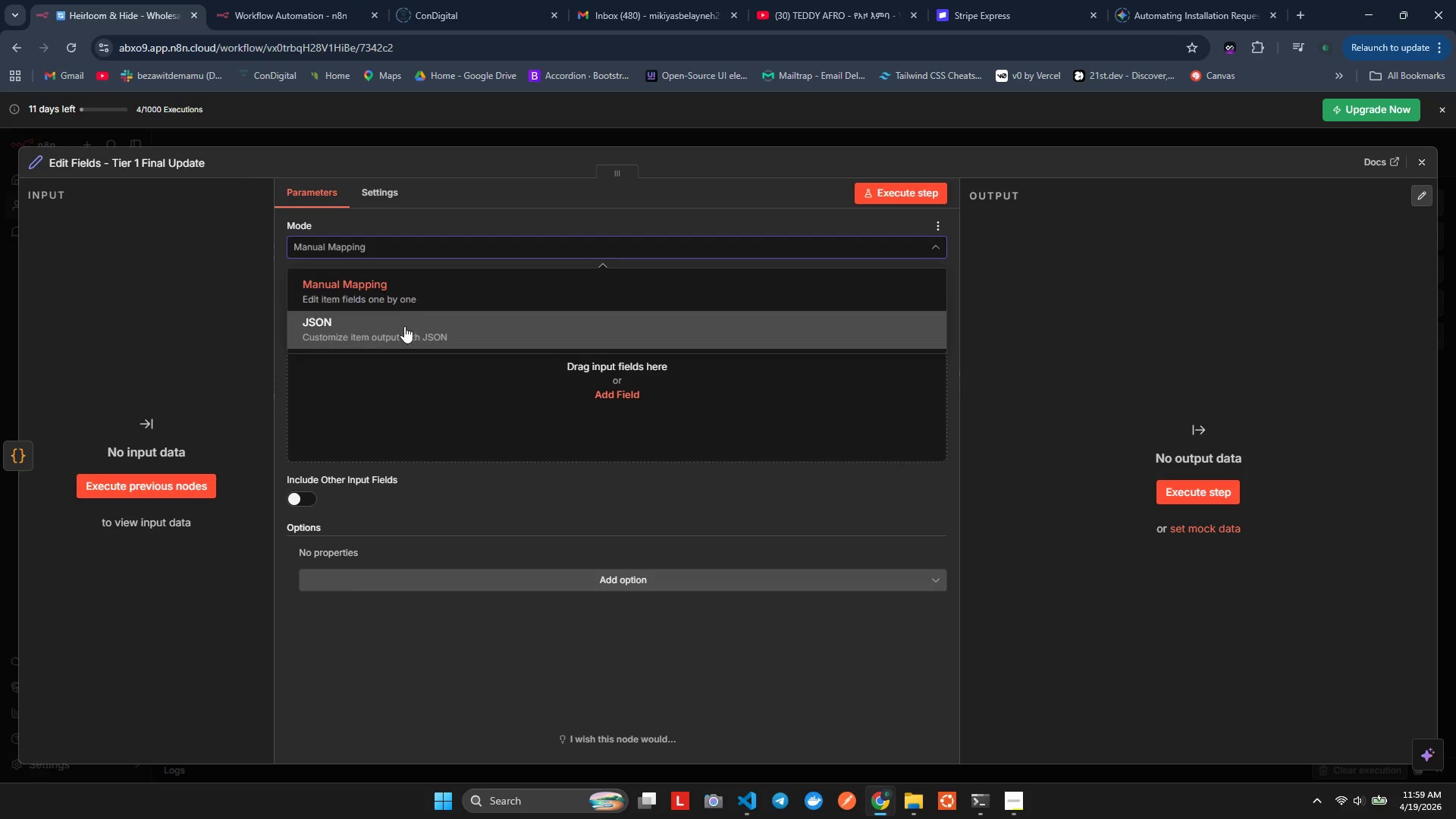 
left_click([404, 328])
 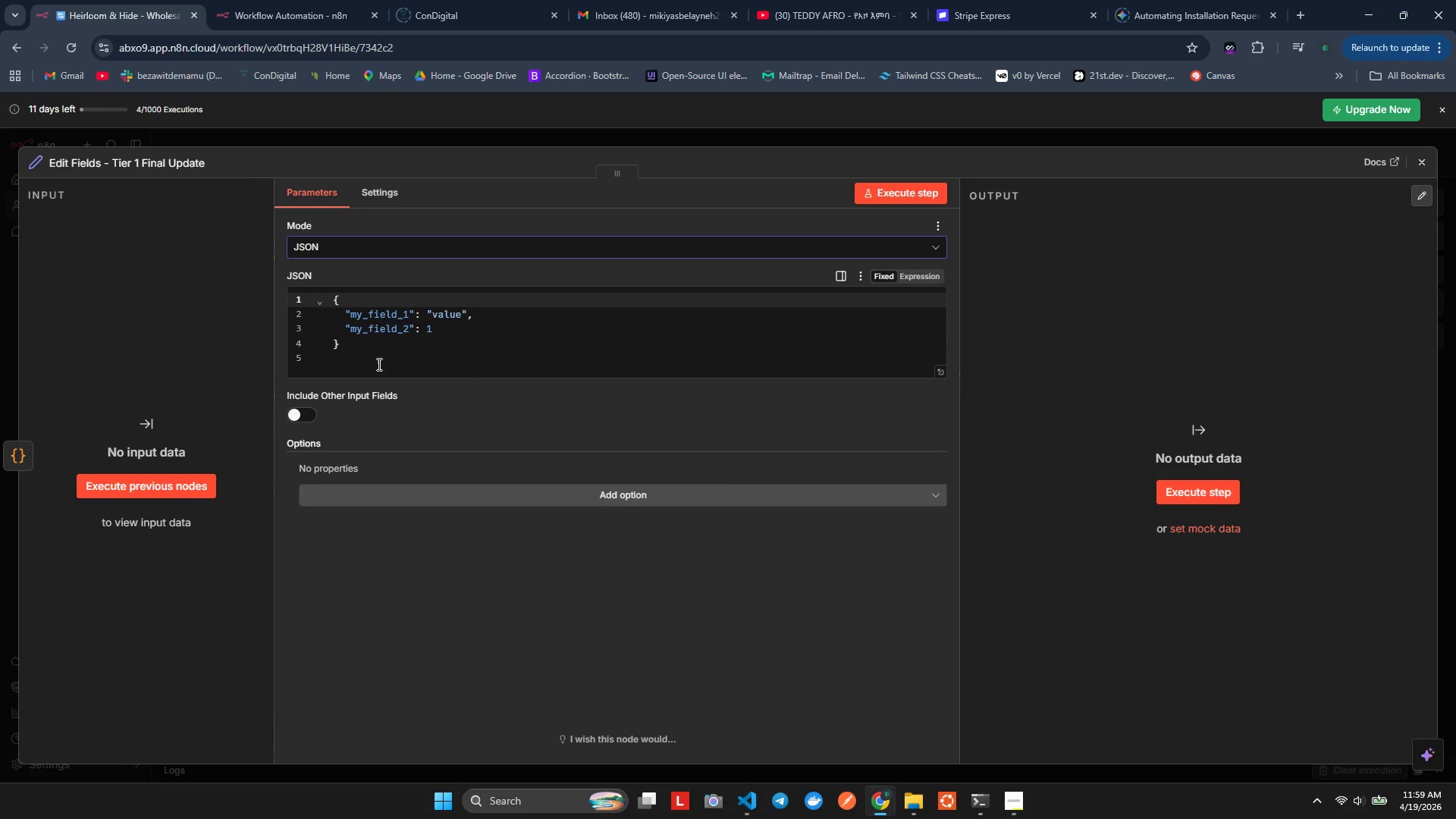 
left_click([378, 363])
 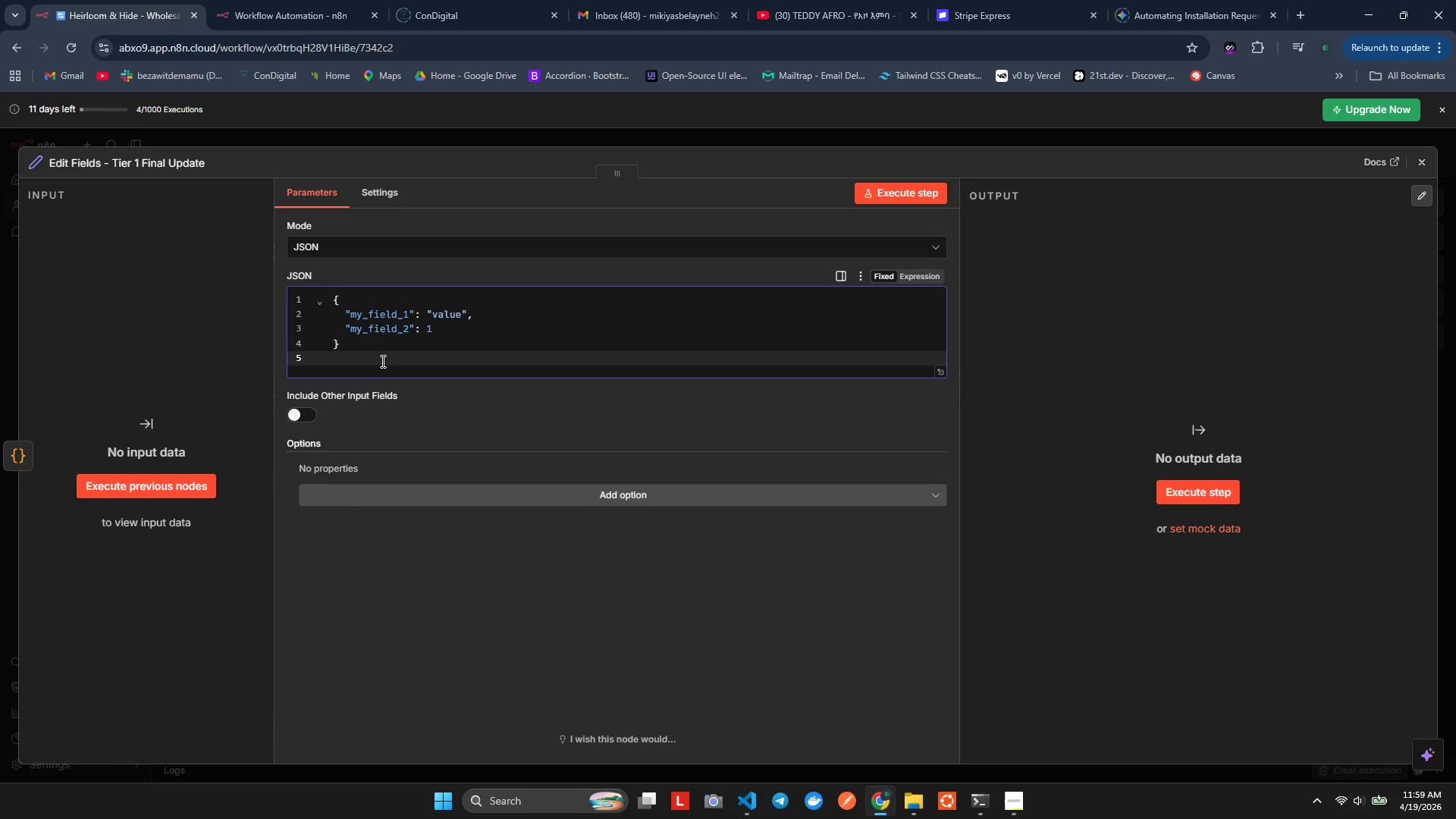 
left_click([381, 360])
 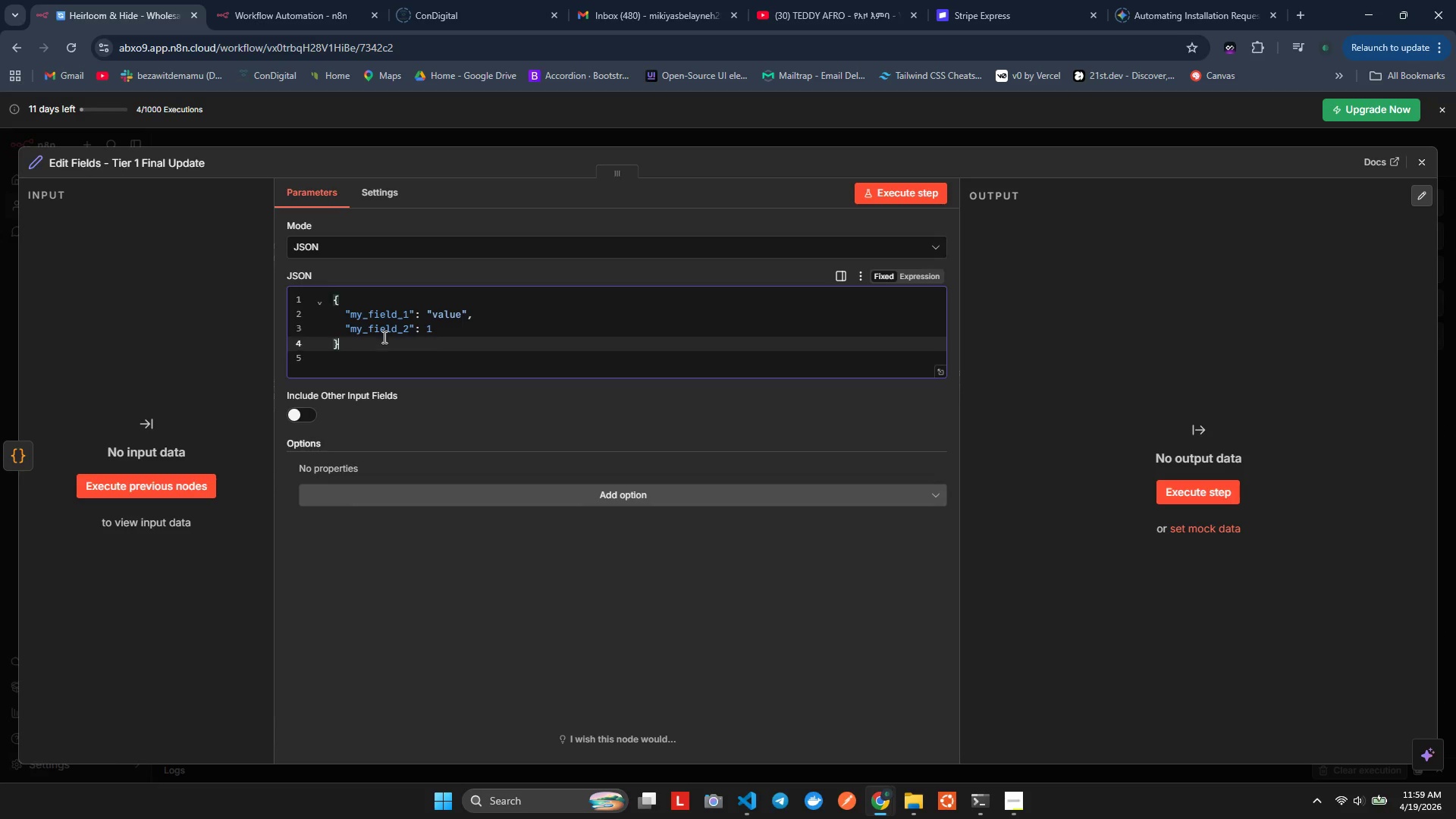 
left_click([383, 337])
 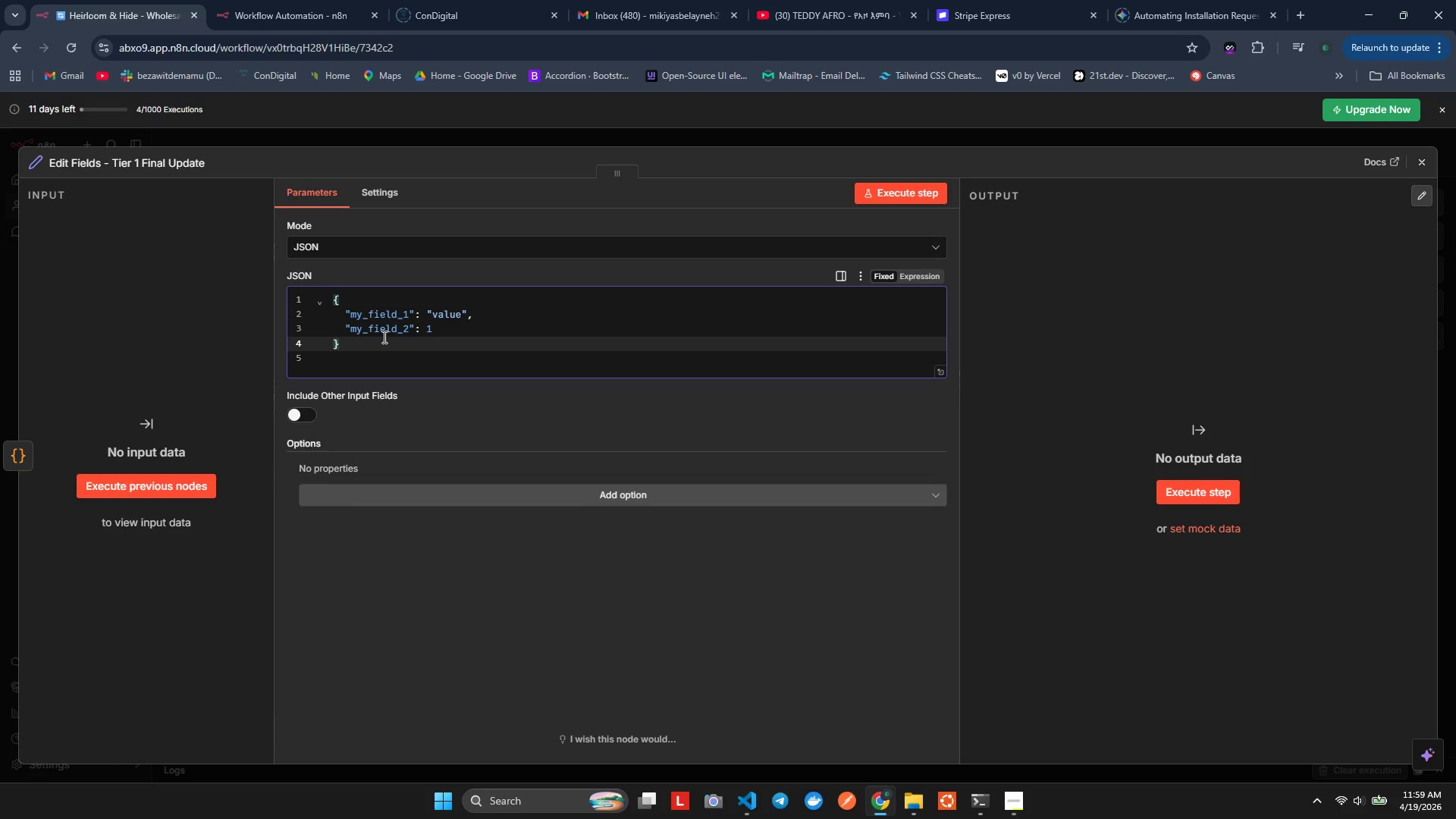 
key(Control+ControlLeft)
 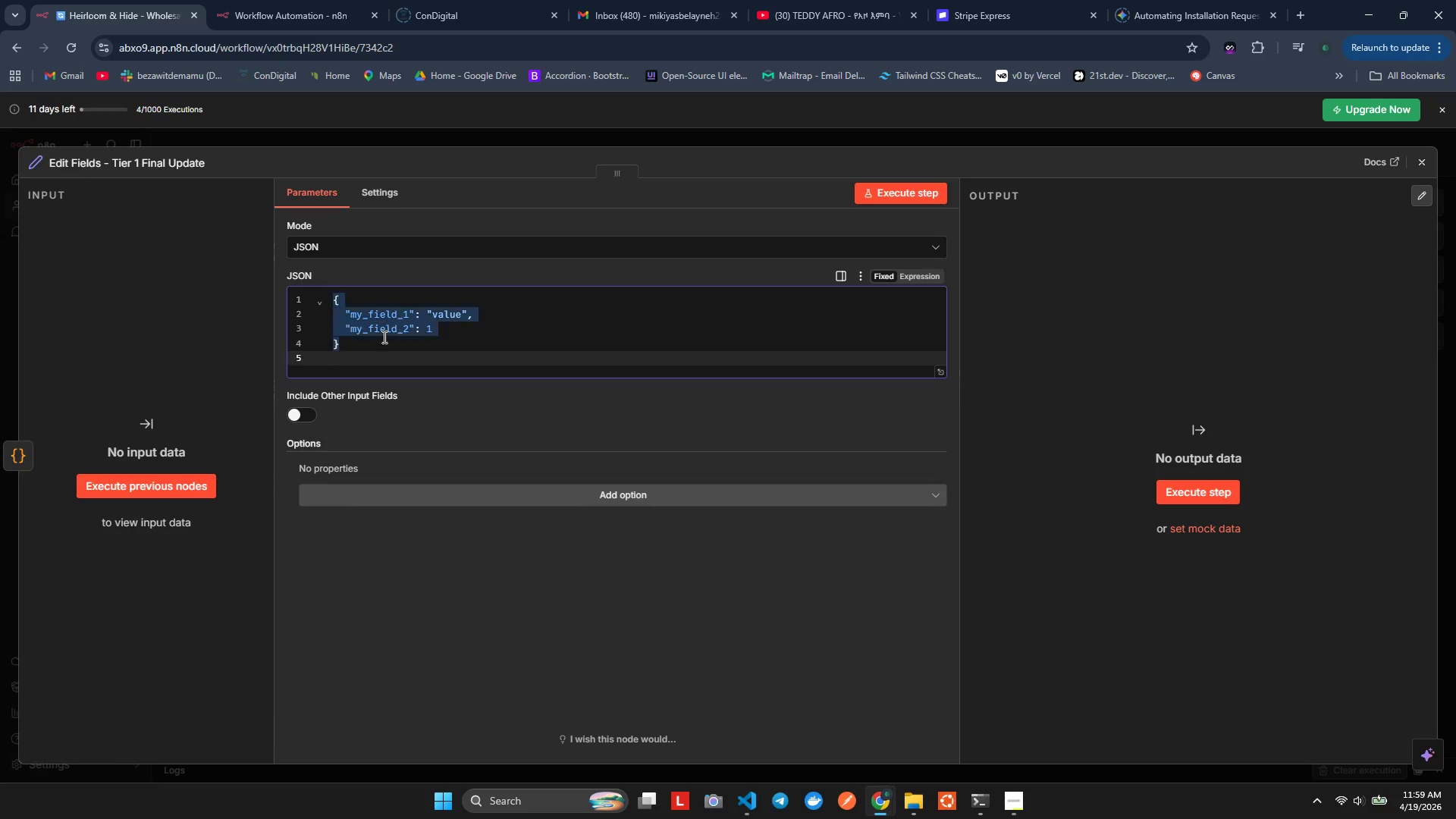 
key(Control+A)
 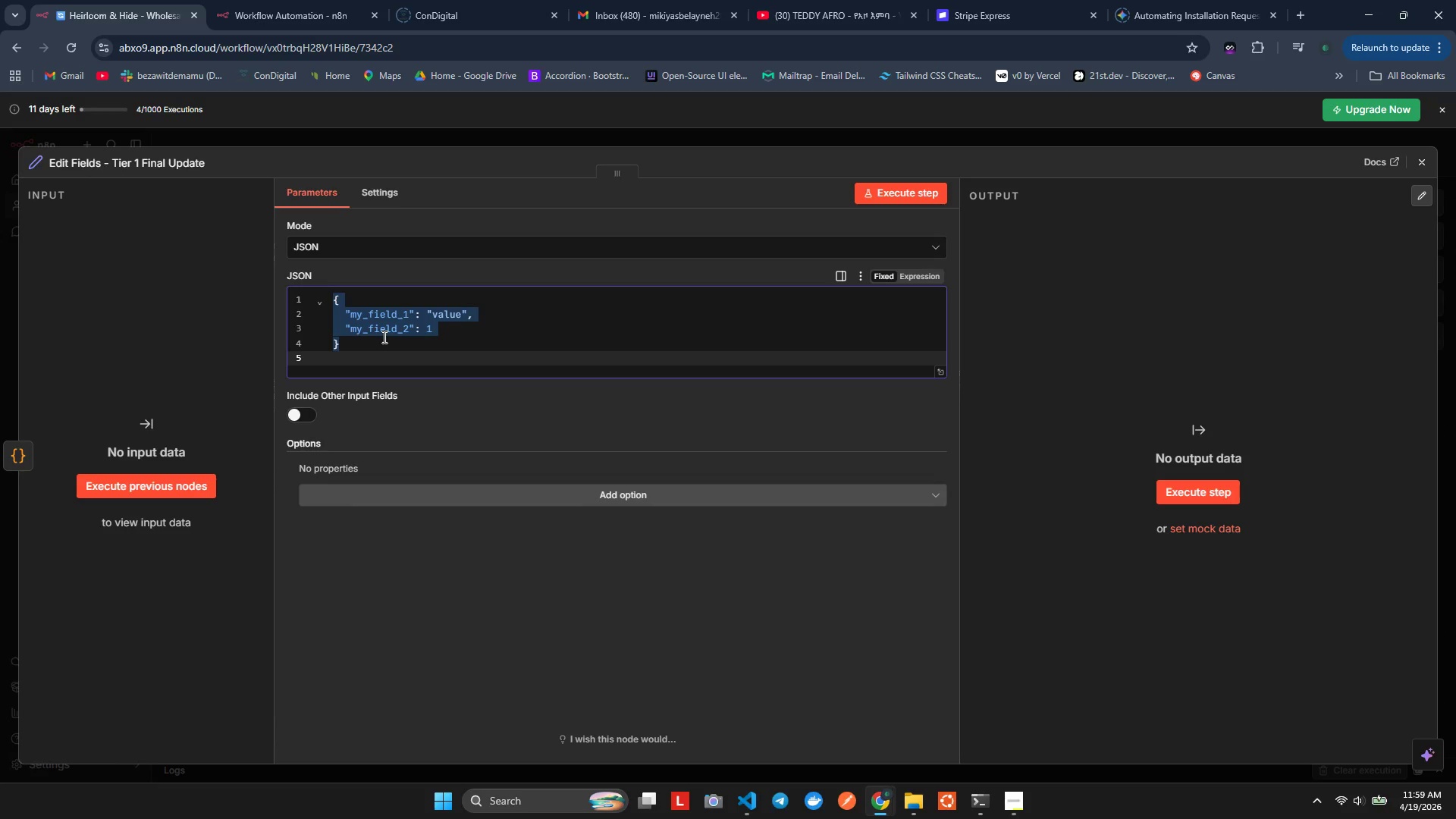 
key(Shift+BracketLeft)
 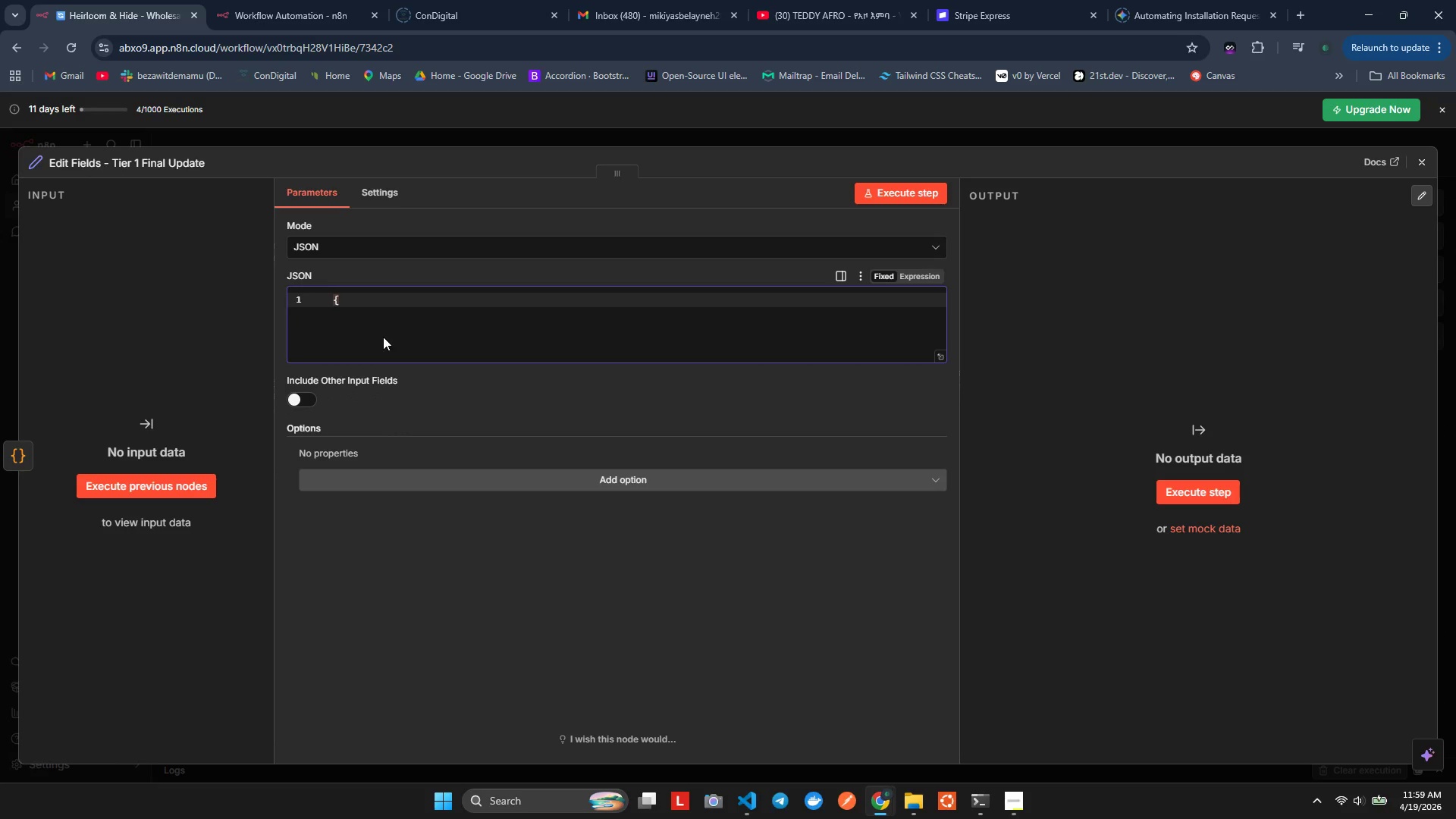 
key(Shift+BracketRight)
 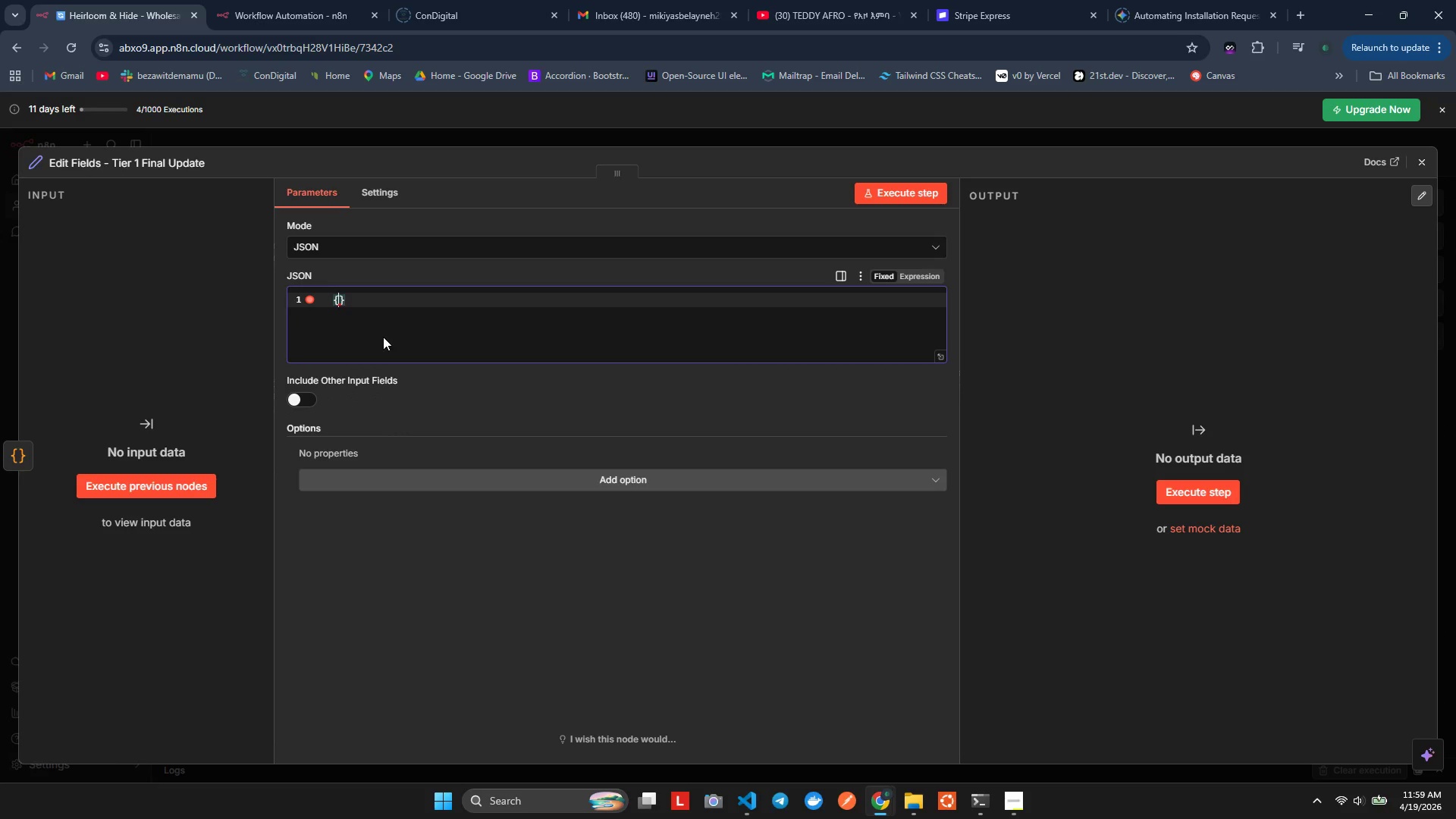 
key(ArrowLeft)
 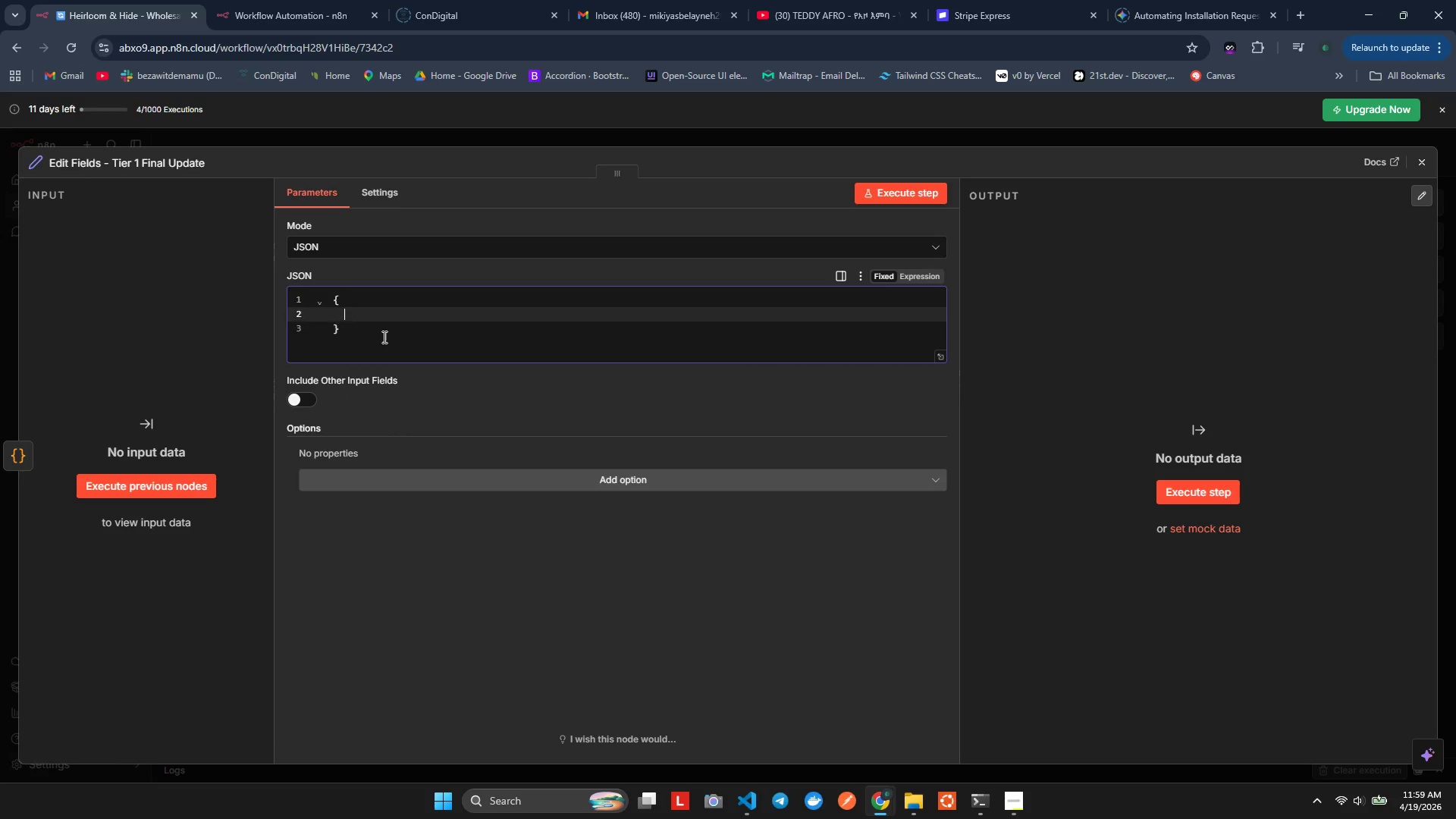 
key(Enter)
 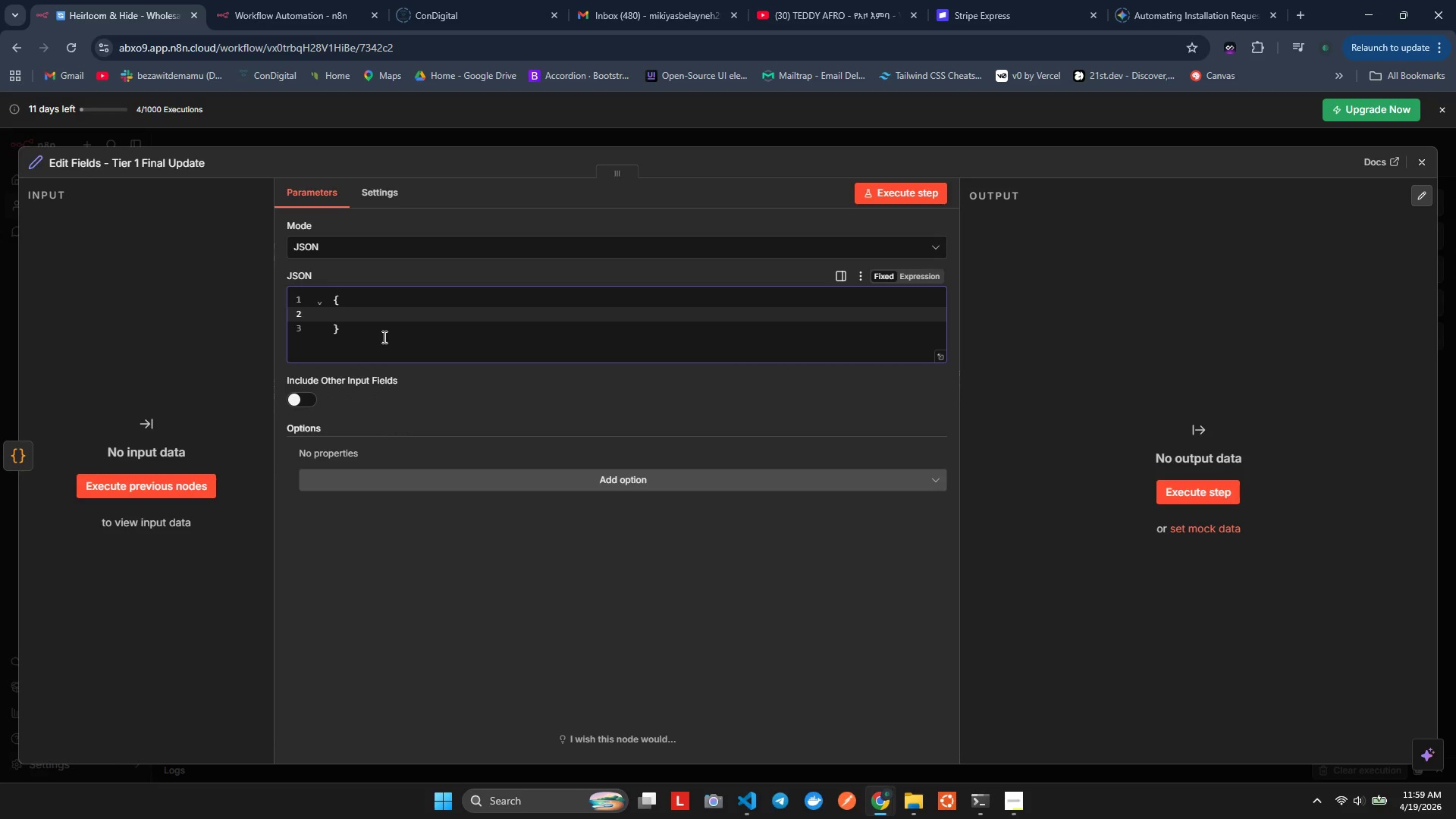 
type("Lead ID": ")
 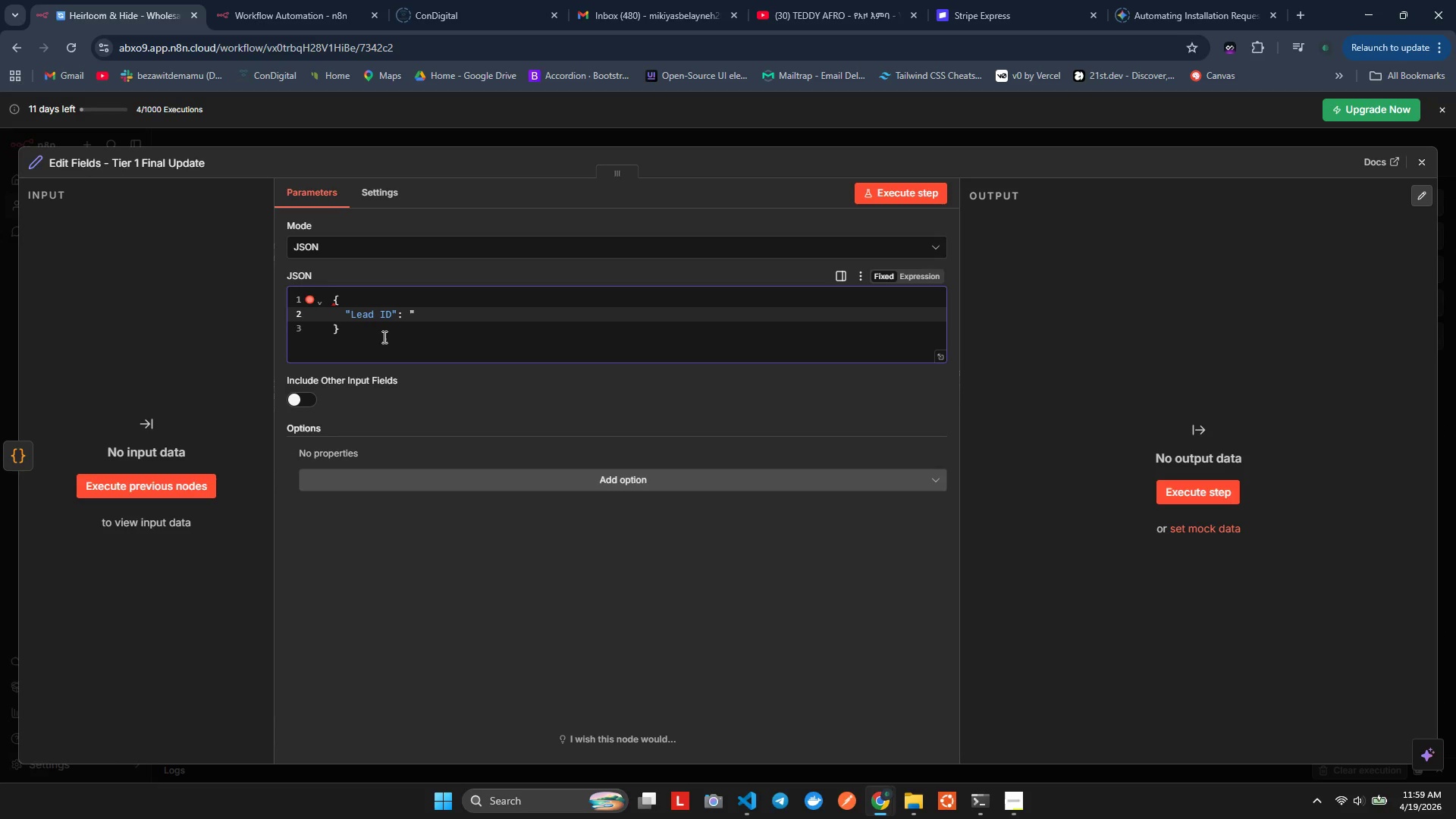 
key(Shift+Equal)
 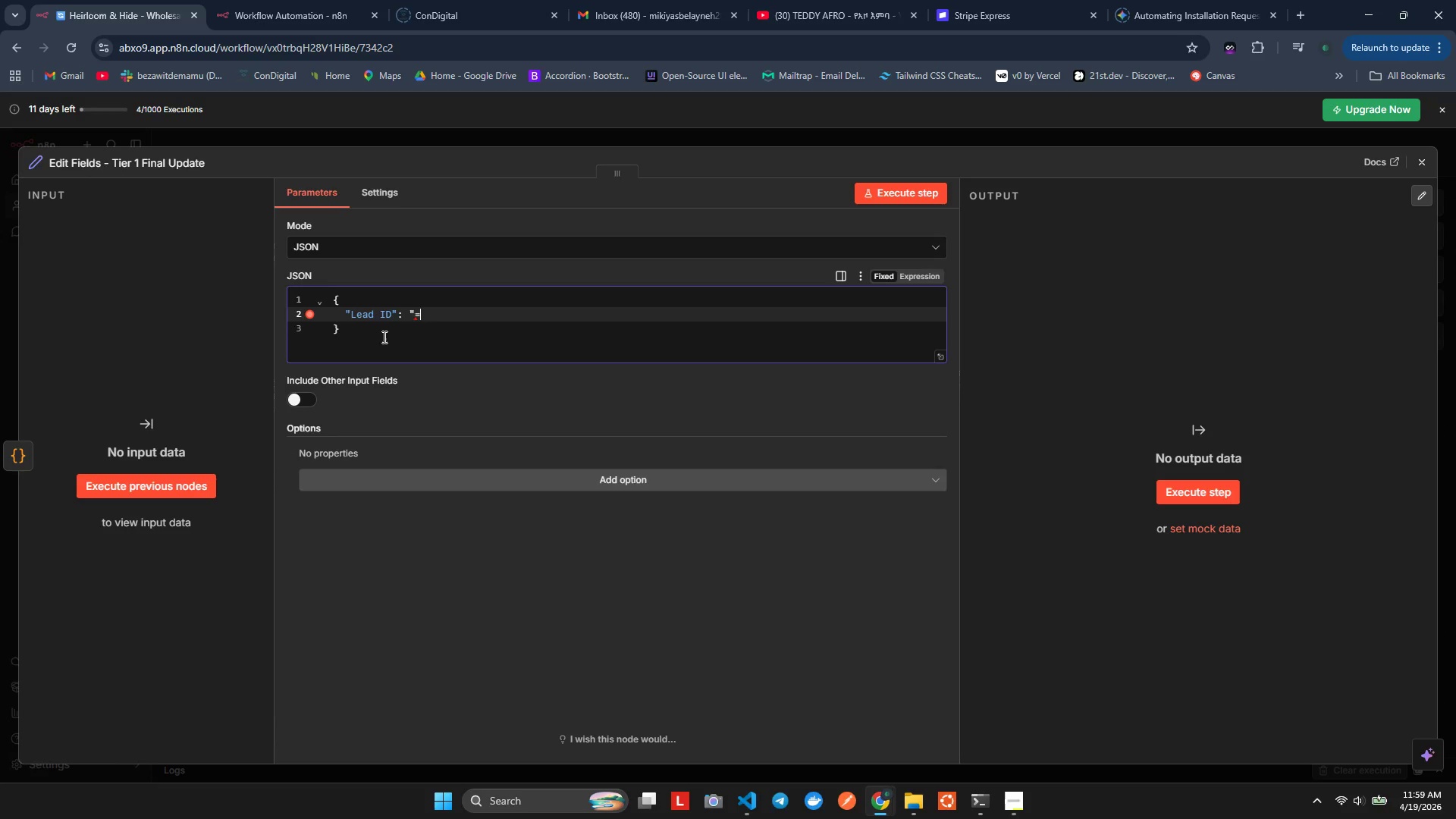 
key(Shift+BracketLeft)
 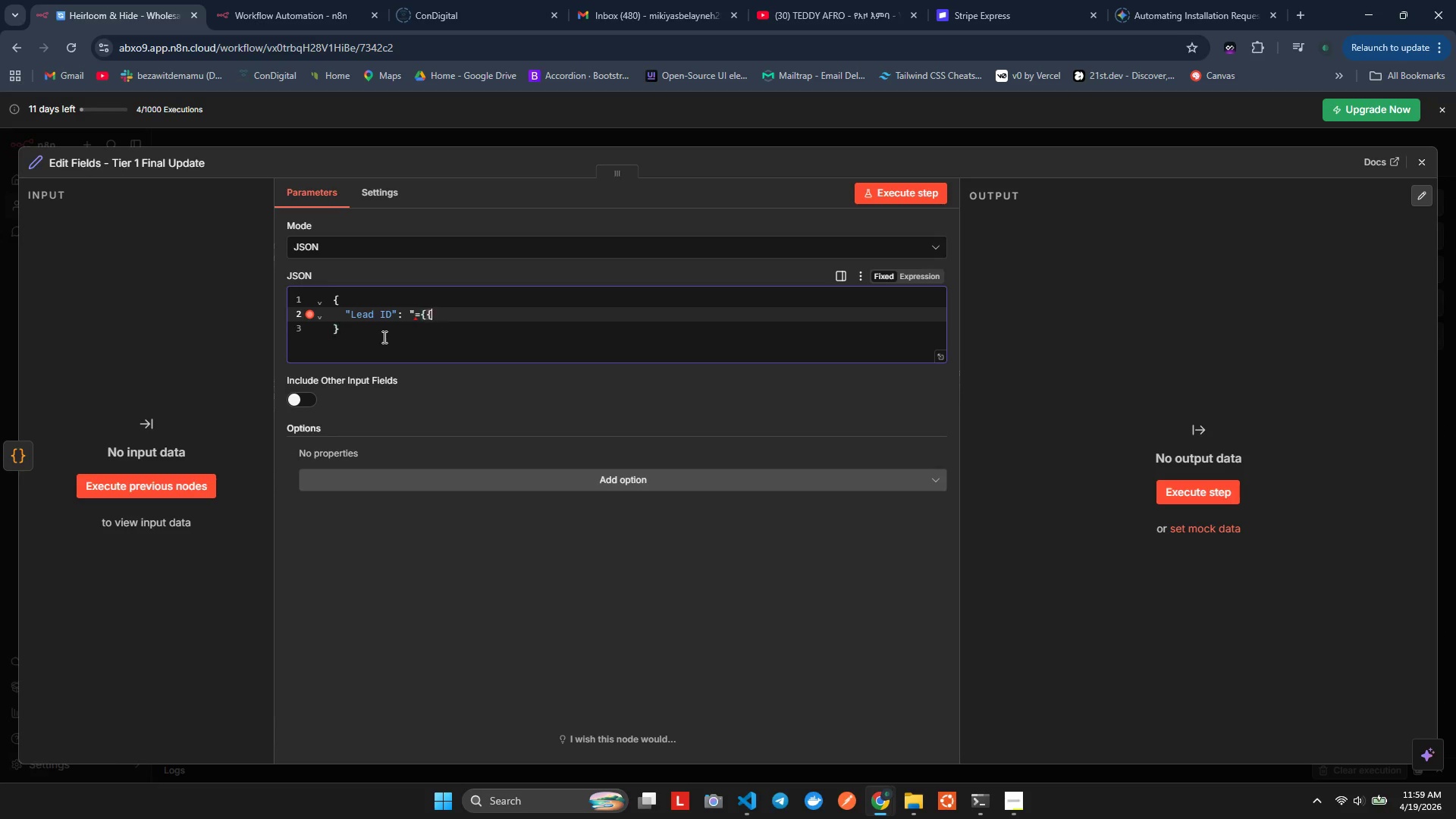 
key(Shift+BracketLeft)
 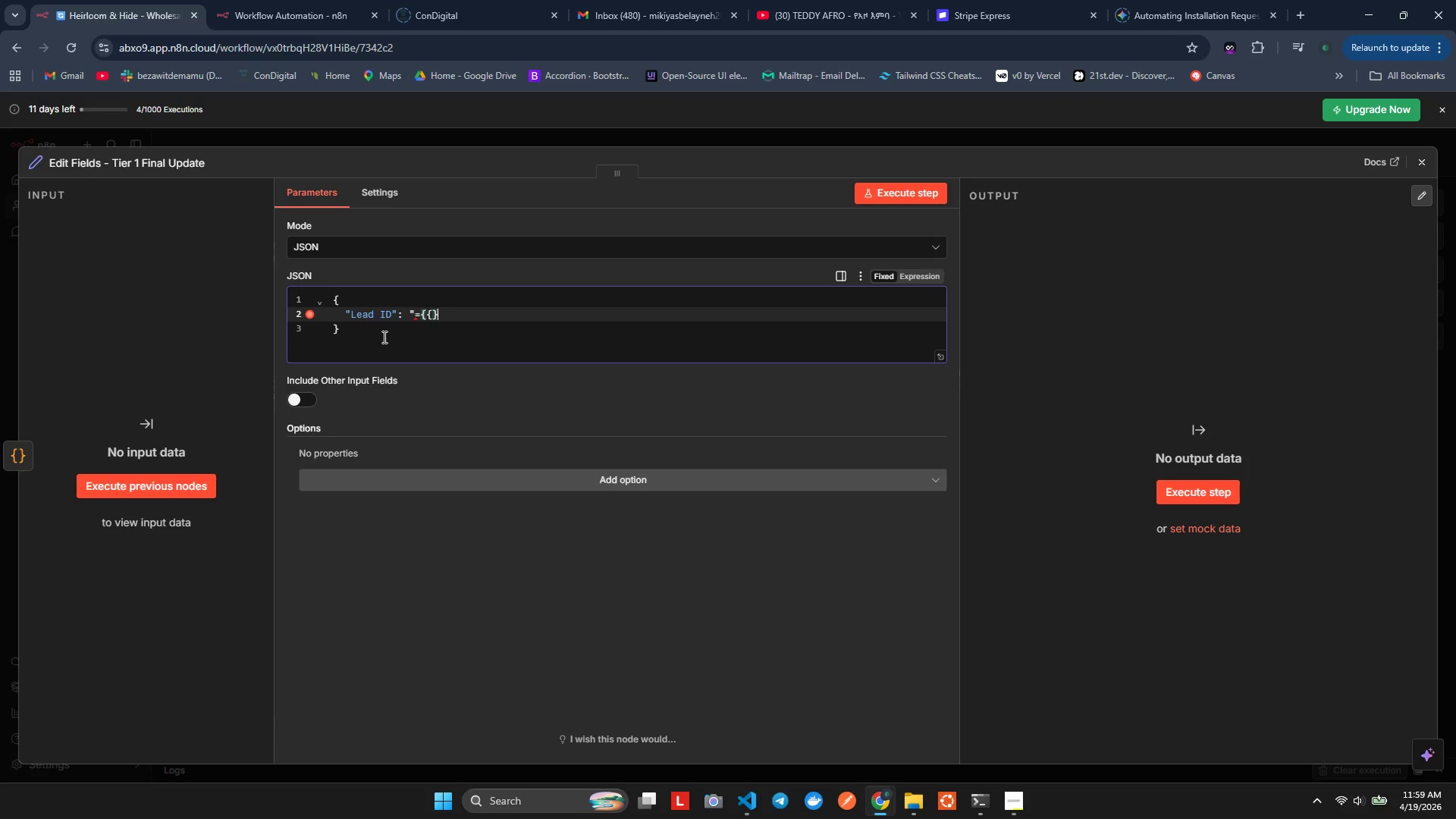 
key(Shift+BracketRight)
 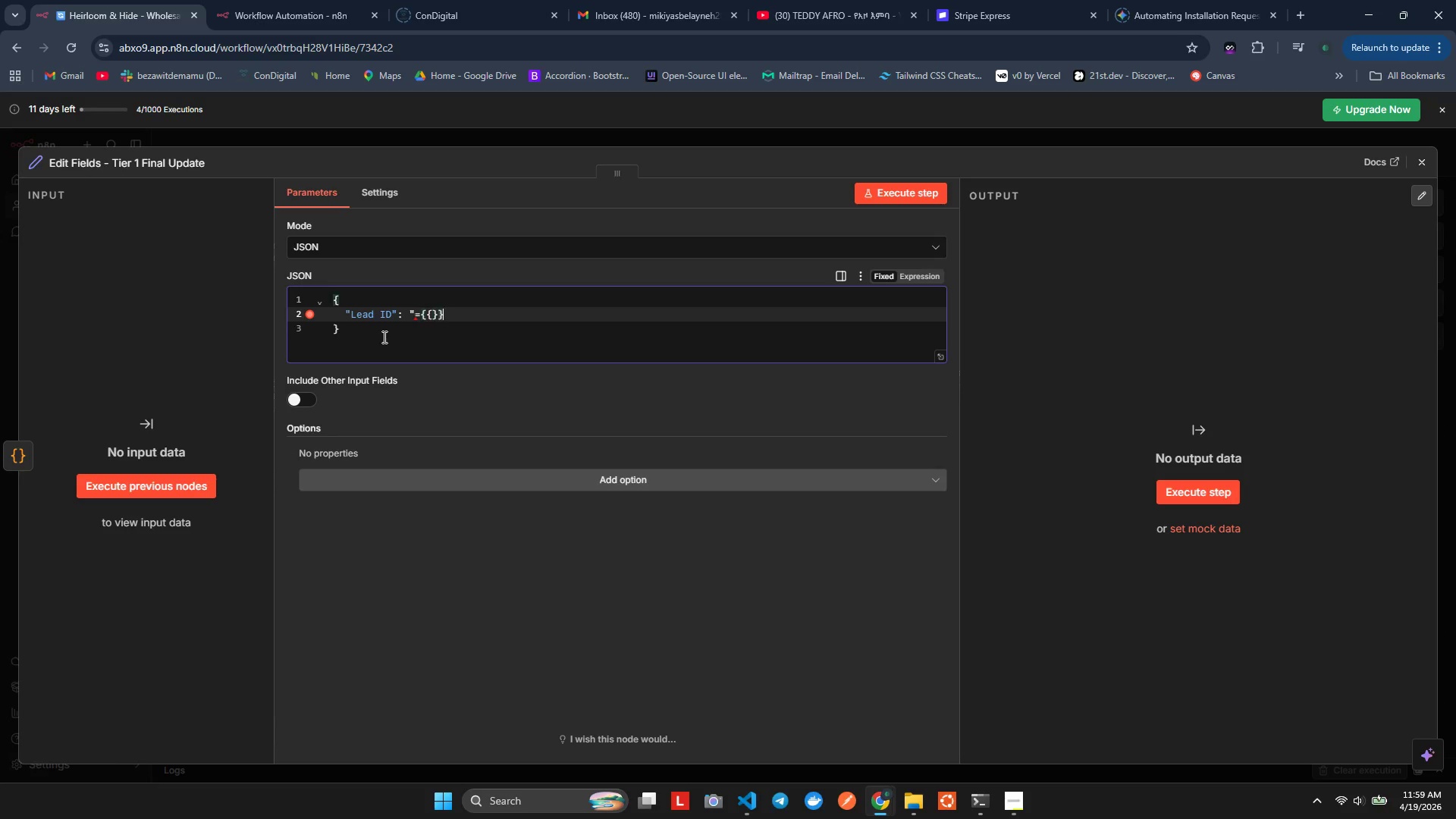 
key(Shift+BracketRight)
 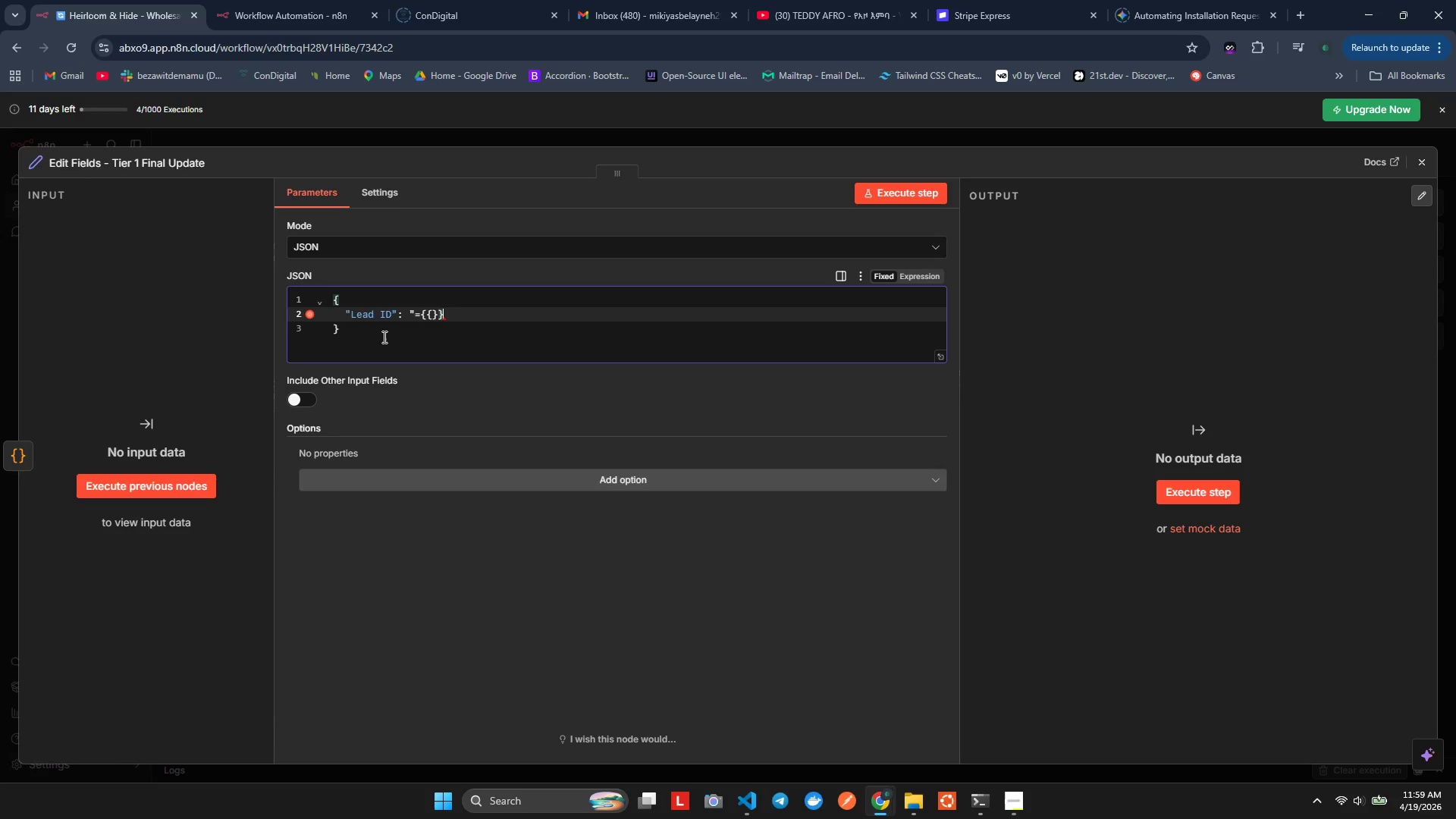 
key(Shift+Quote)
 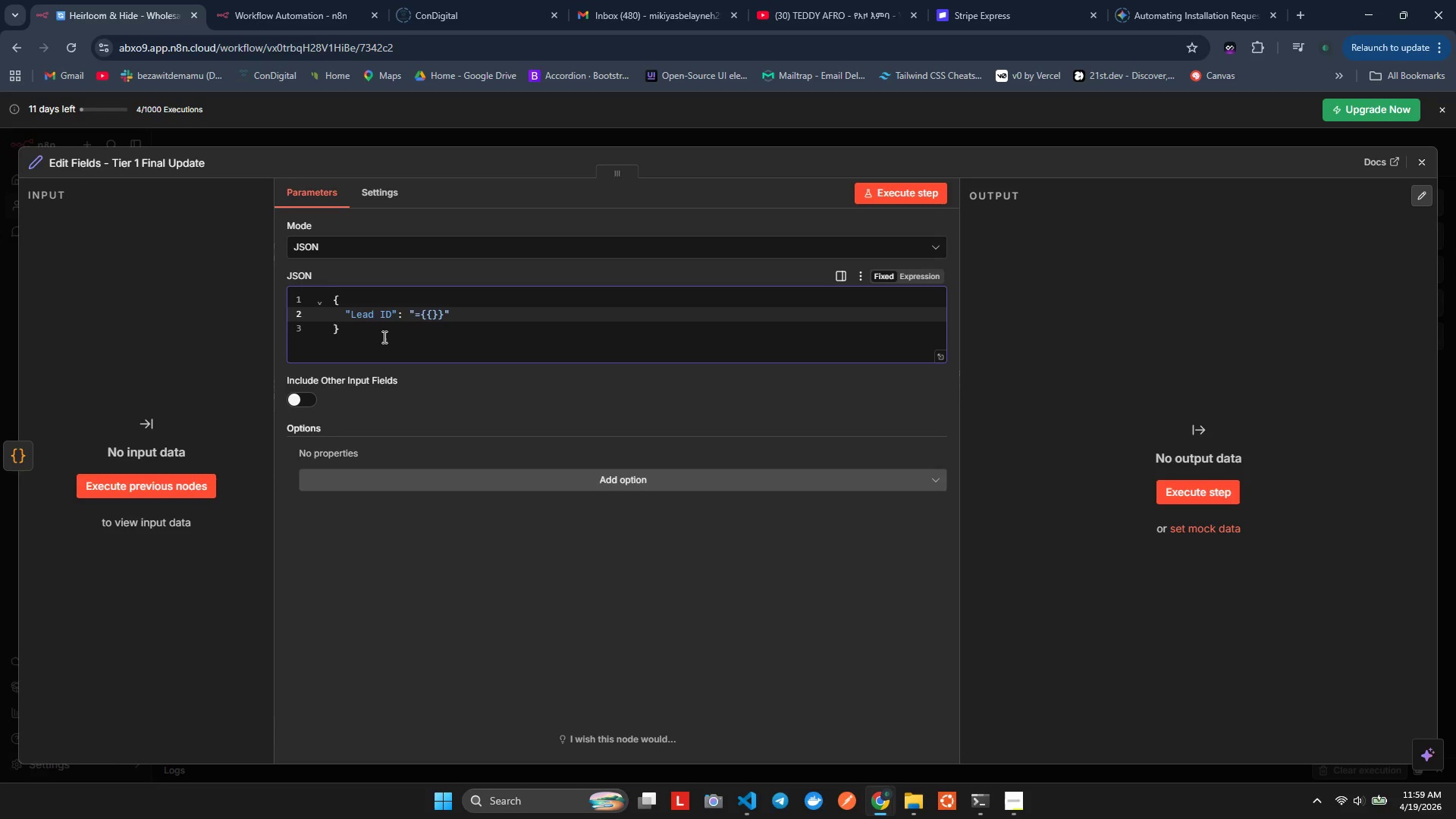 
key(ArrowLeft)
 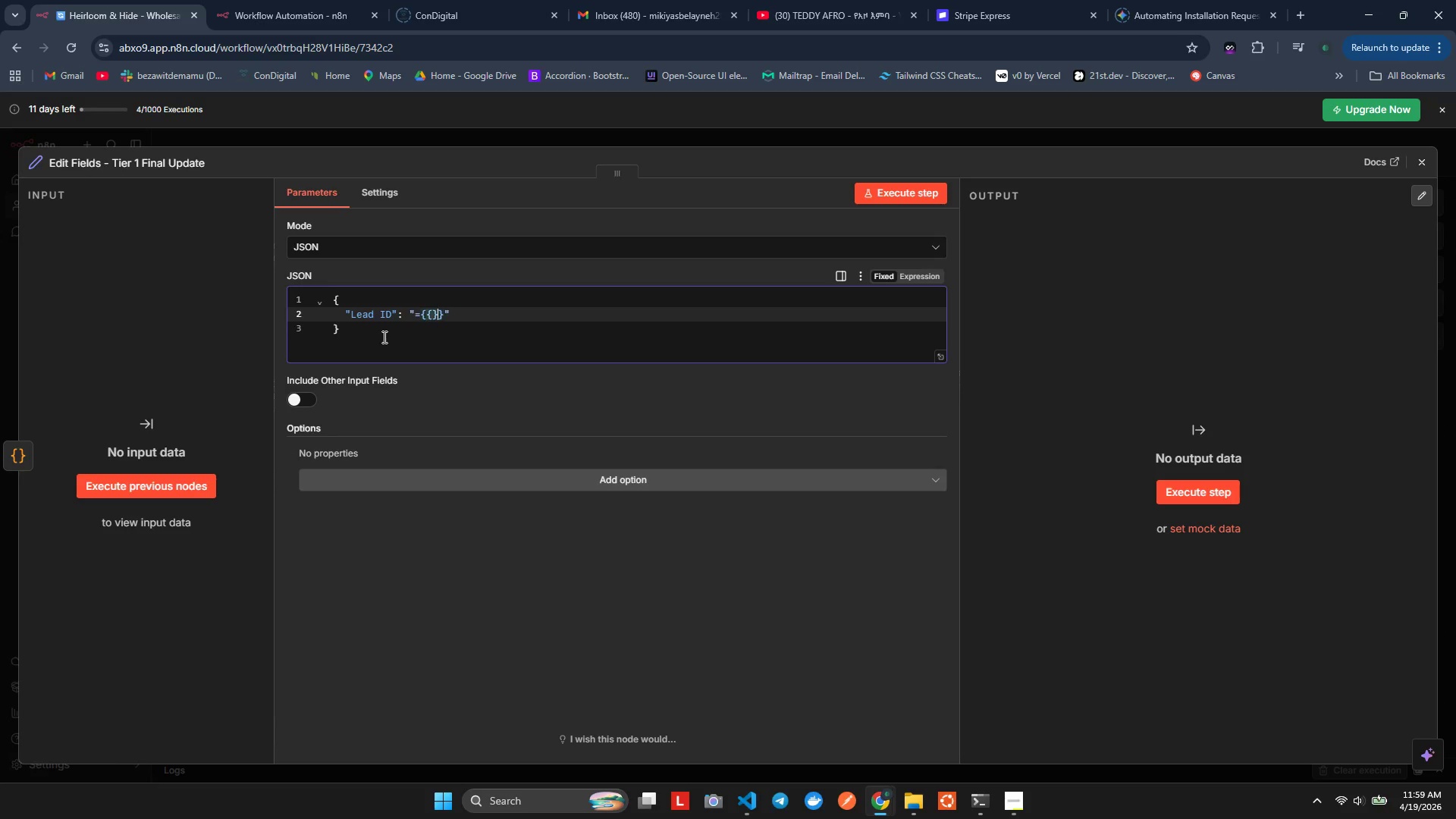 
key(ArrowLeft)
 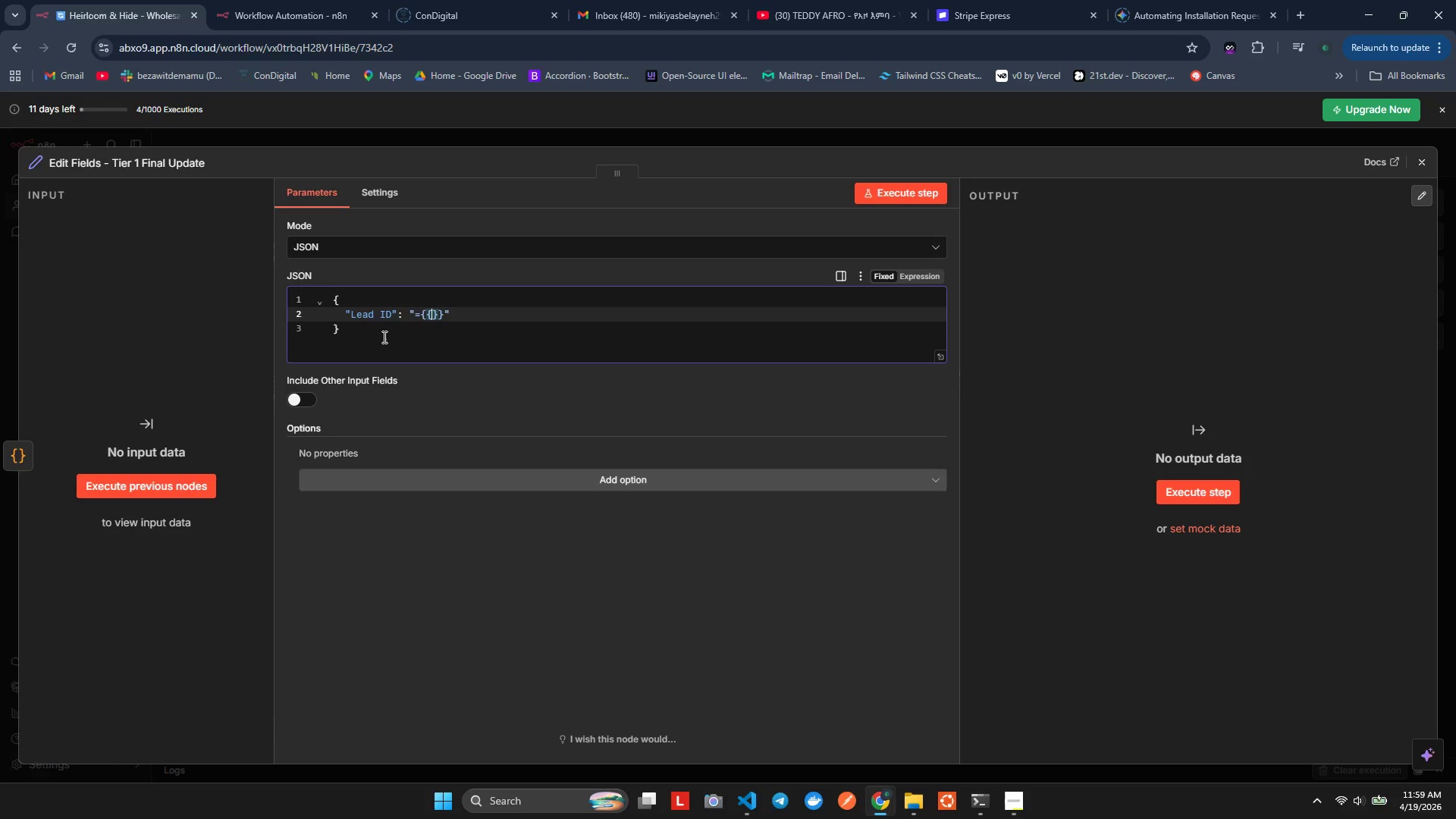 
key(ArrowLeft)
 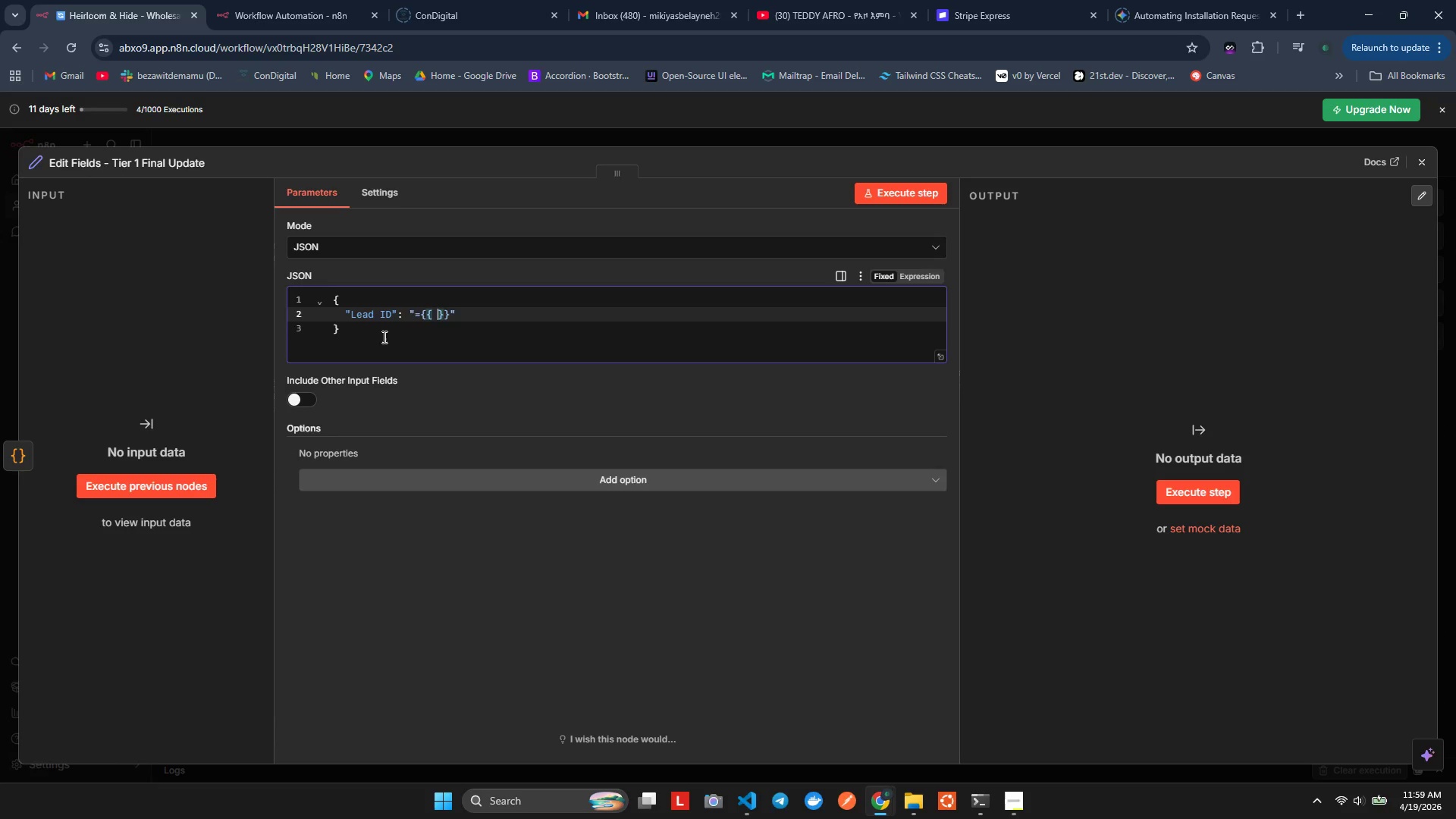 
key(Space)
 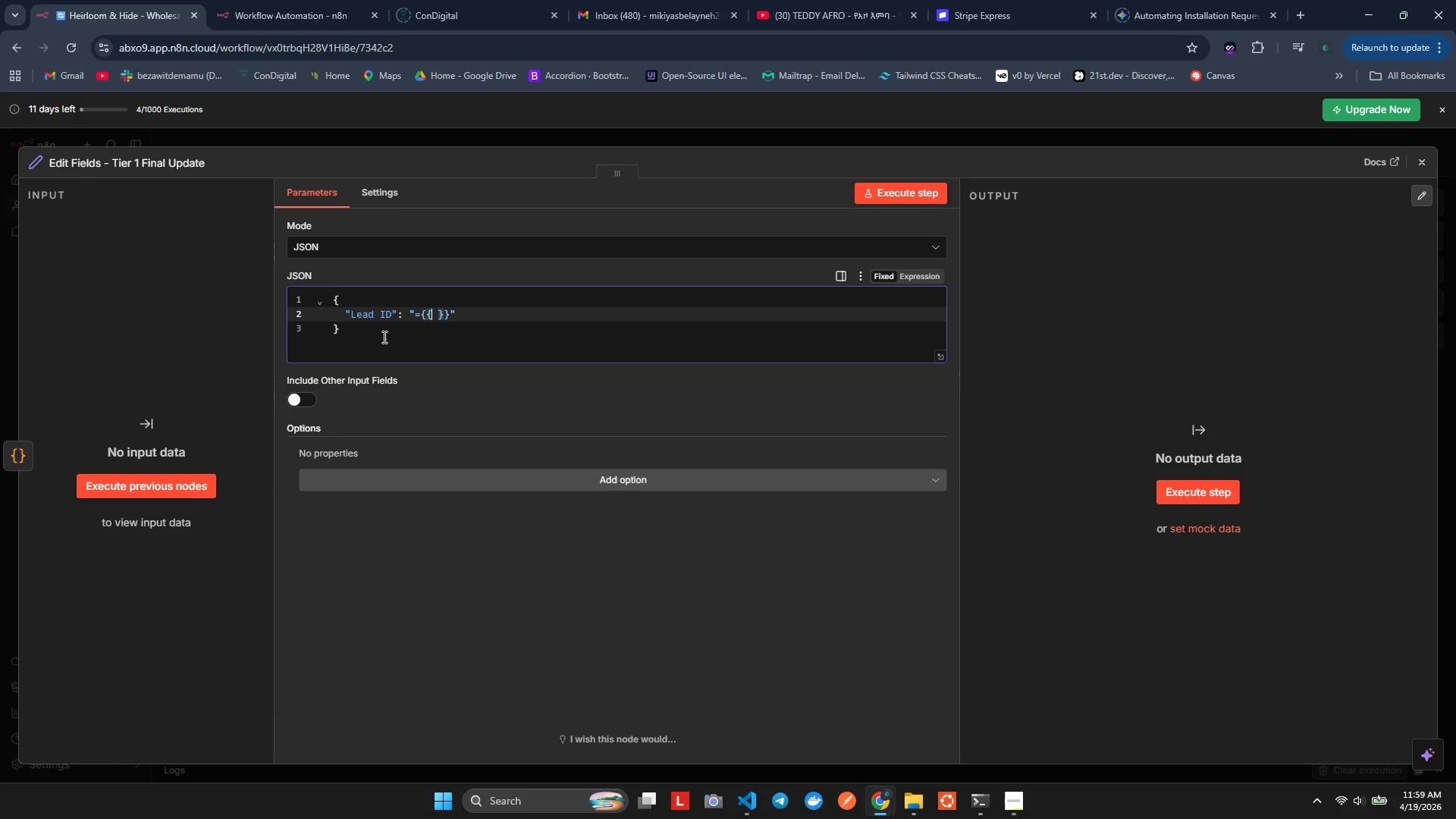 
key(ArrowLeft)
 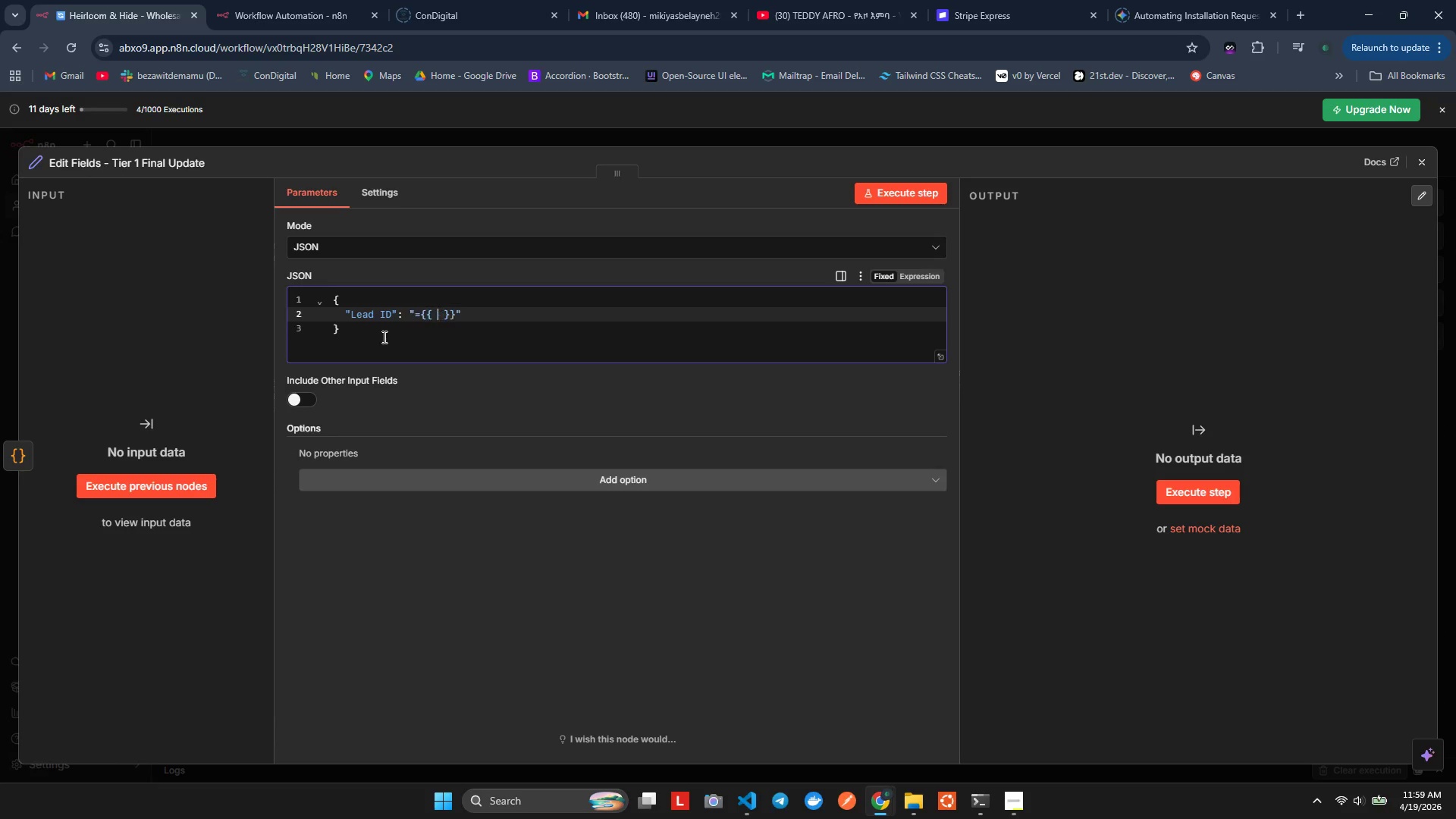 
type( $())
 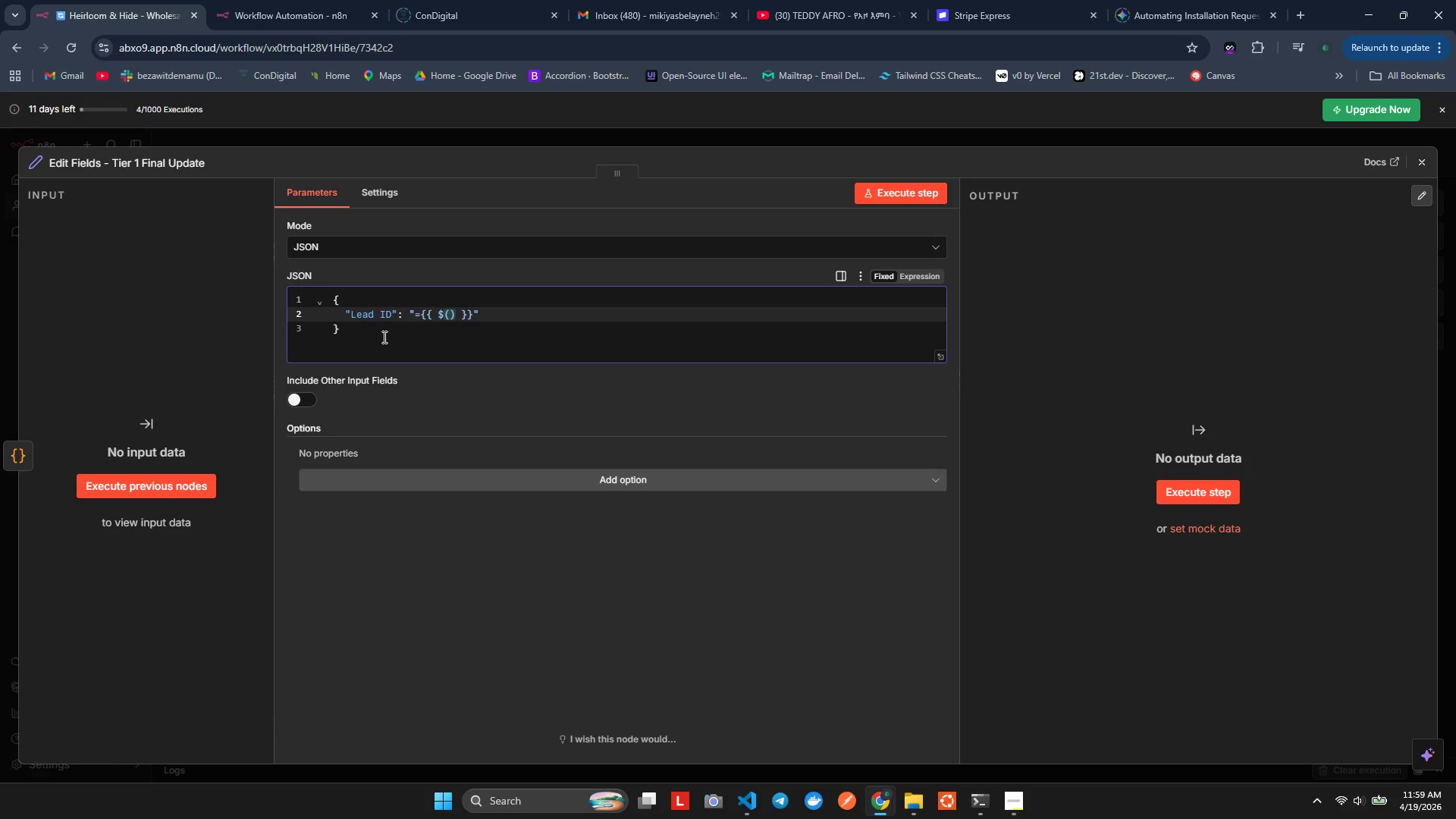 
key(ArrowLeft)
 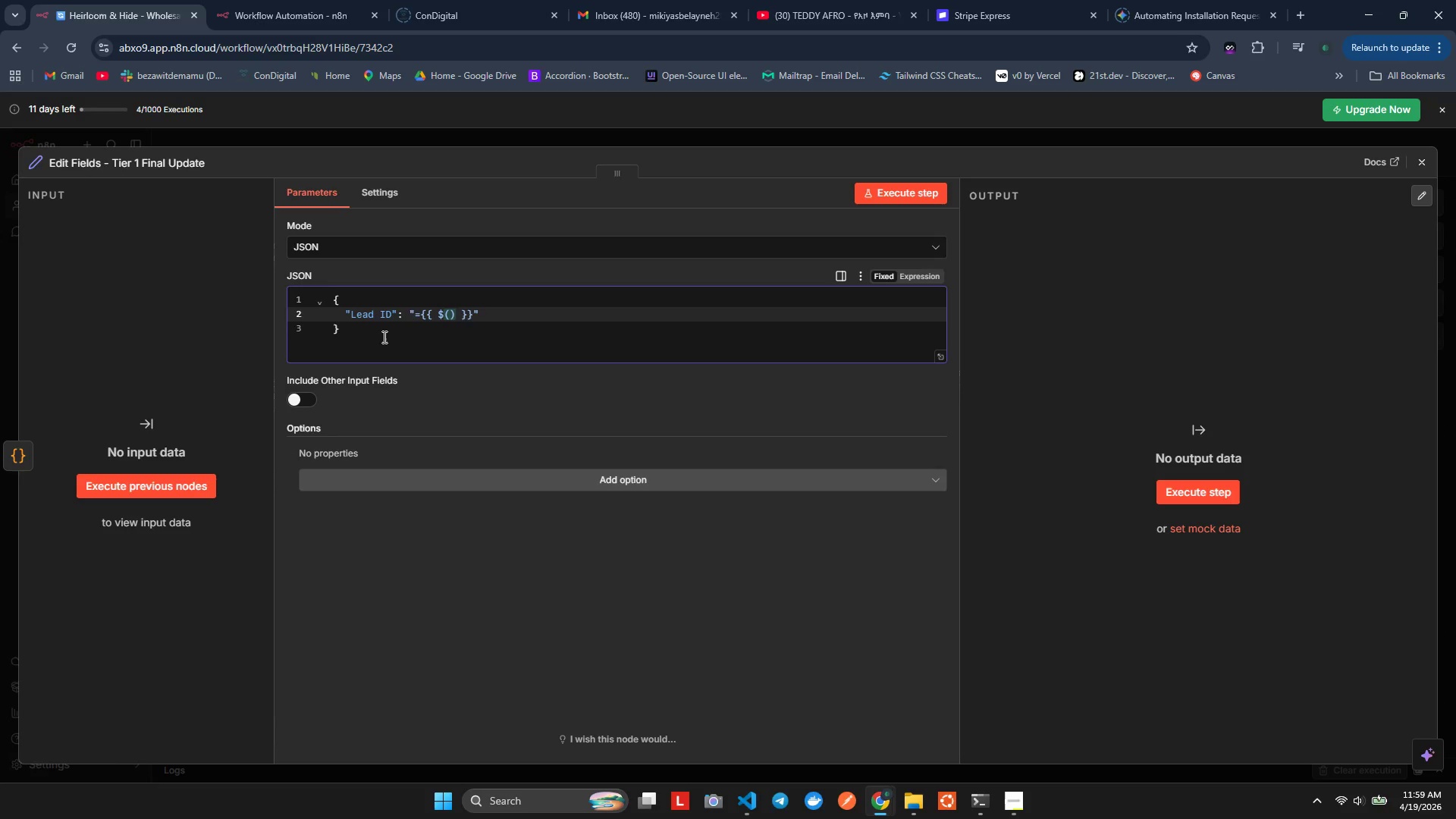 
key(Quote)
 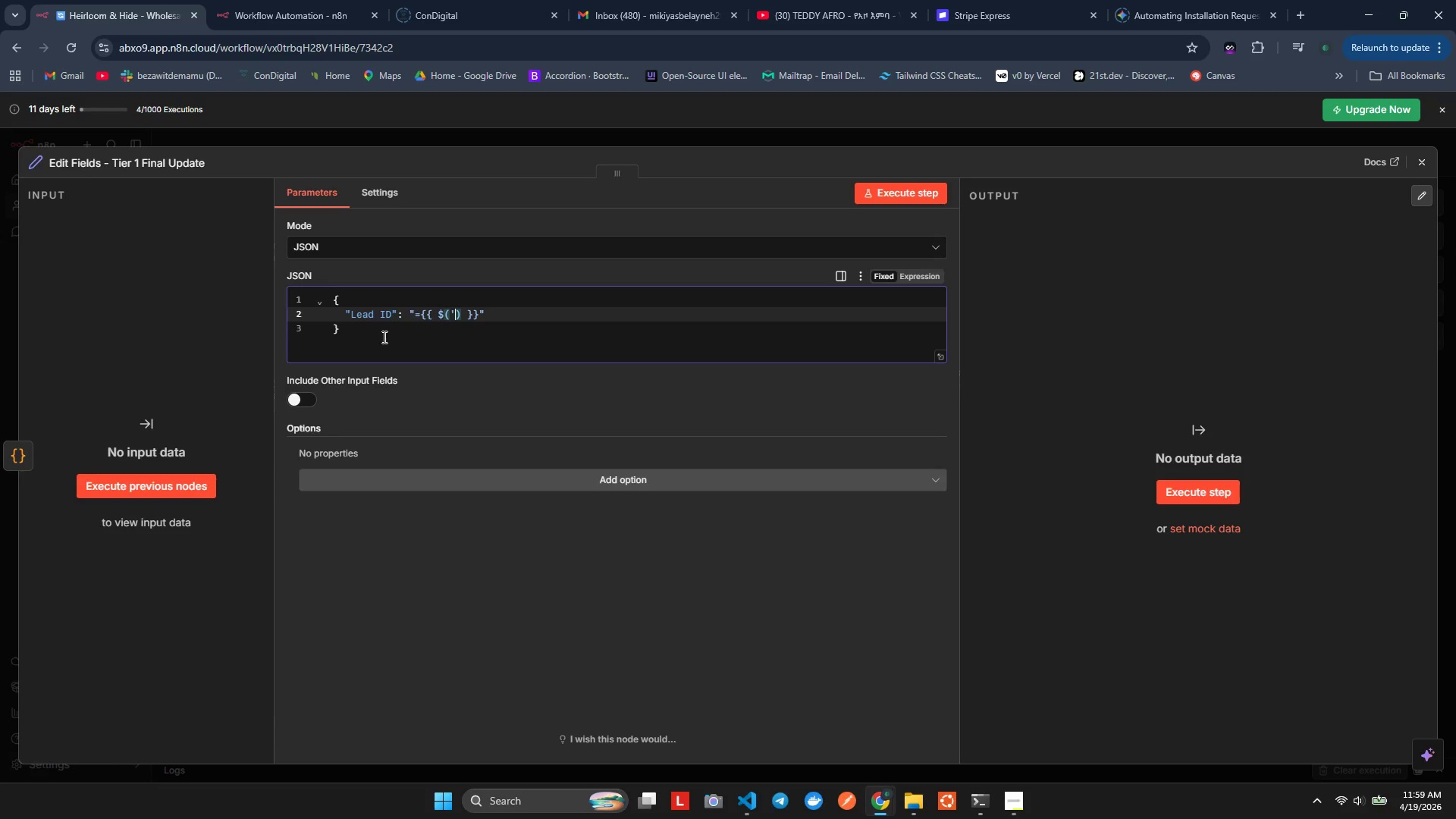 
key(Quote)
 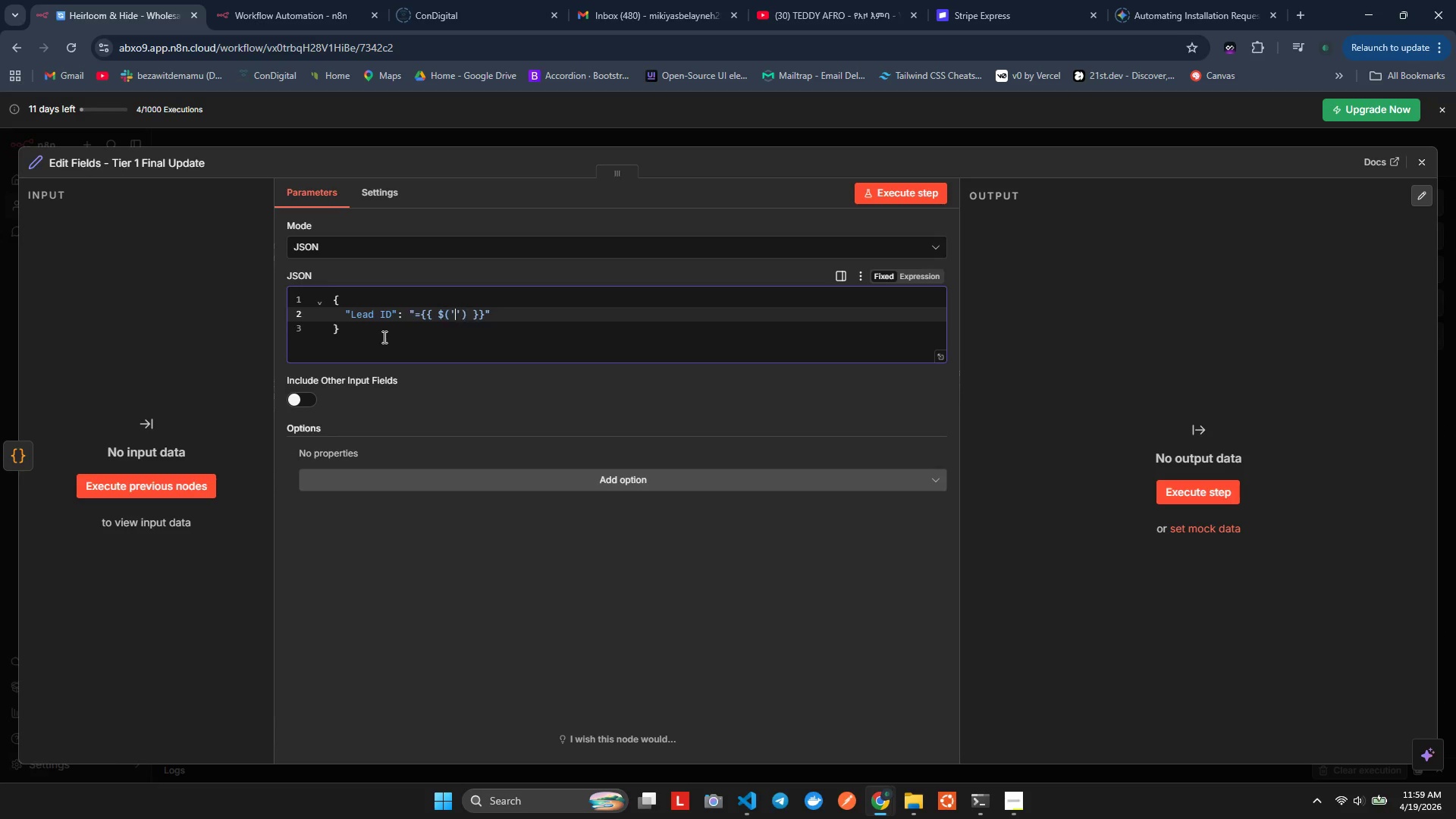 
key(ArrowLeft)
 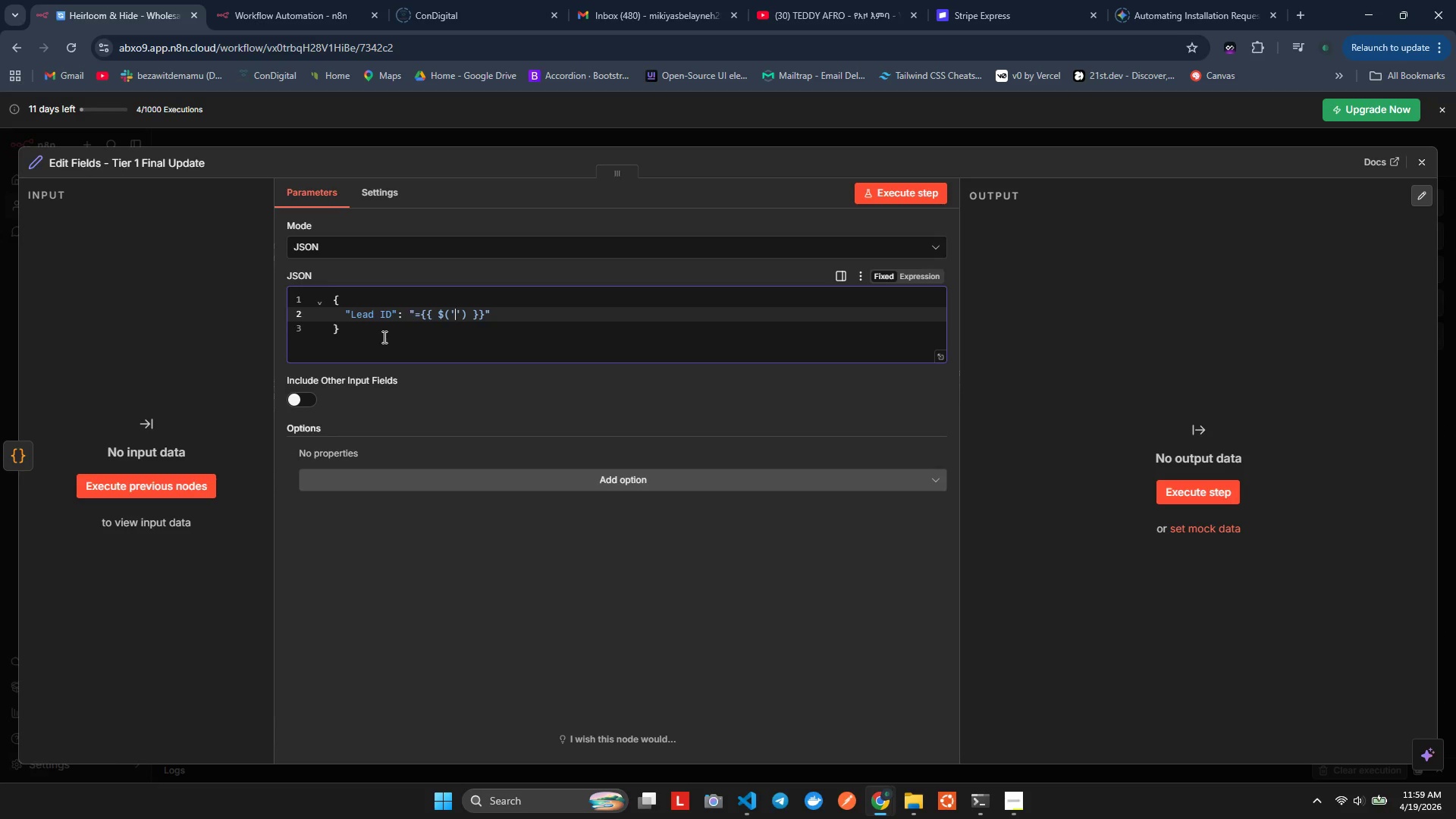 
wait(7.12)
 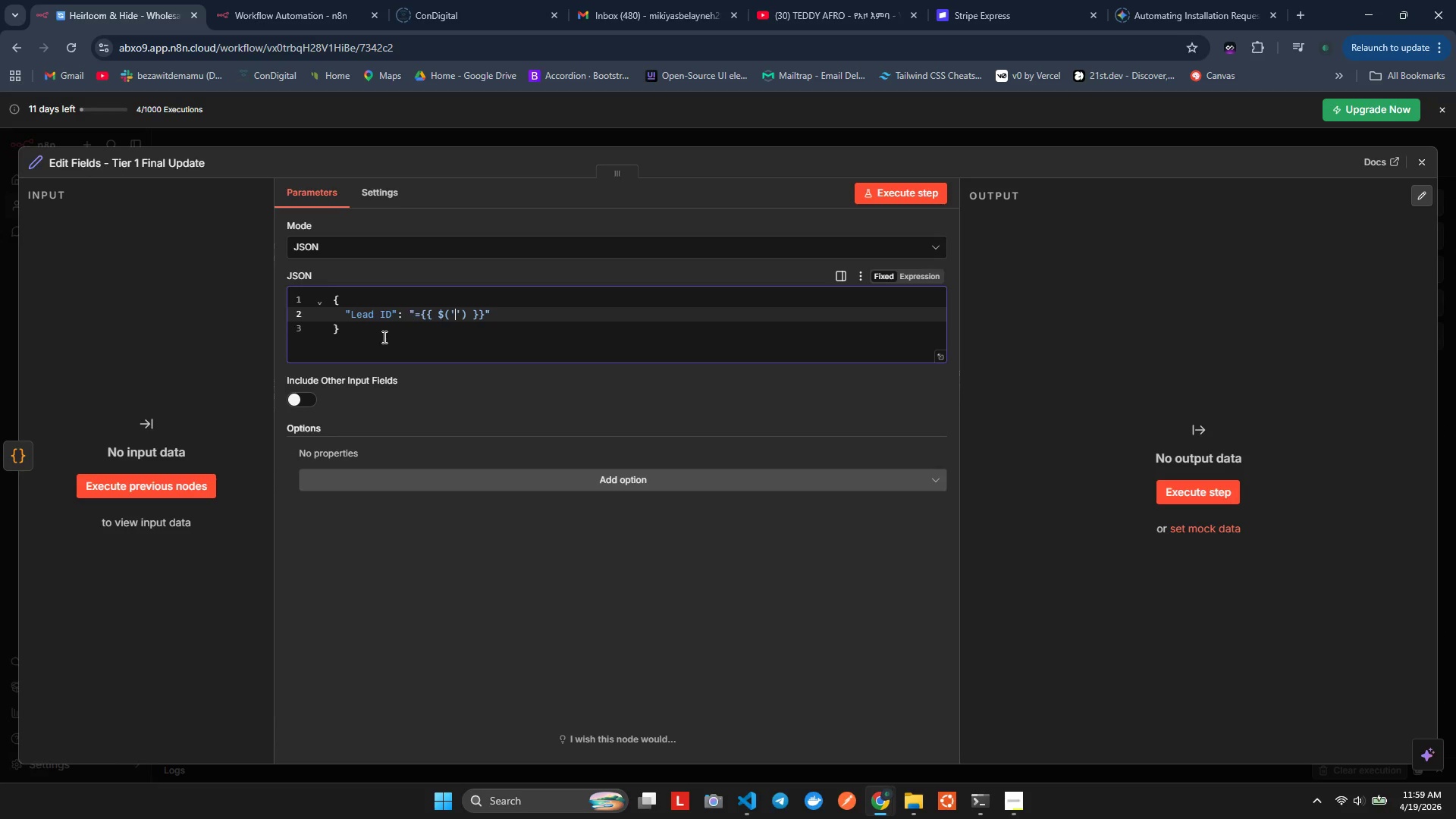 
type(Google Sheets - Upsert)
 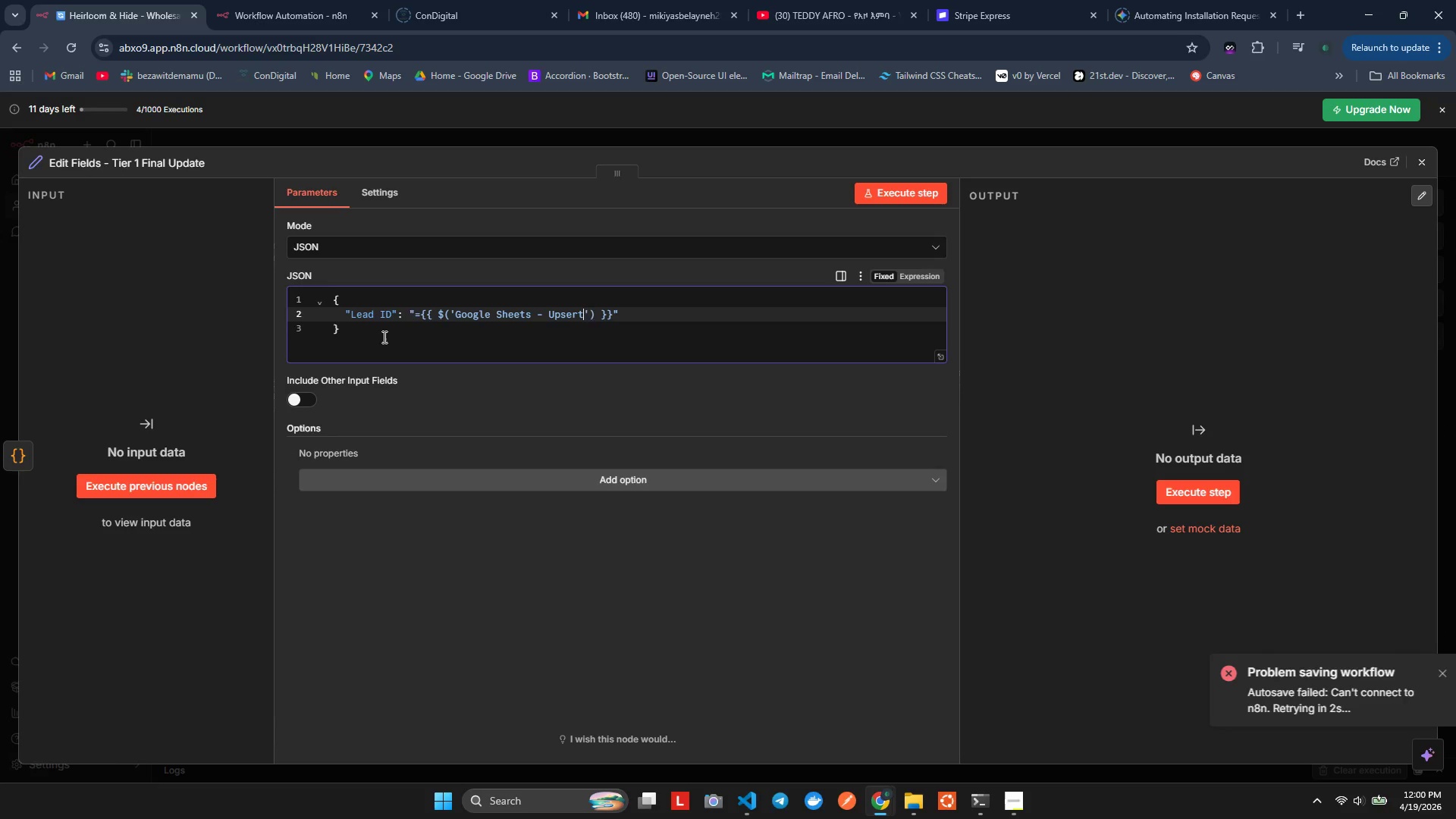 
wait(10.66)
 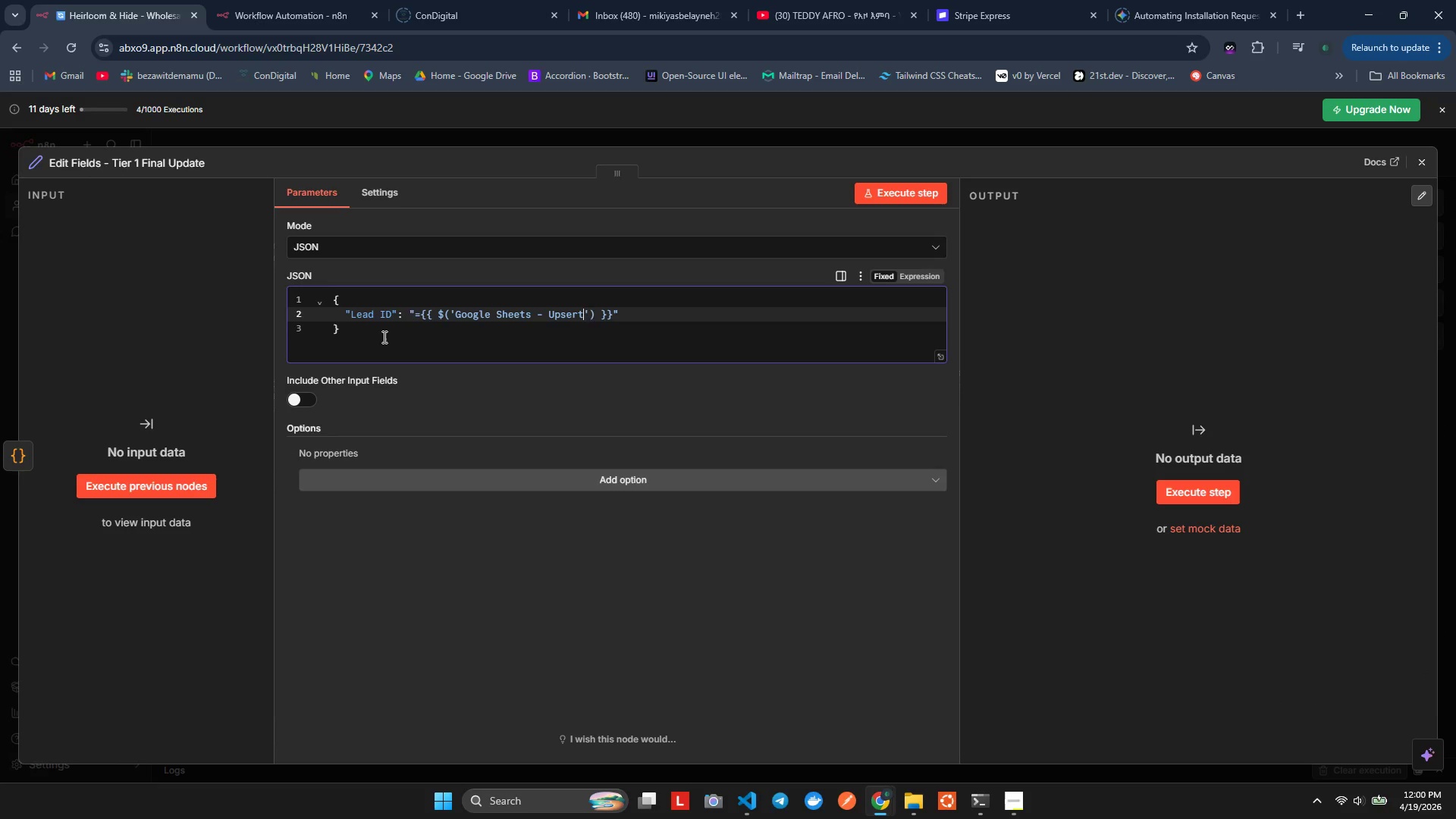 
type( d)
key(Backspace)
type(Deep Intelligence Draft)
 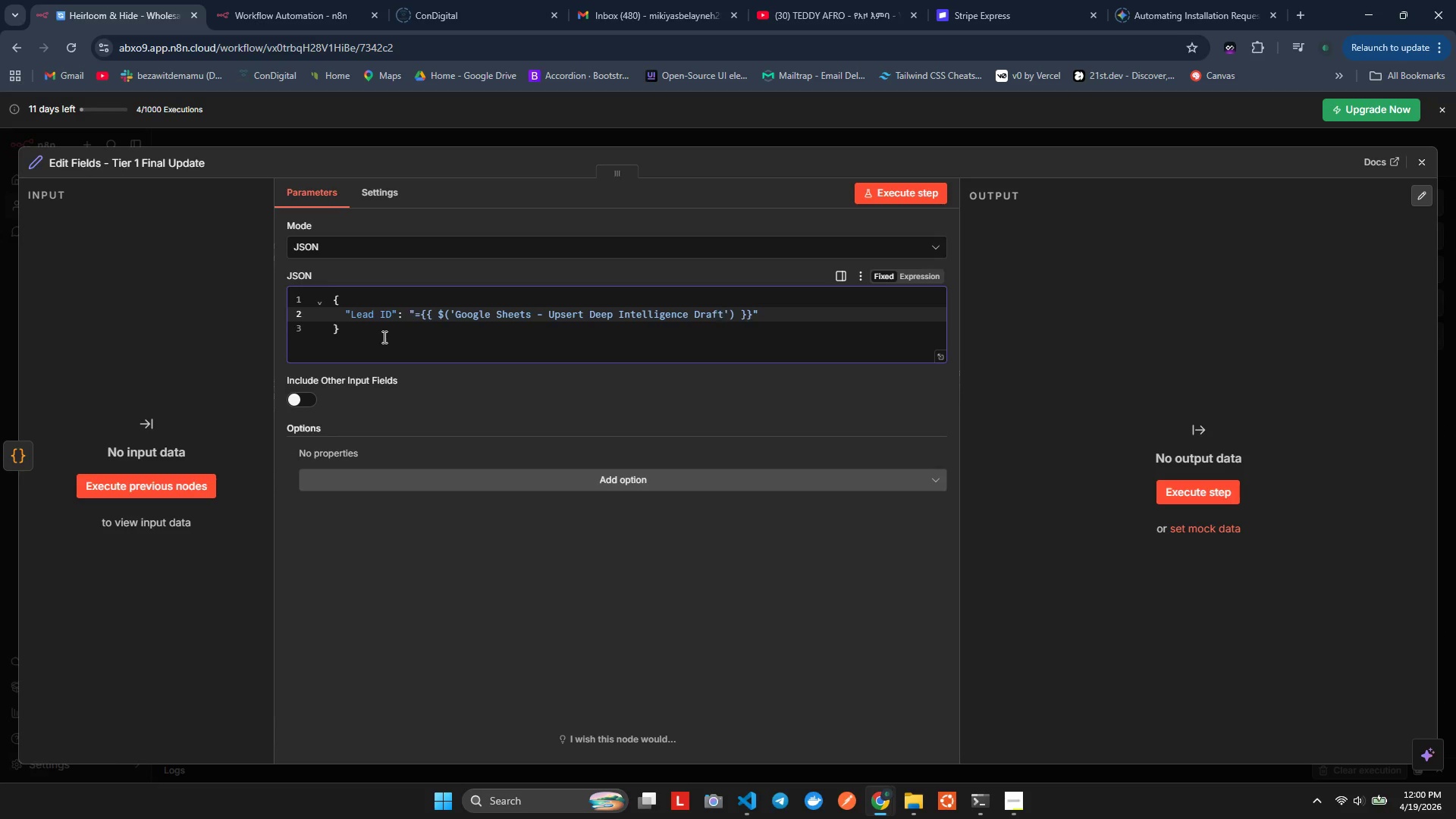 
key(ArrowRight)
 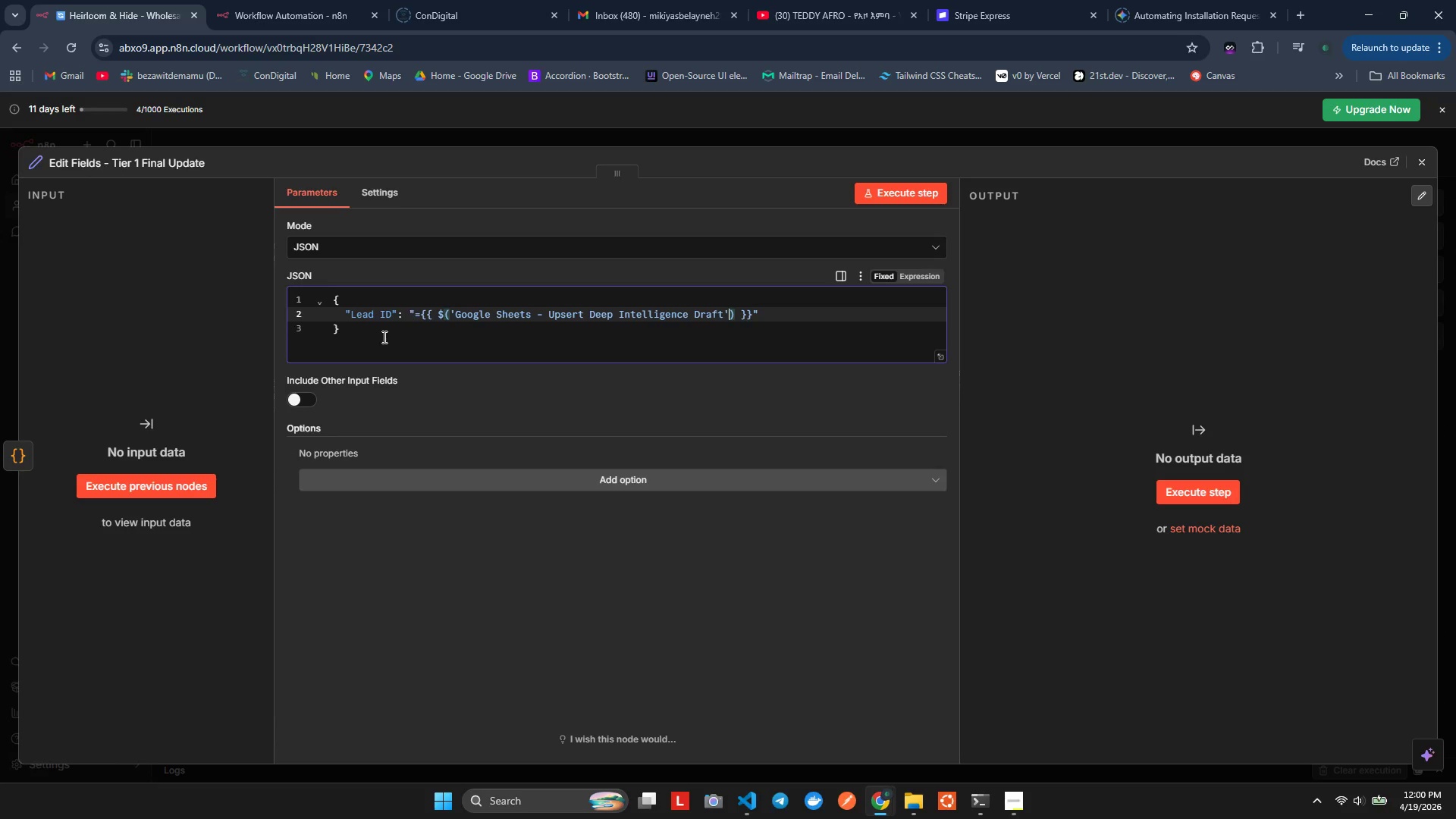 
key(ArrowRight)
 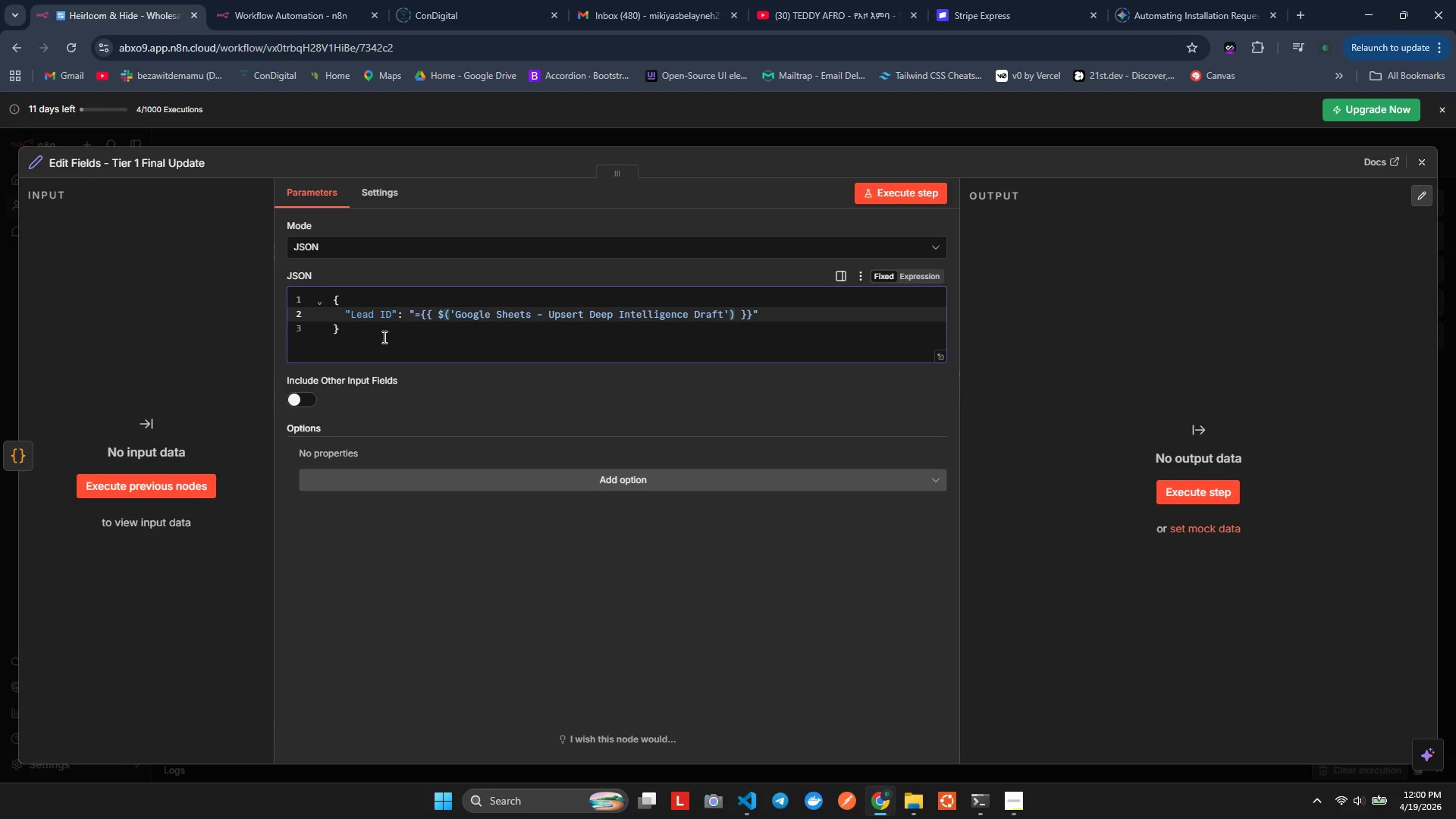 
type(.tem.json[])
 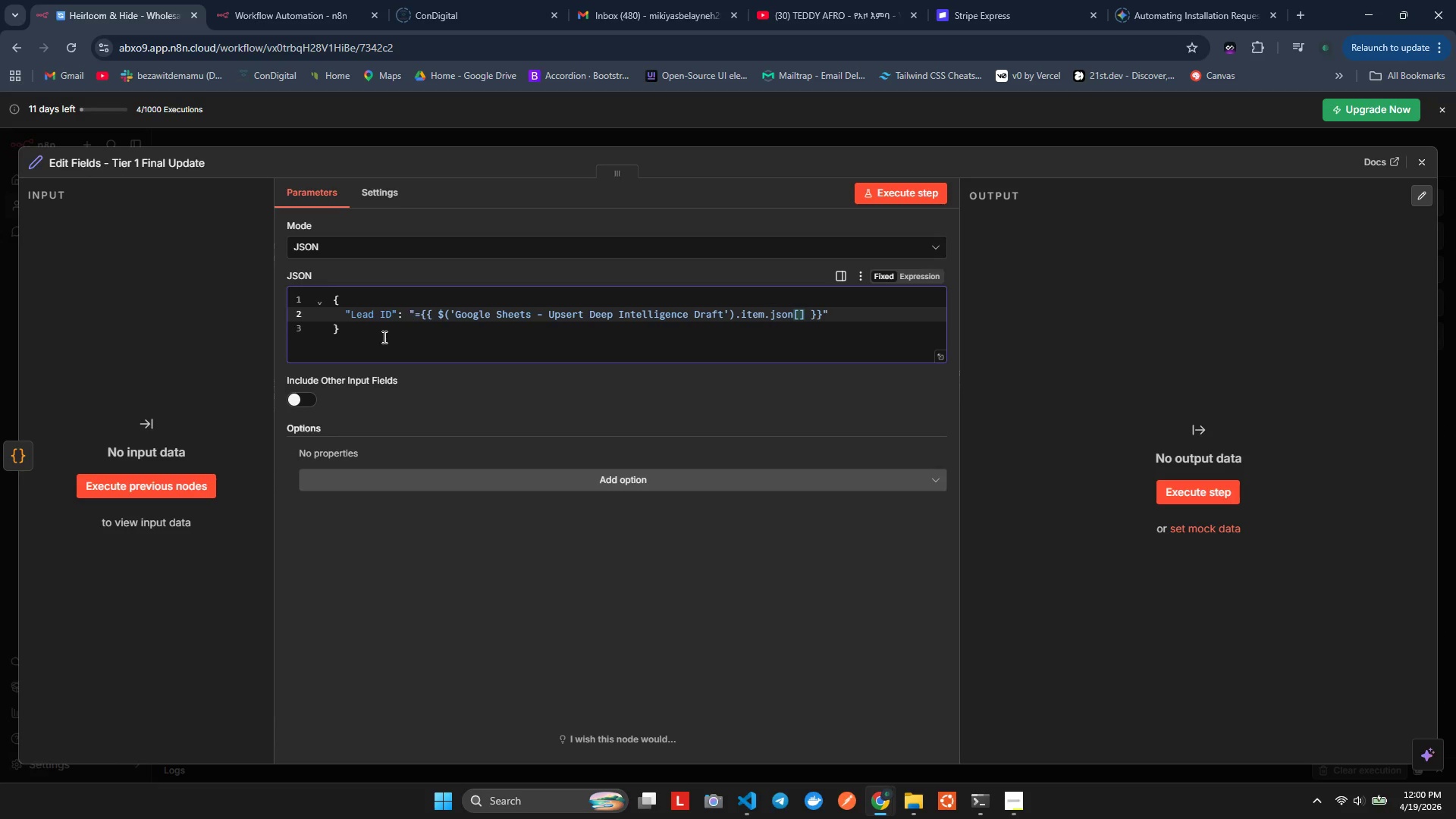 
hold_key(key=I, duration=0.58)
 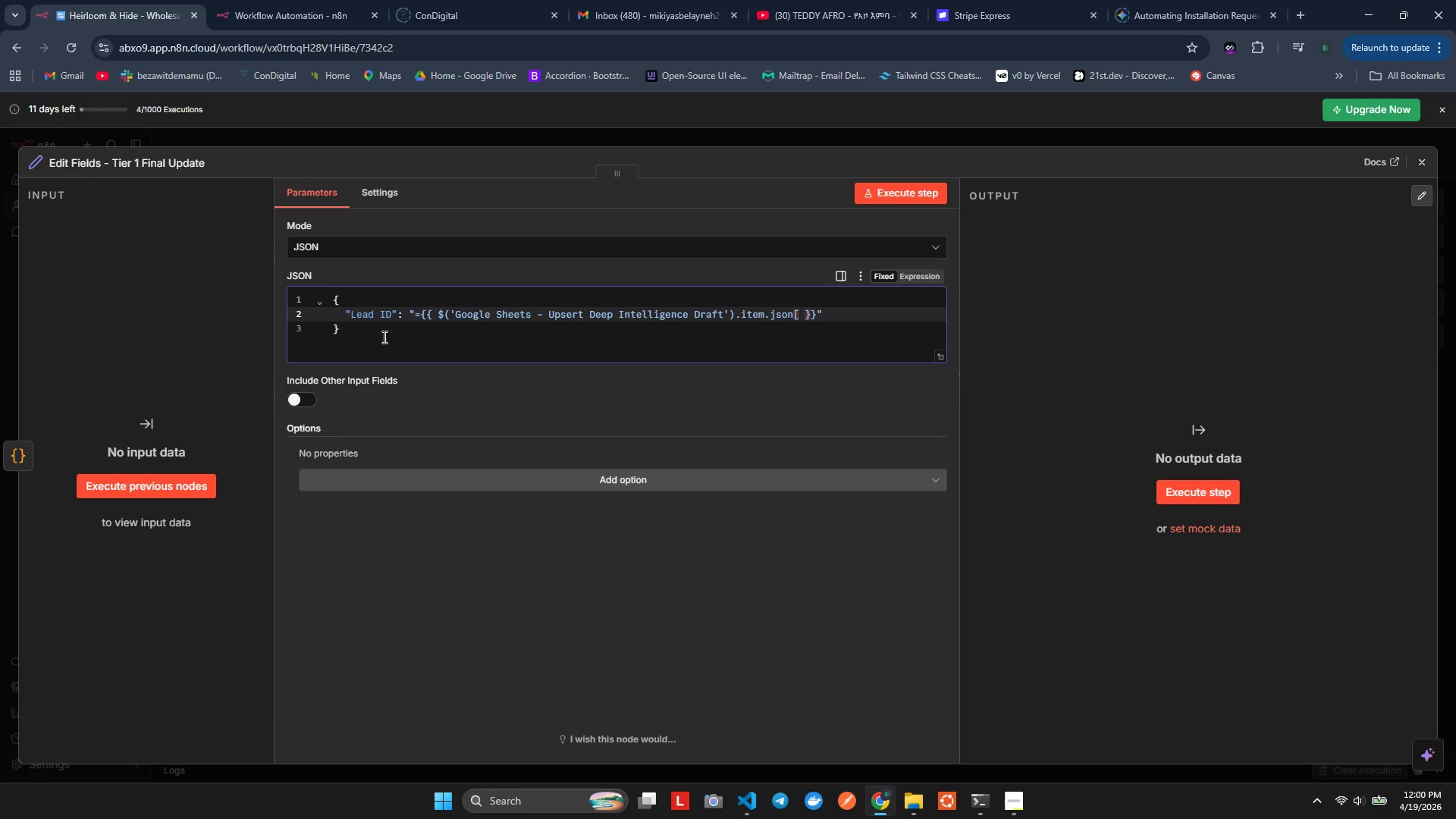 
key(ArrowLeft)
 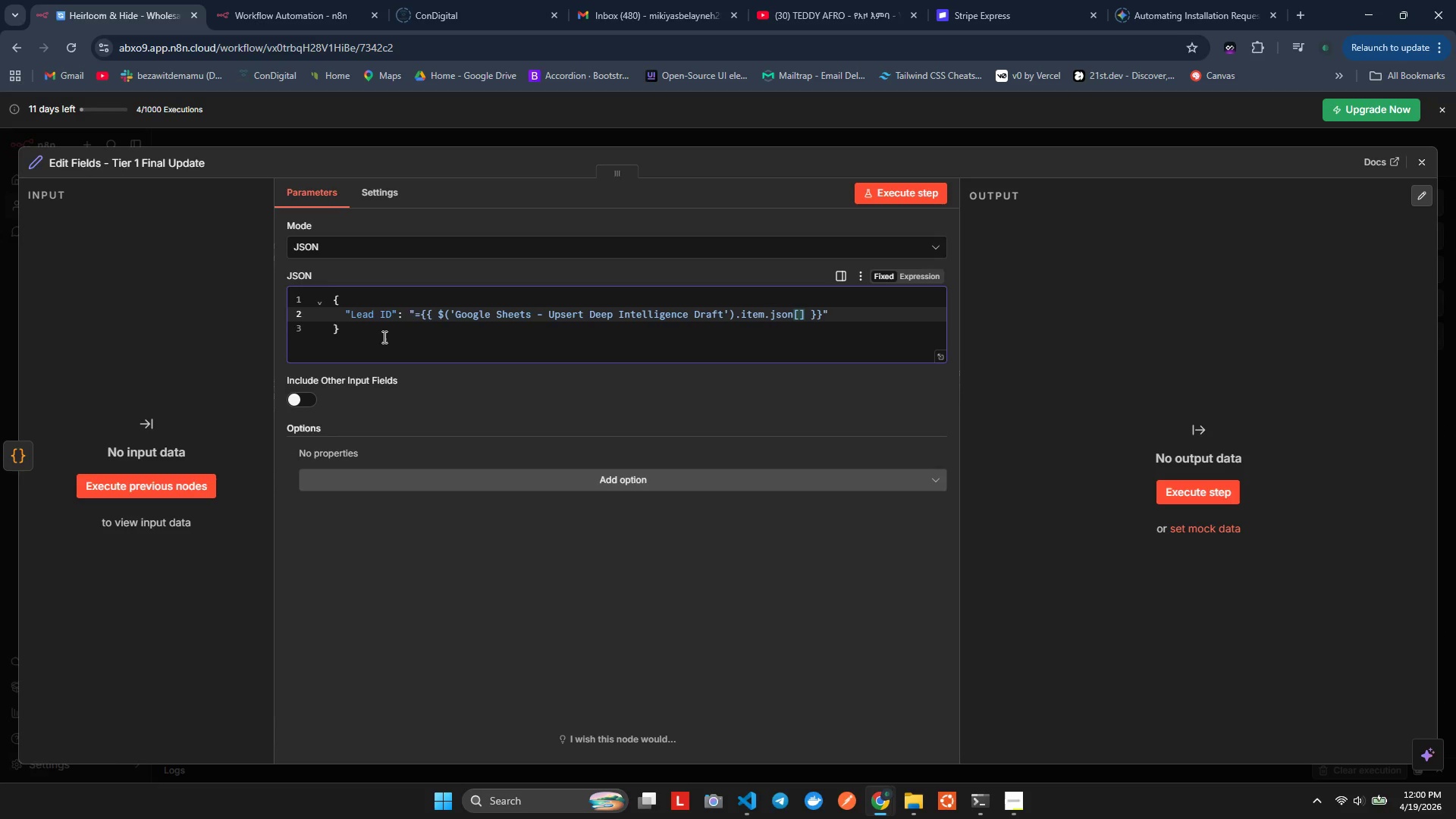 
key(Shift+Quote)
 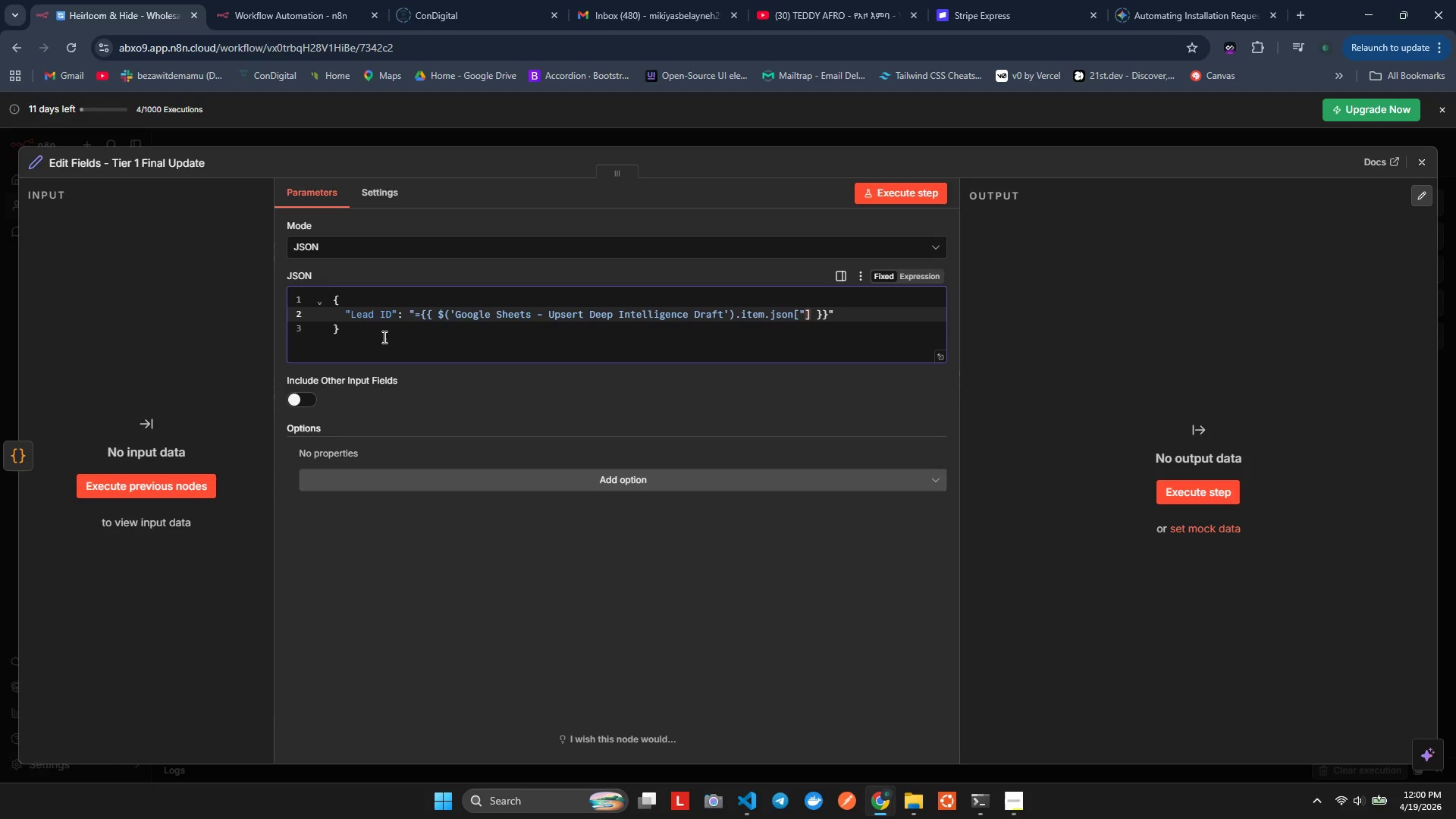 
key(Shift+Quote)
 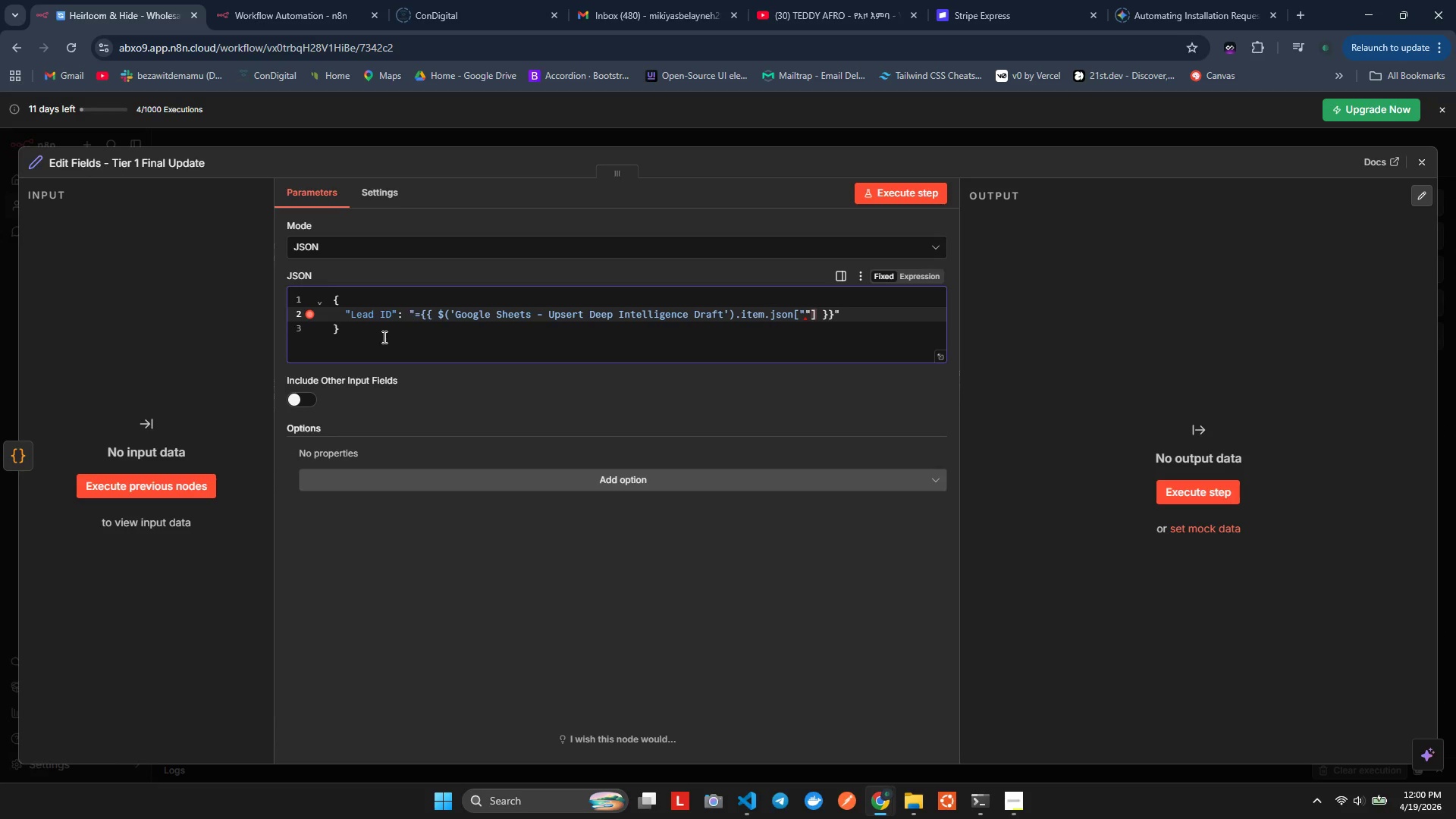 
key(Backspace)
 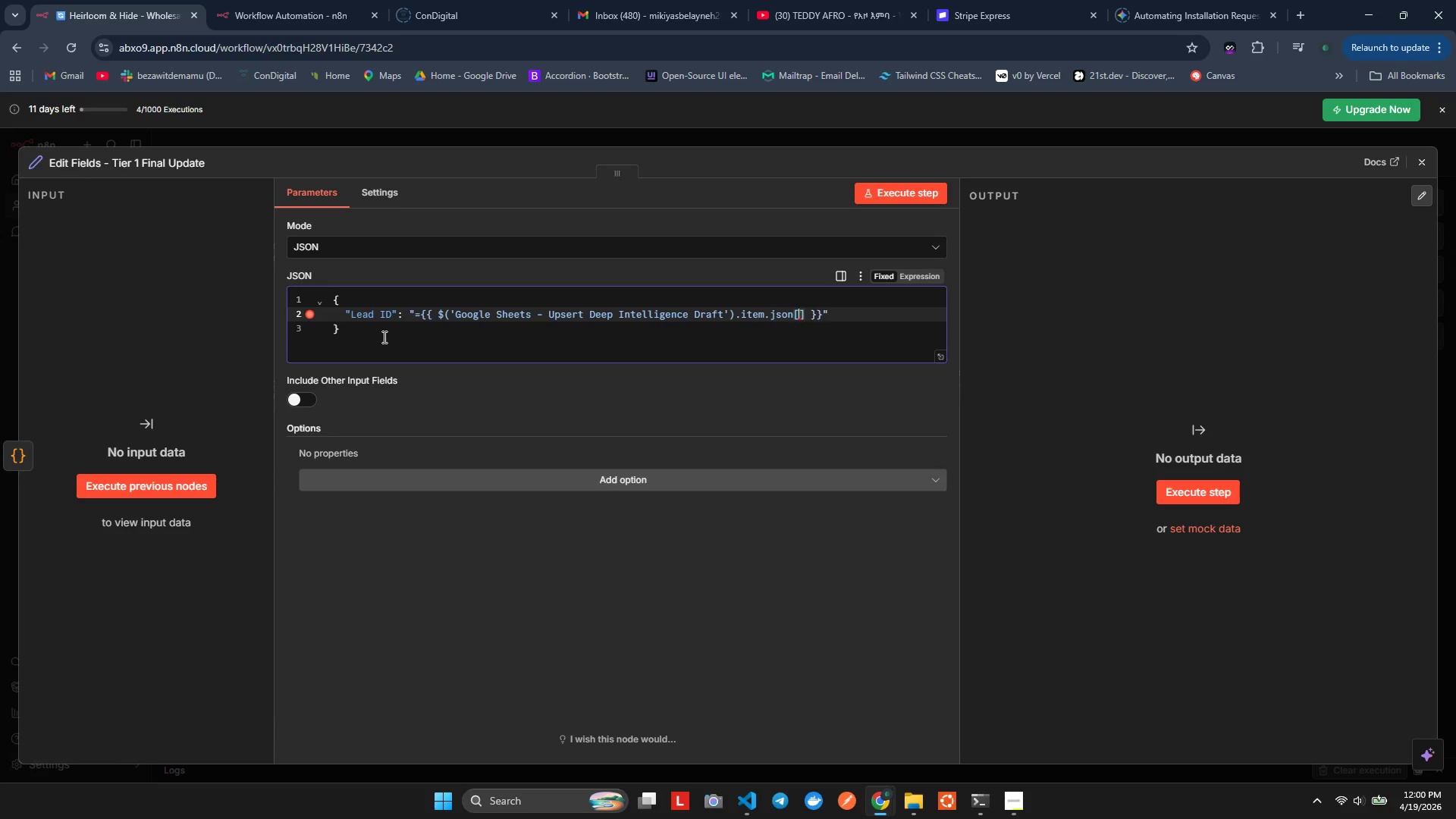 
key(Backspace)
 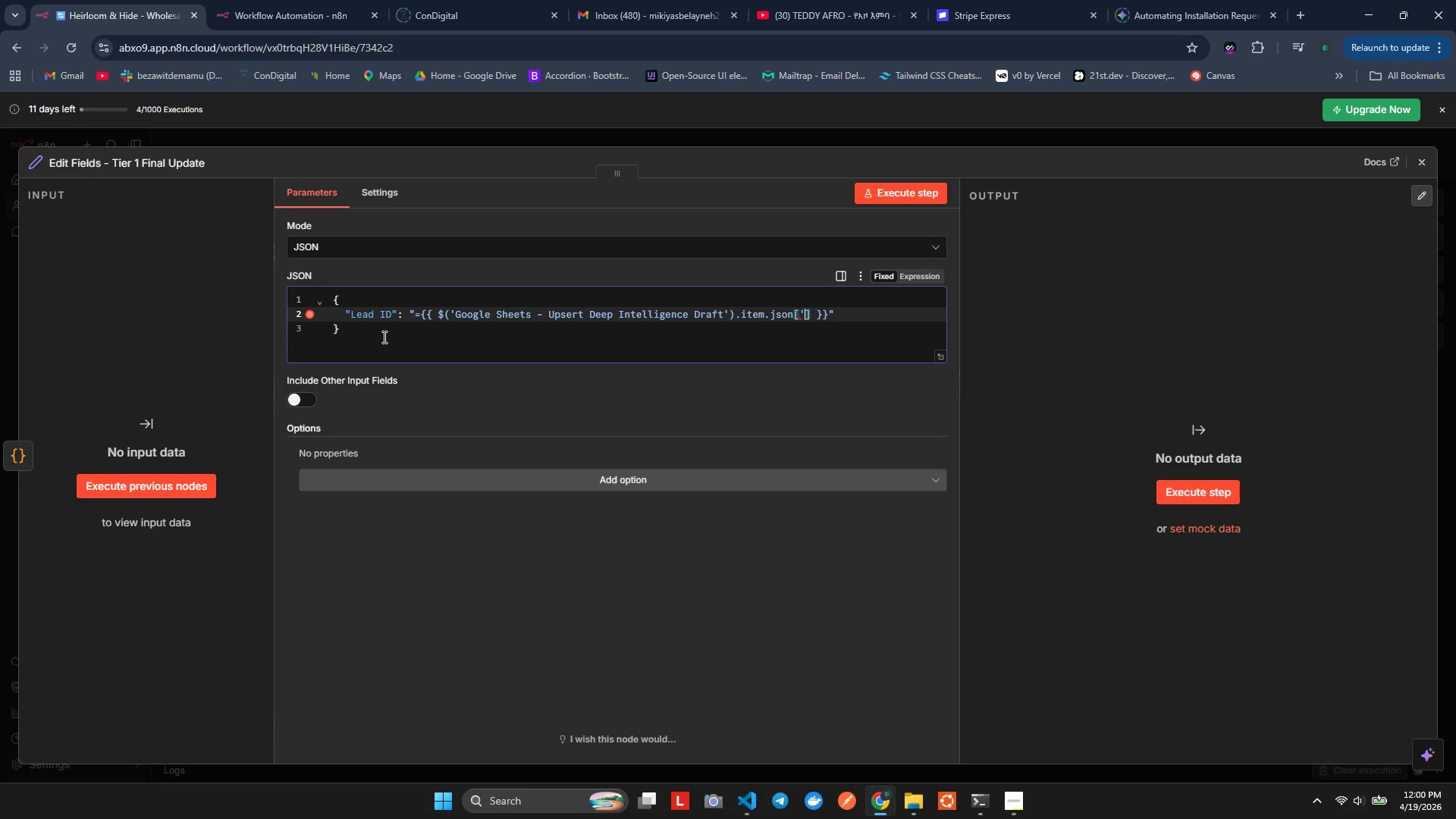 
key(Quote)
 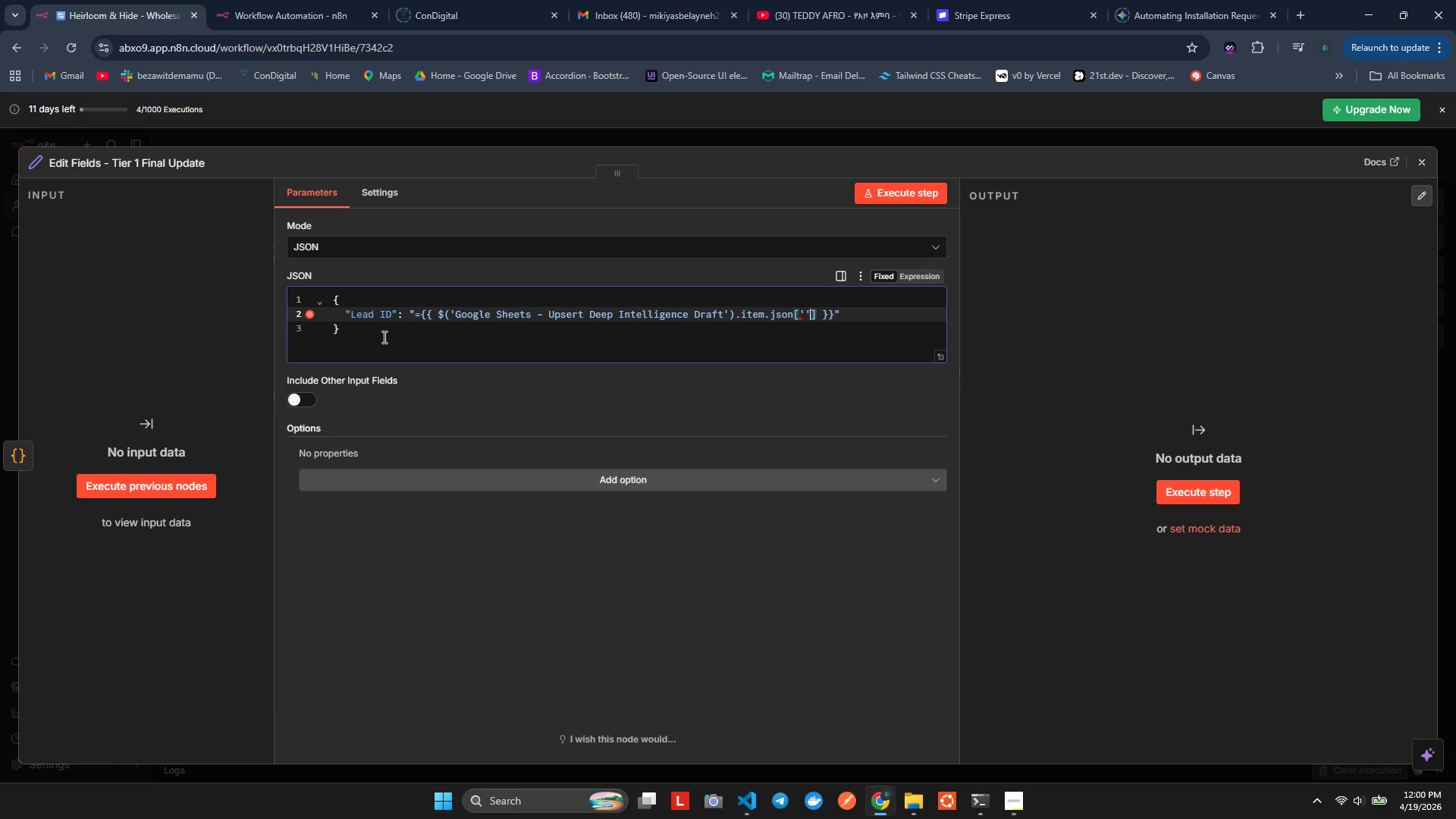 
key(Quote)
 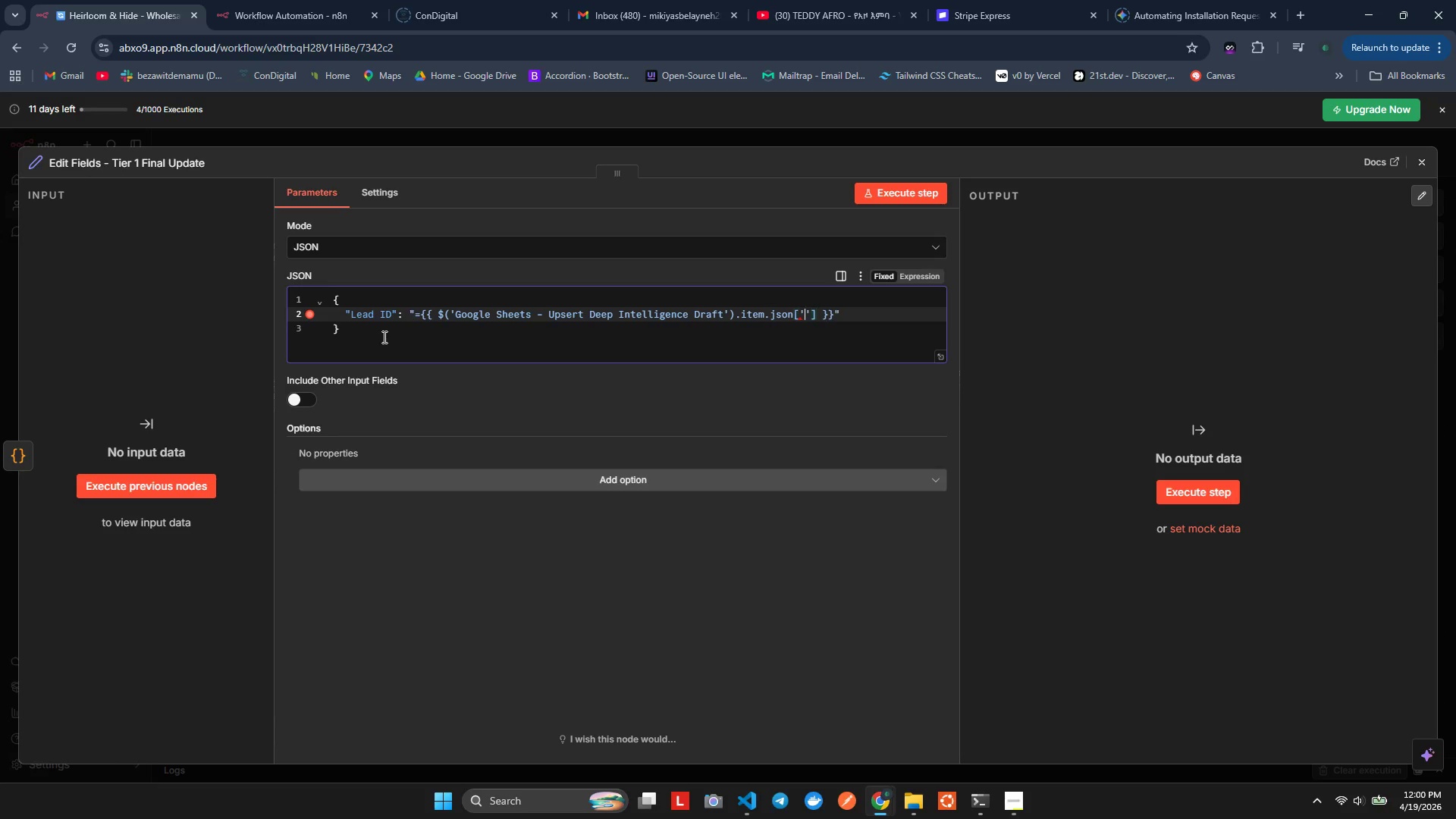 
key(ArrowLeft)
 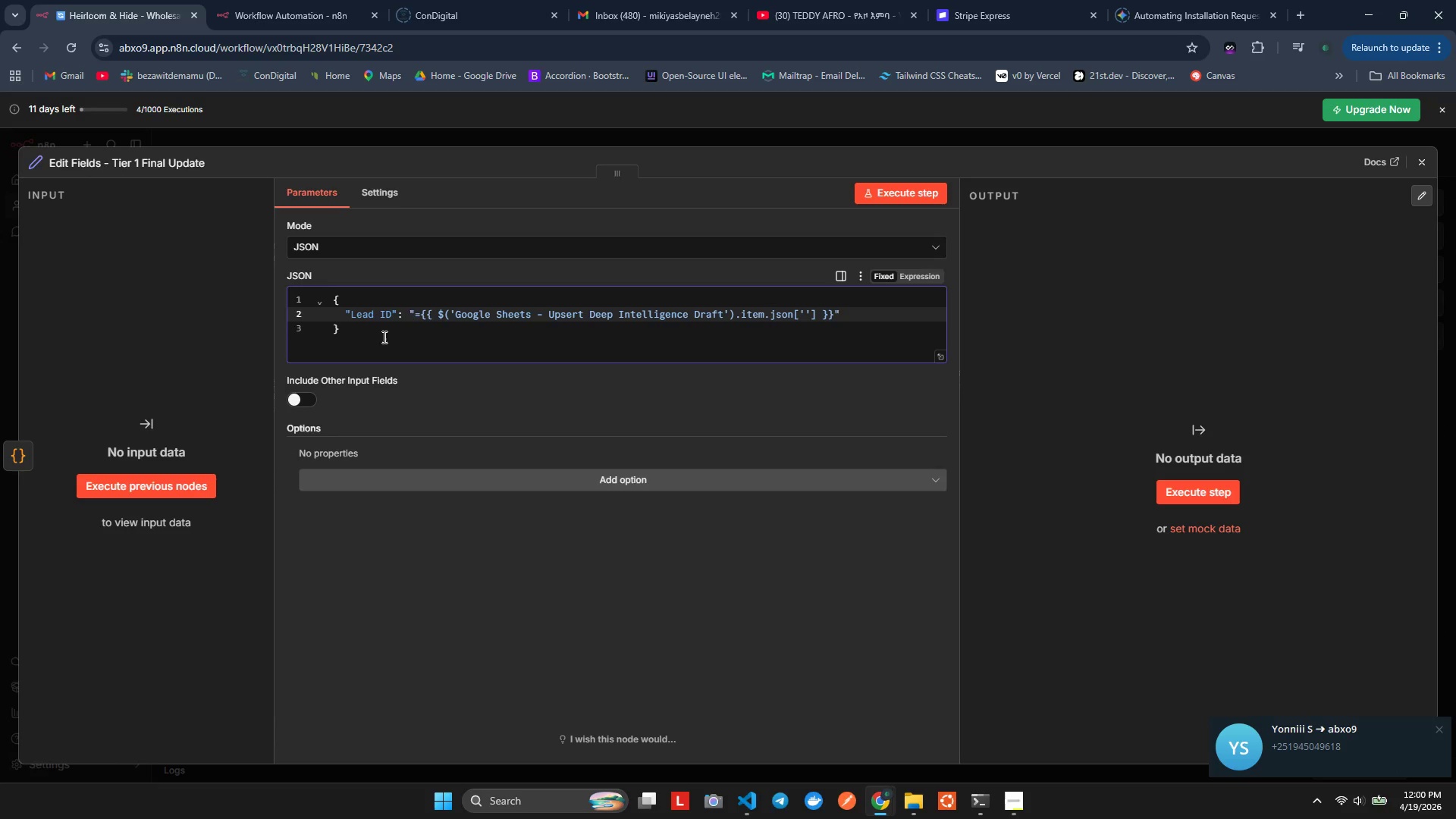 
type(Lead ID)
 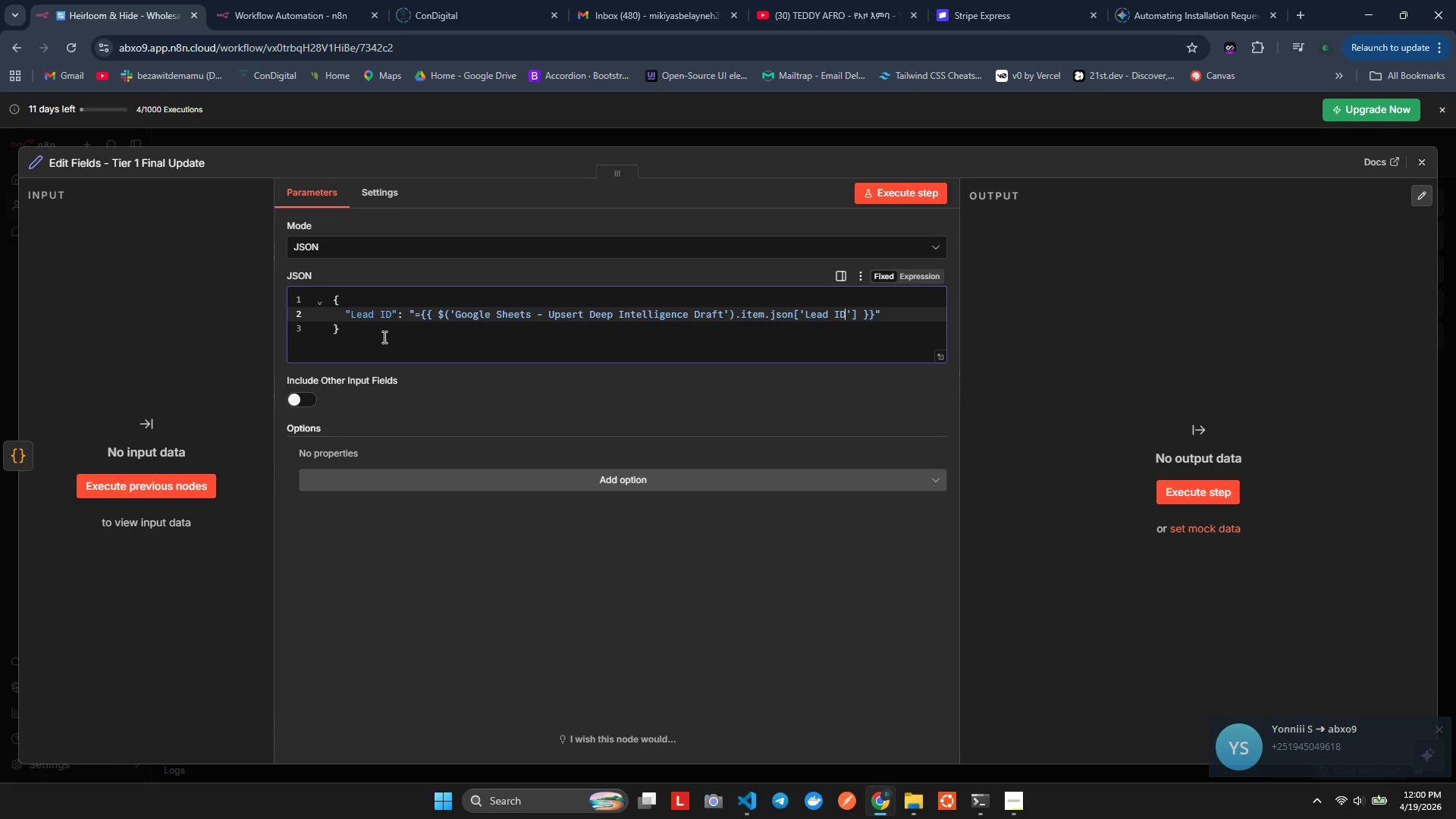 
wait(18.33)
 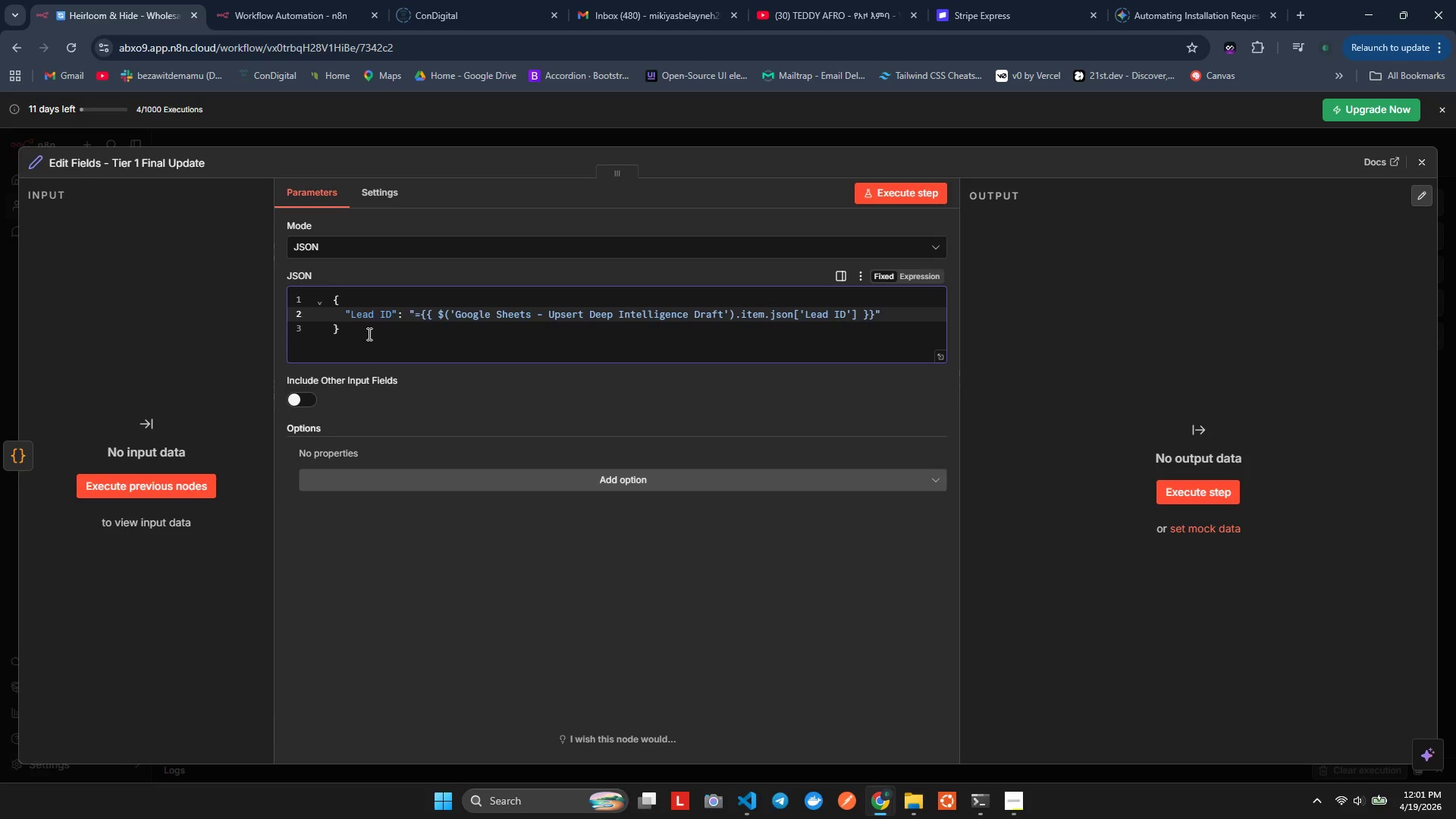 
left_click([904, 310])
 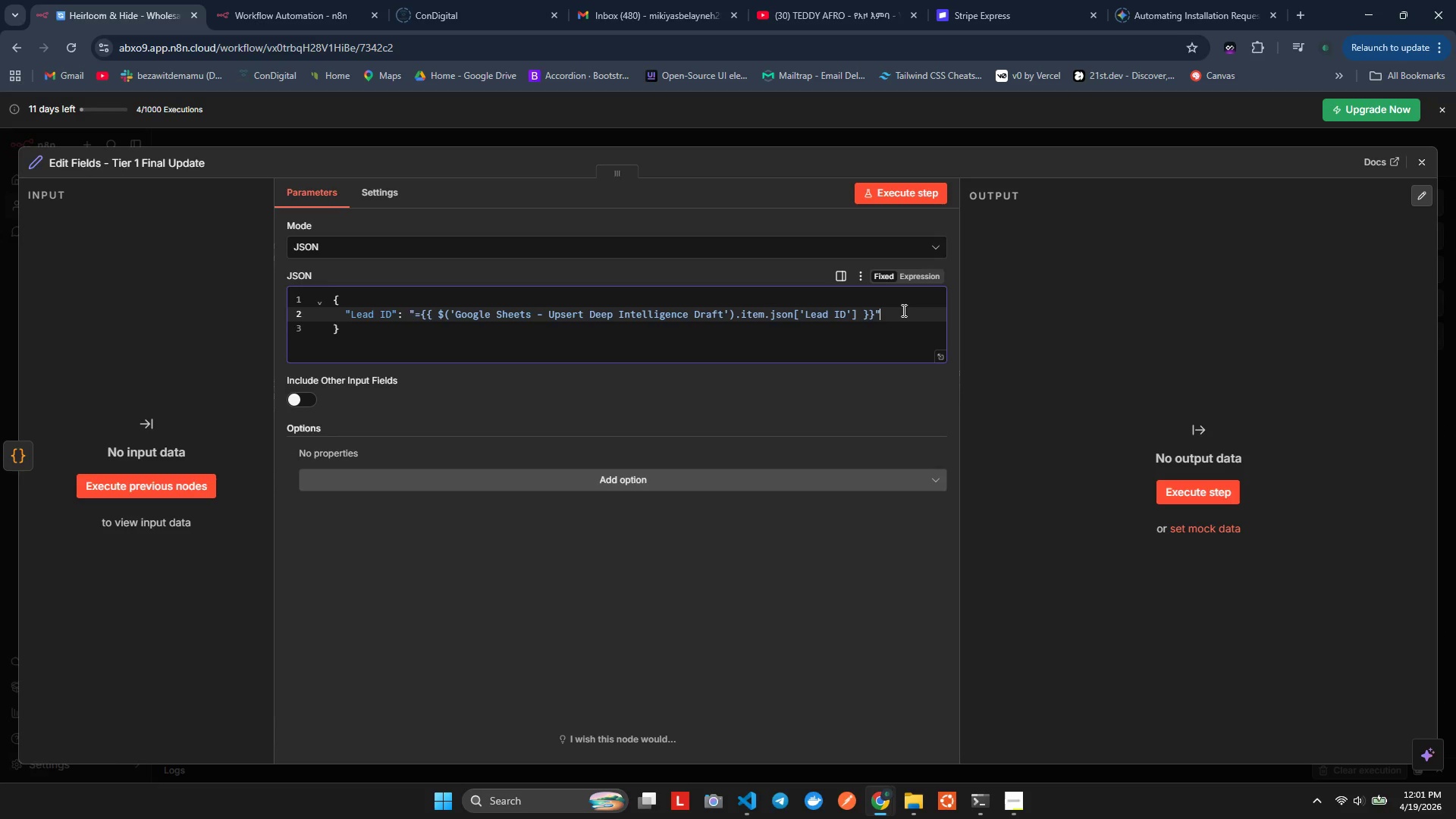 
key(Comma)
 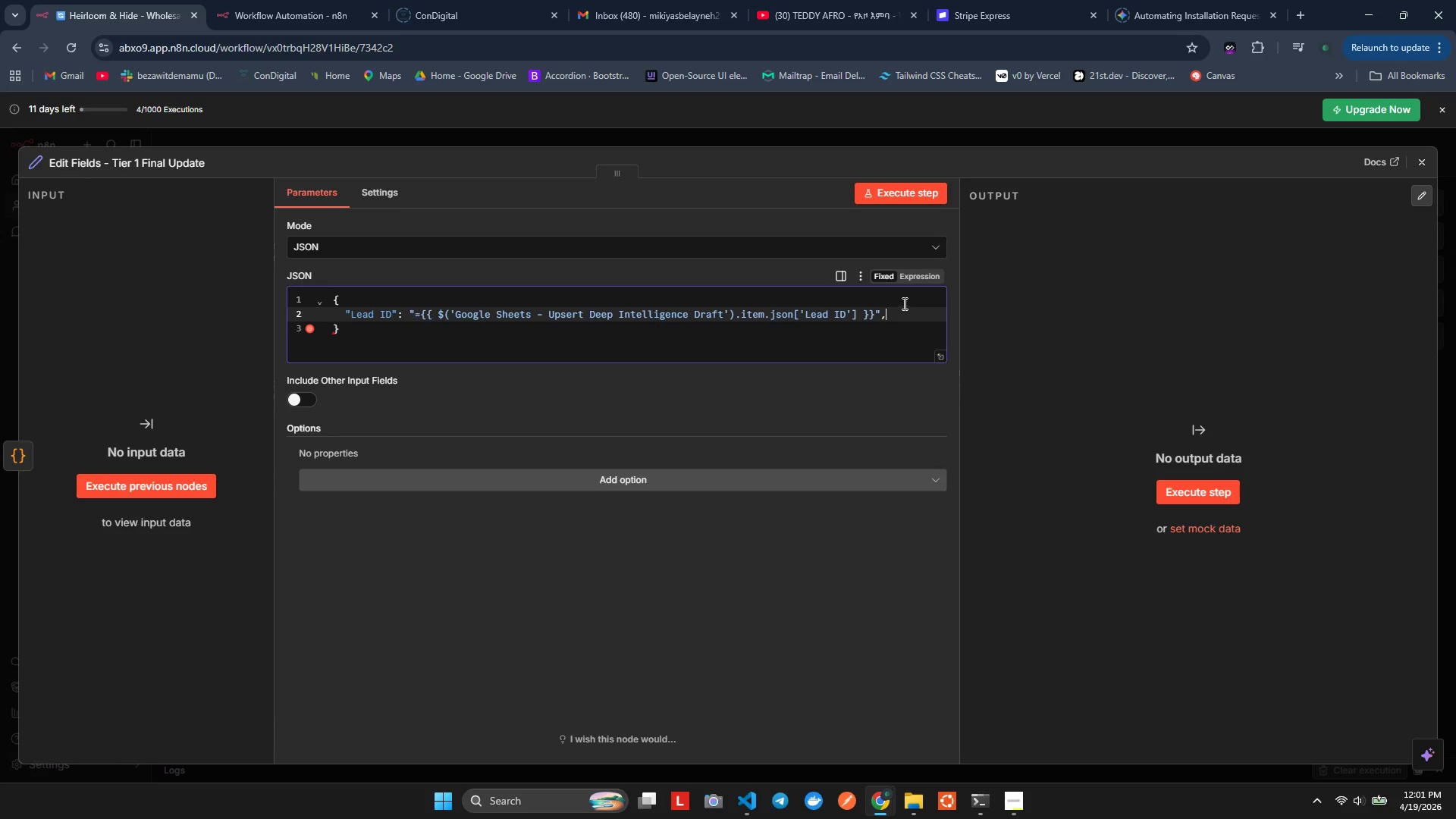 
hold_key(key=ShiftLeft, duration=2.16)
 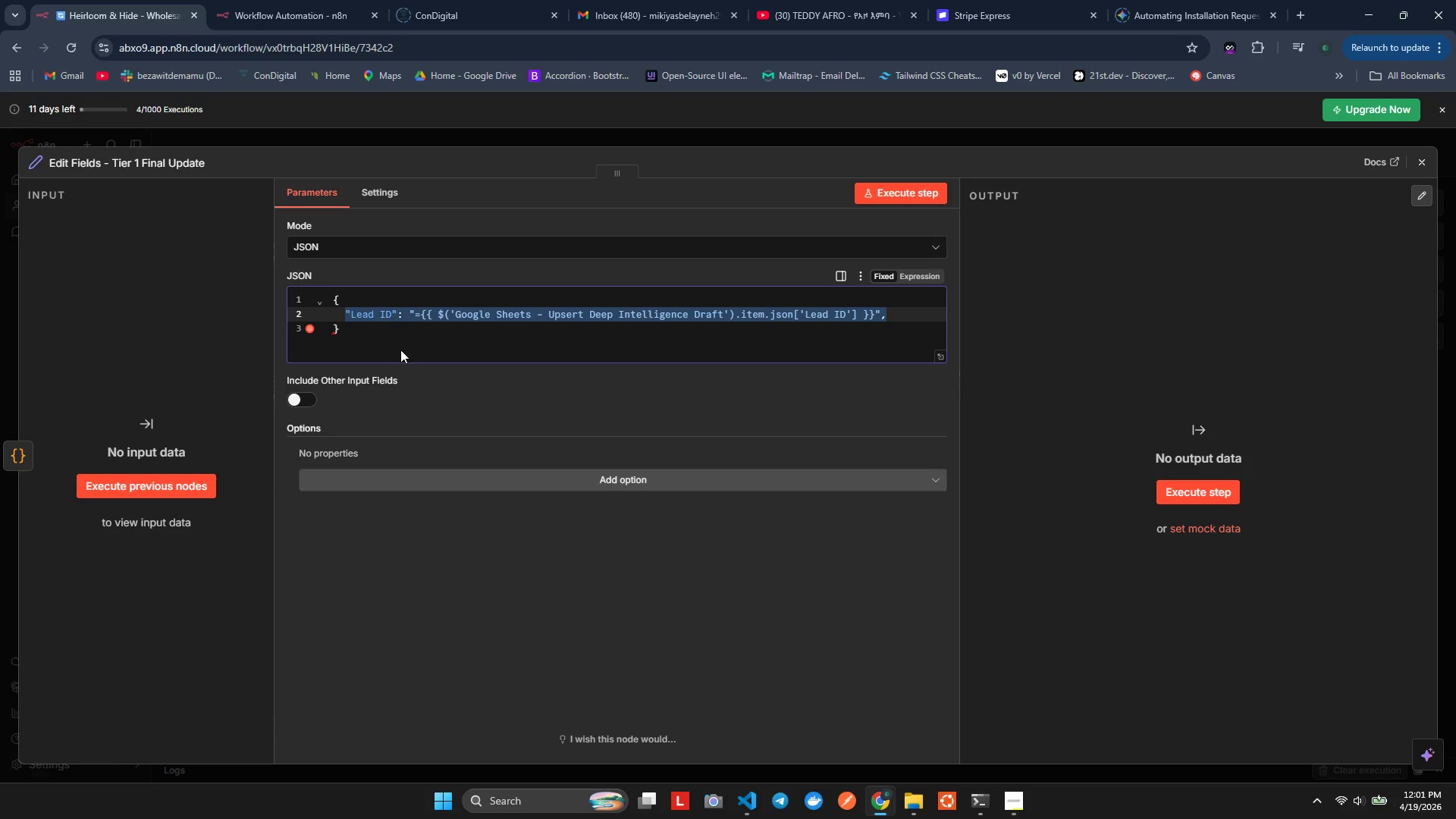 
key(Control+X)
 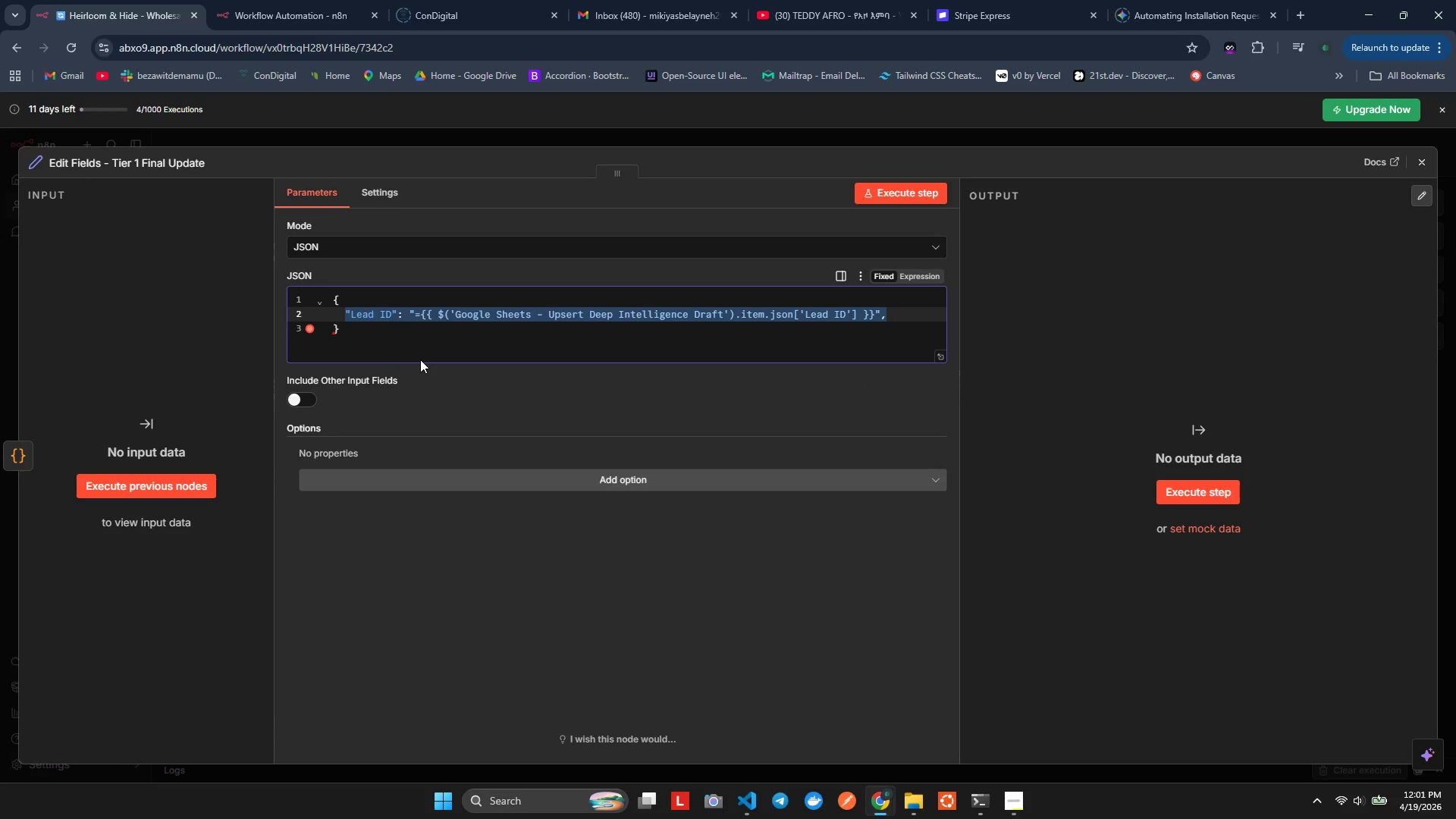 
key(Control+Z)
 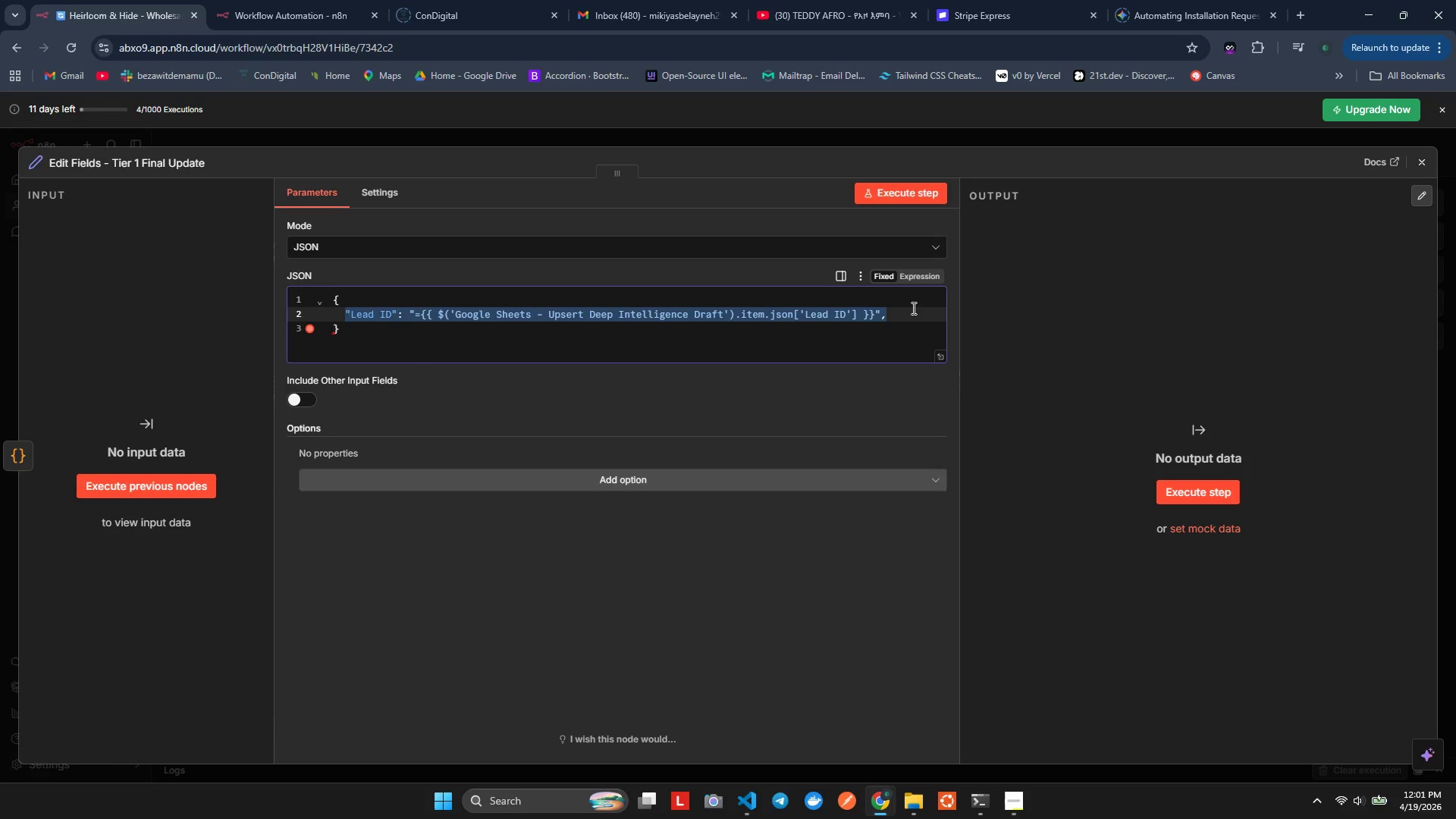 
left_click([901, 318])
 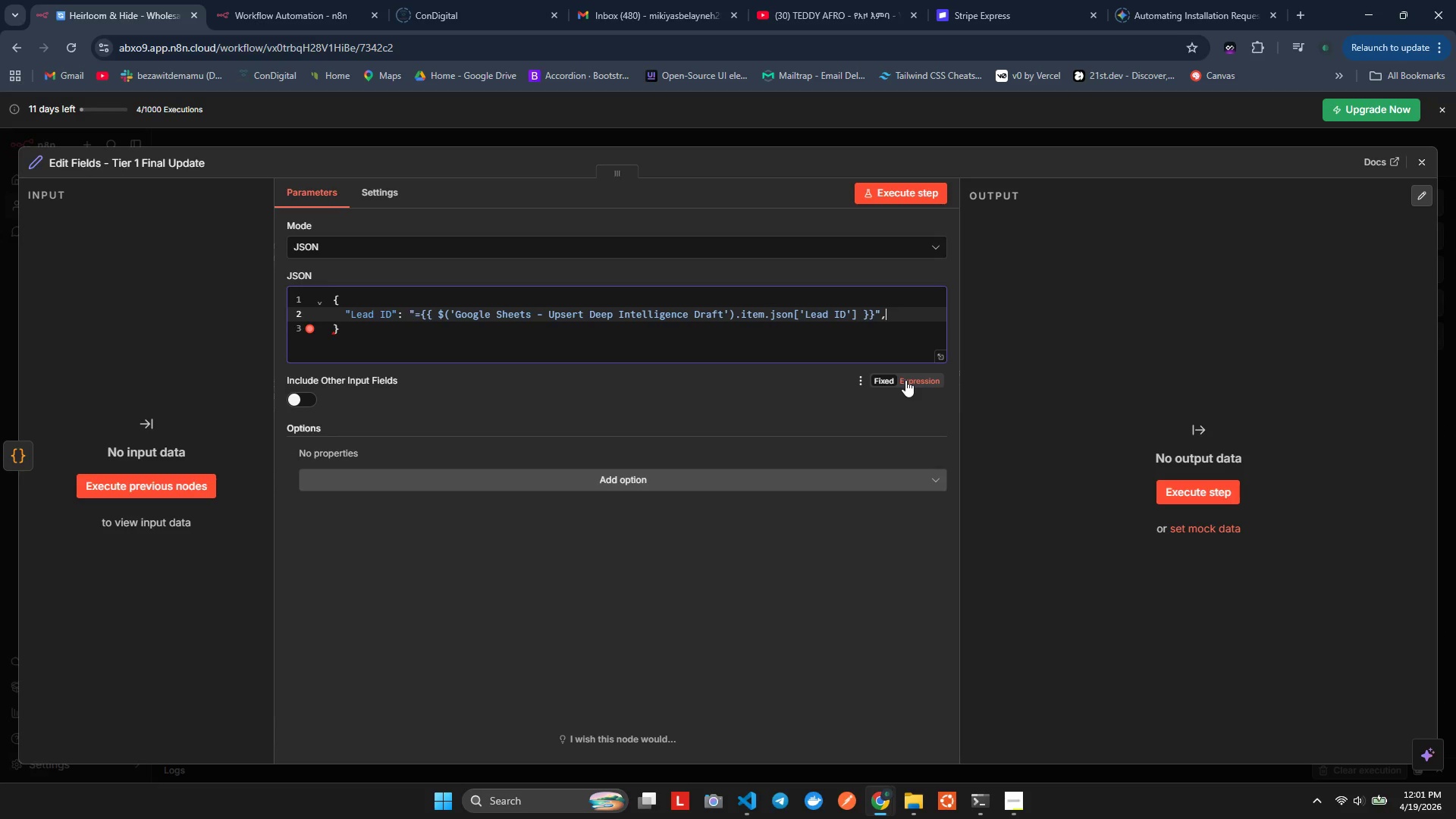 
key(Enter)
 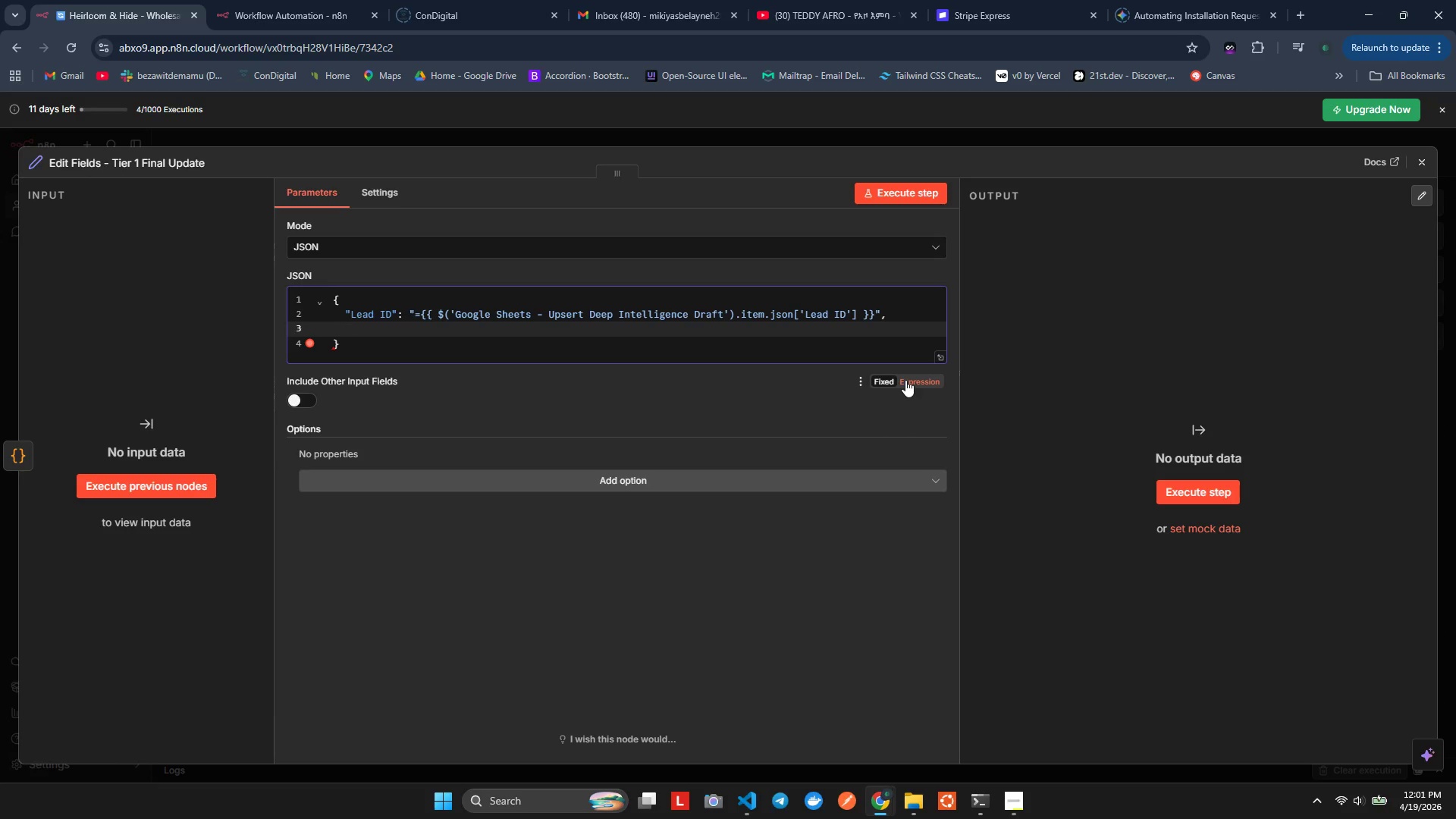 
key(Control+V)
 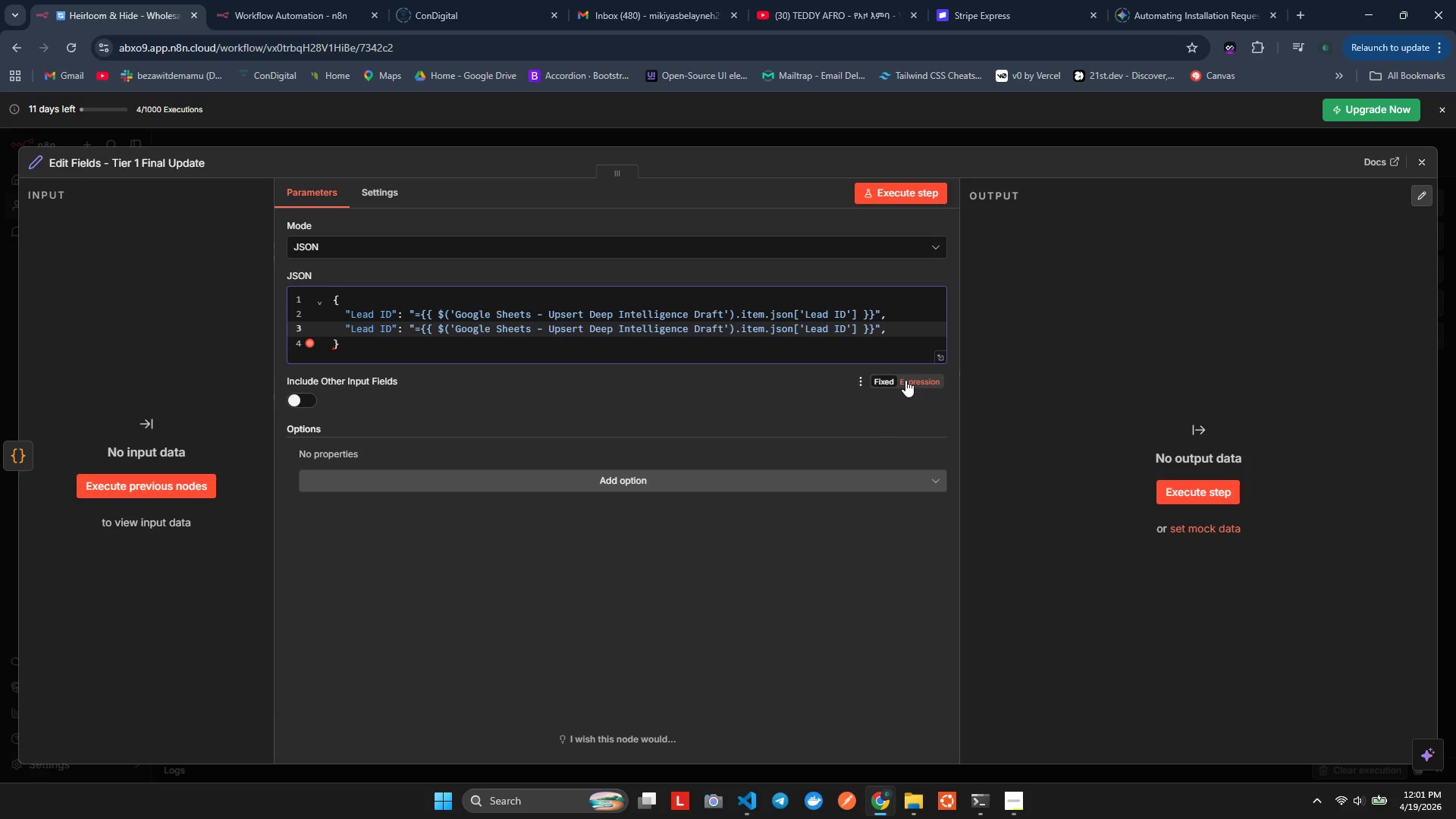 
key(ArrowRight)
 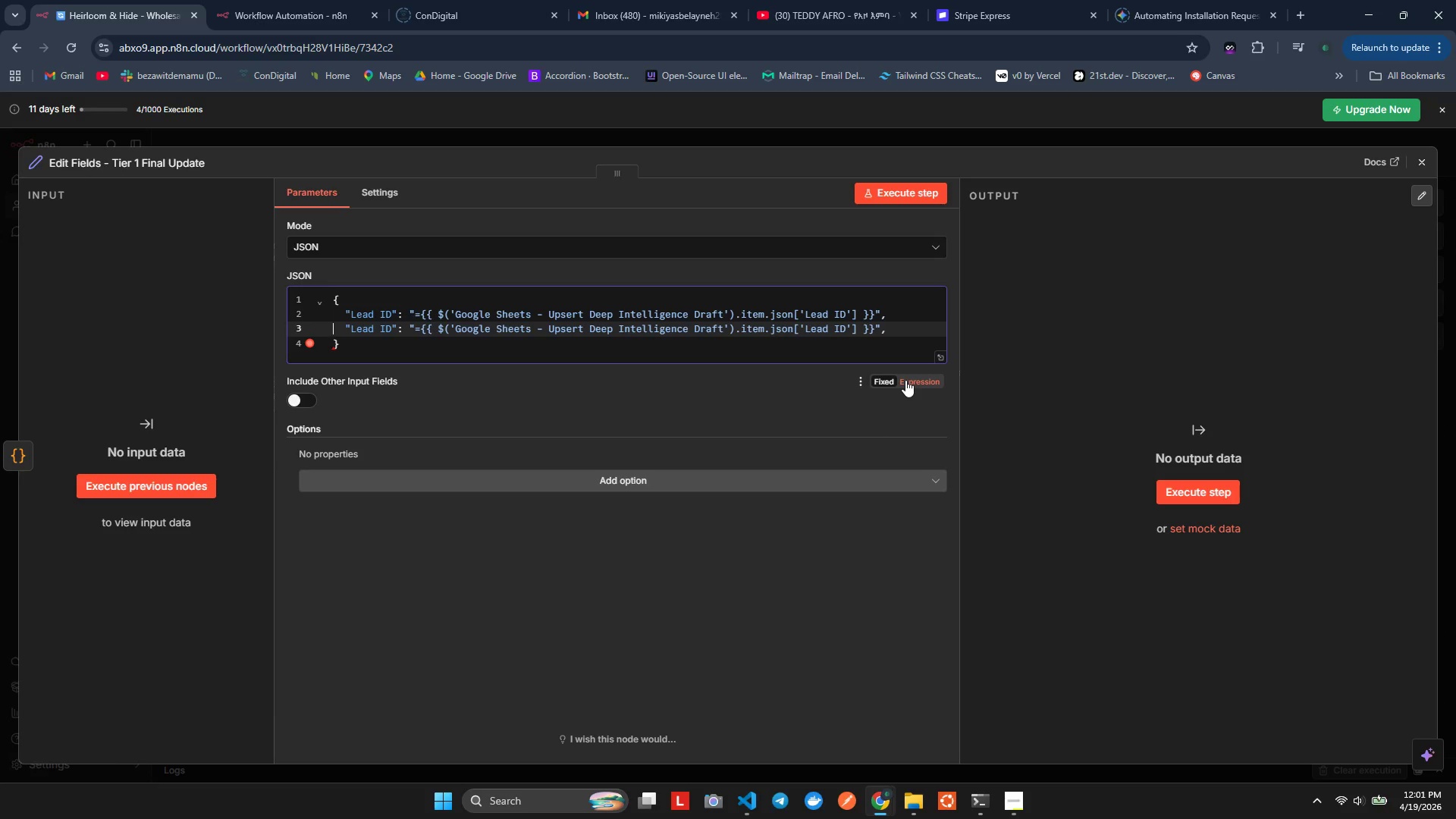 
key(ArrowUp)
 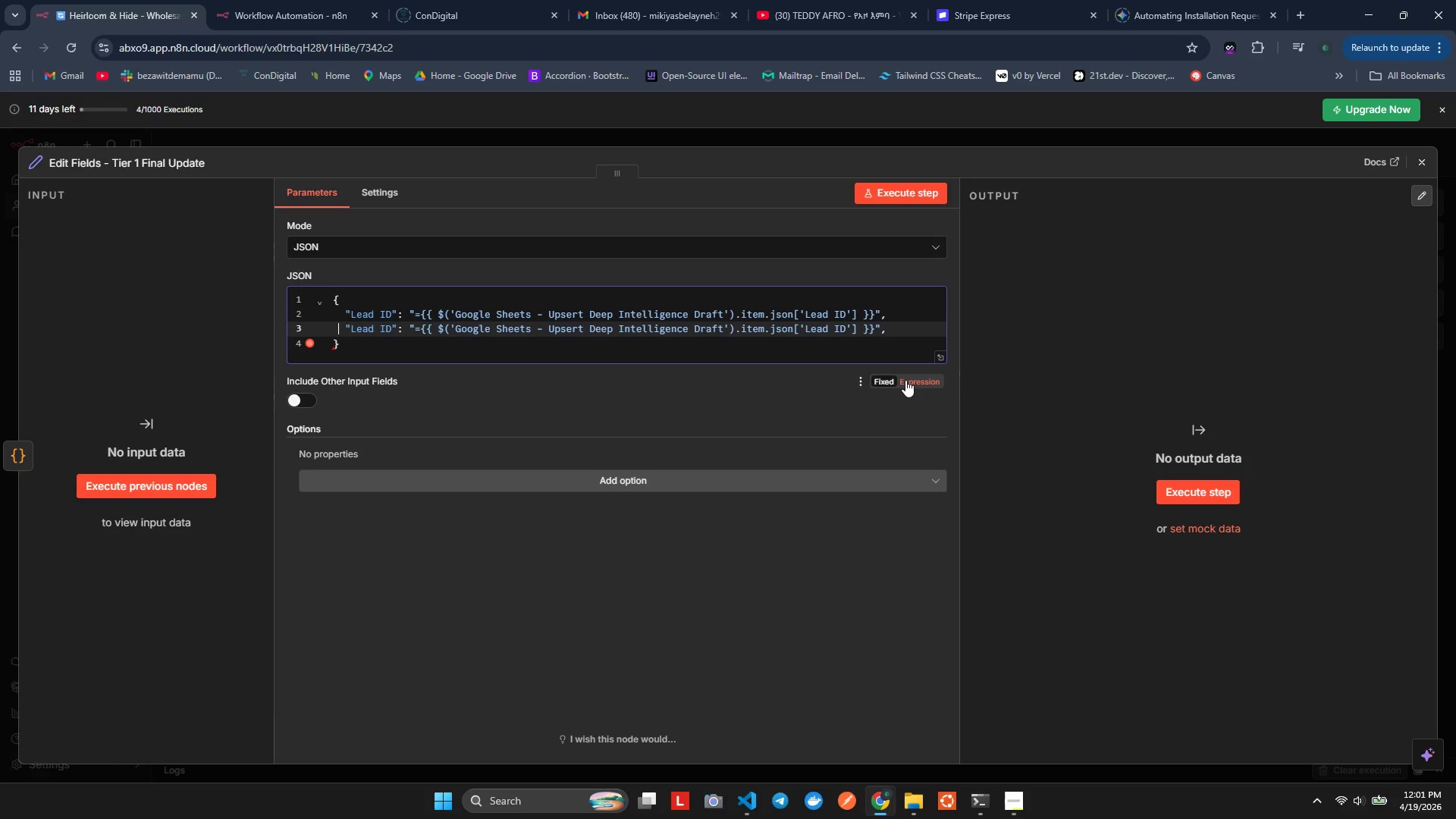 
key(ArrowRight)
 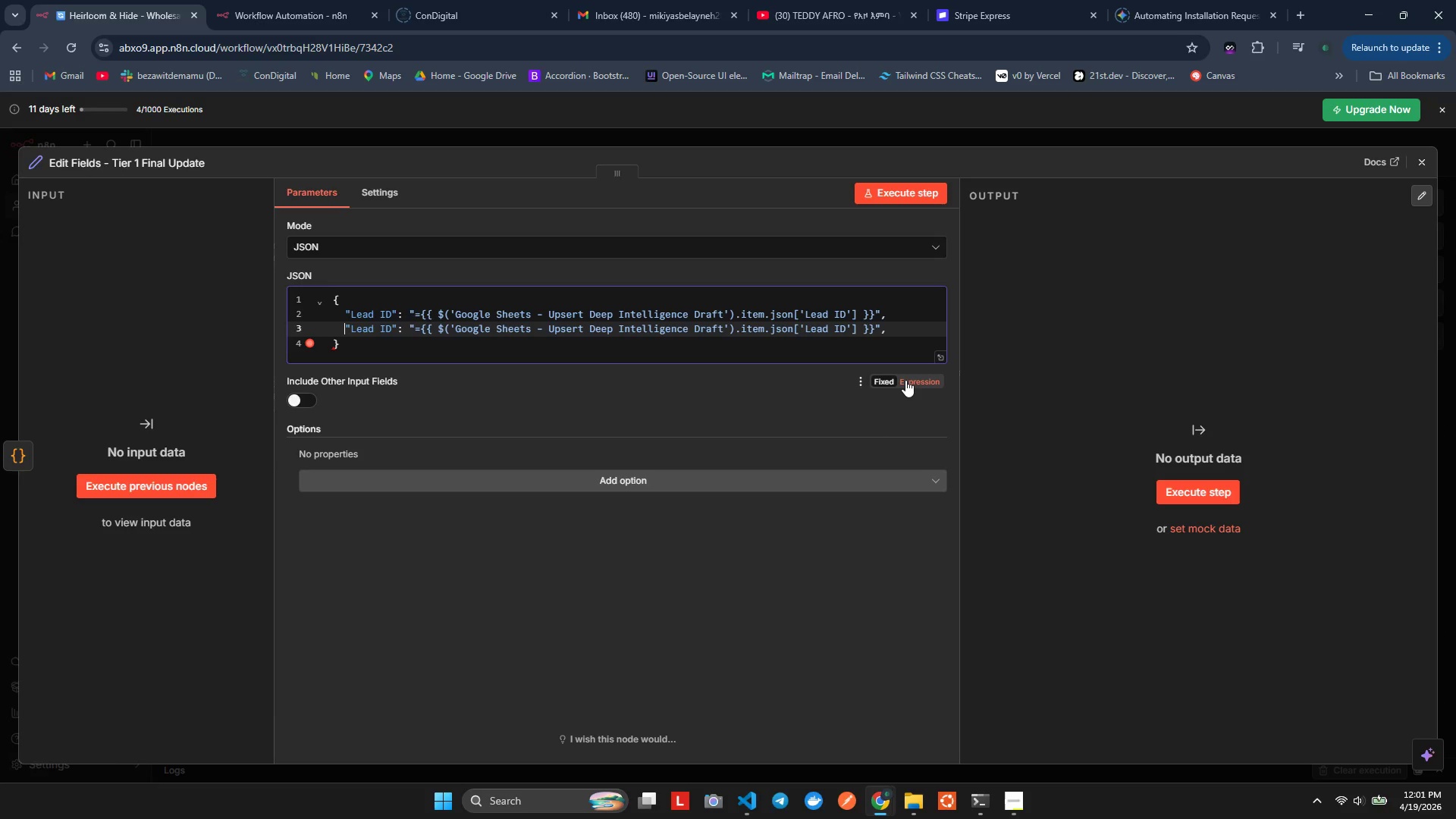 
key(ArrowRight)
 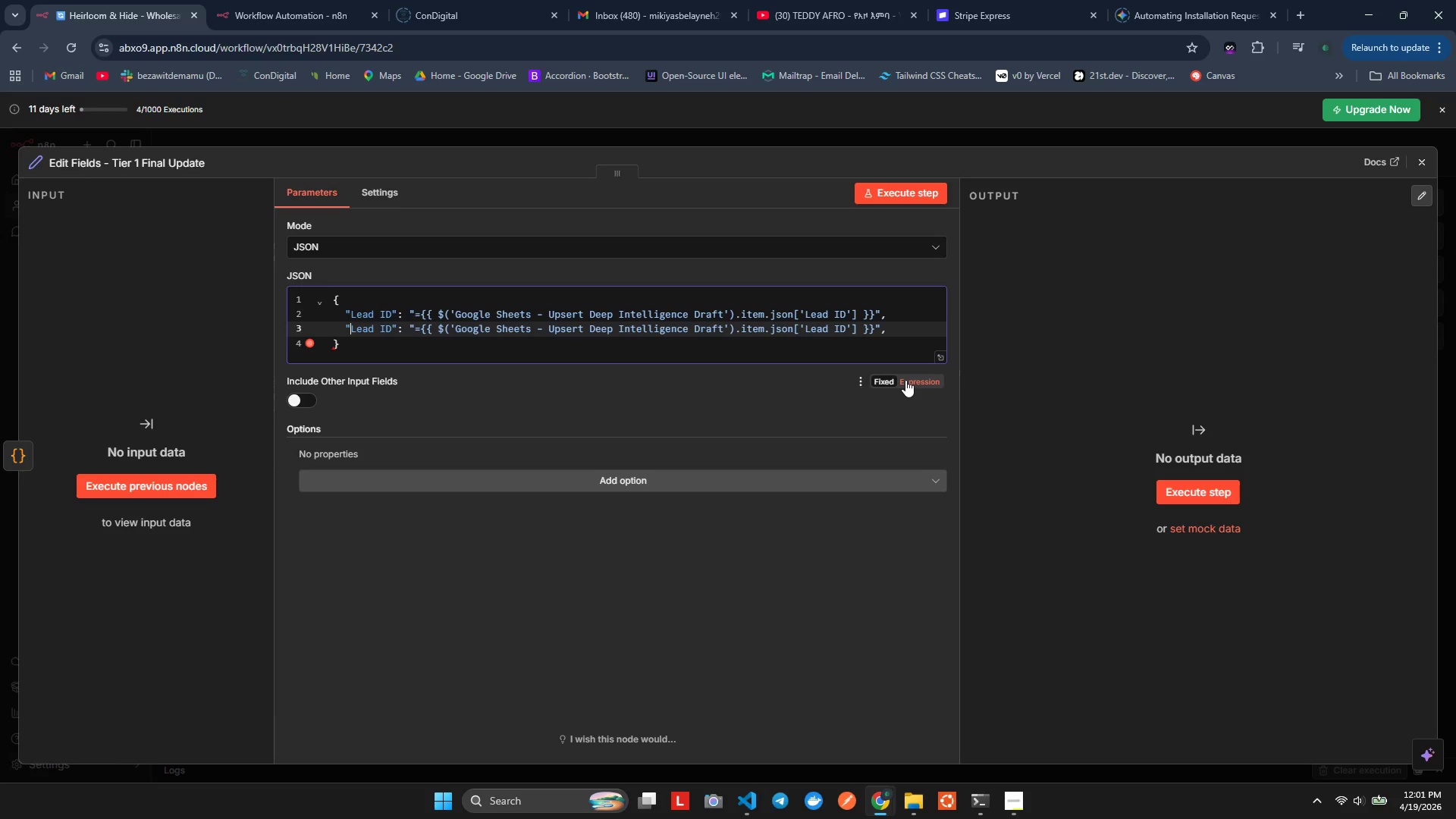 
key(ArrowRight)
 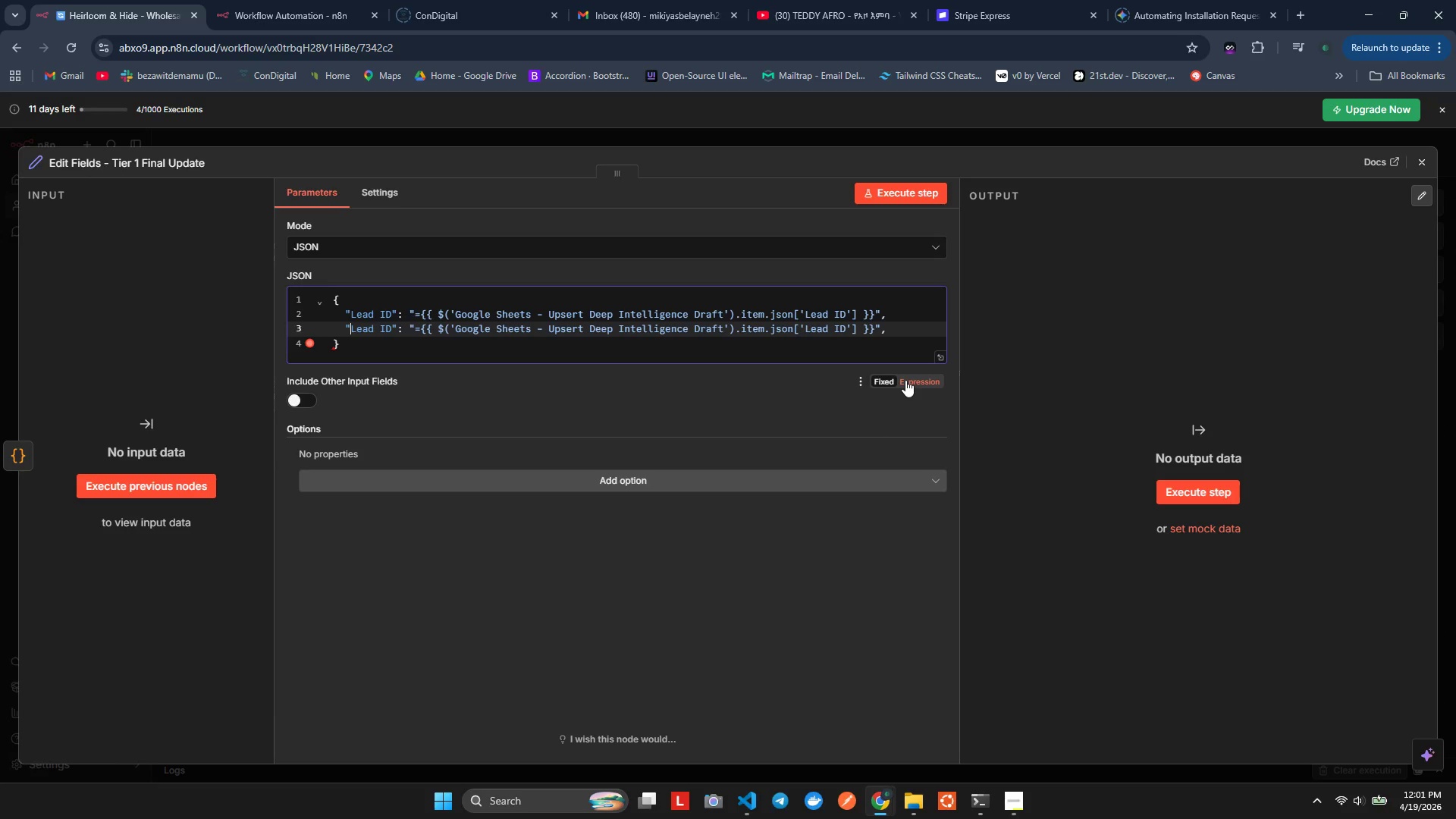 
key(Shift+ArrowRight)
 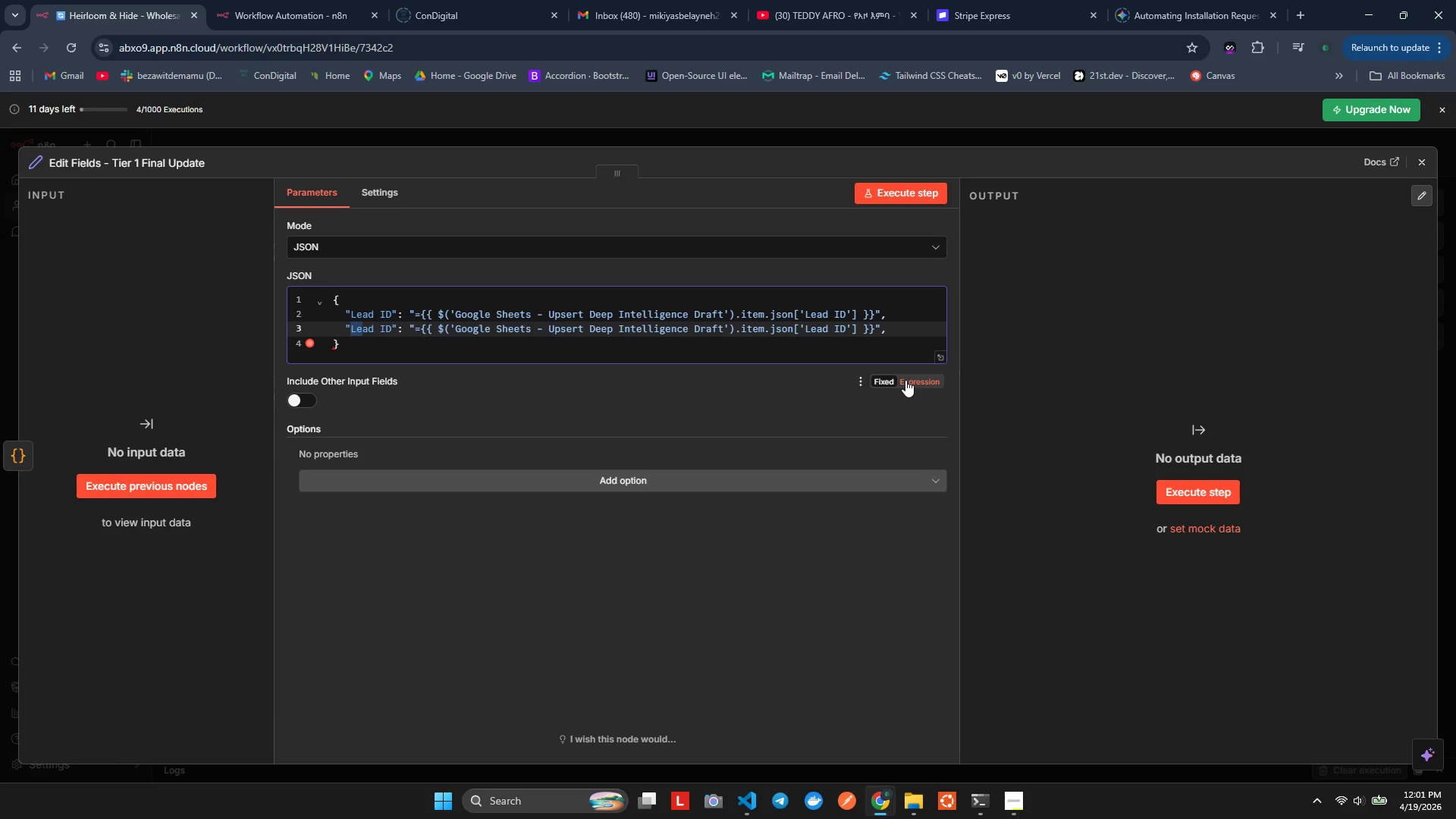 
key(Shift+ArrowRight)
 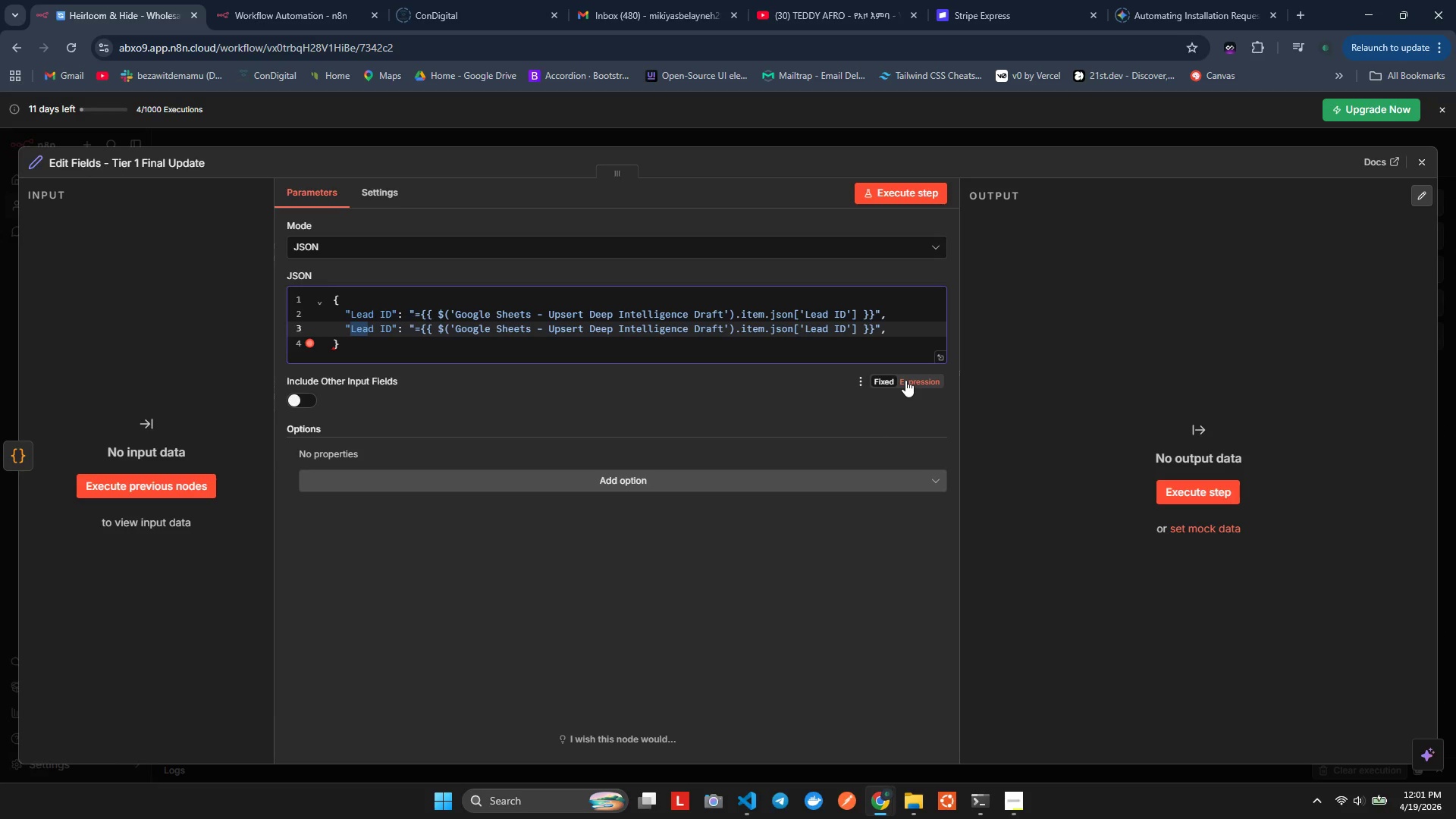 
key(Shift+ArrowRight)
 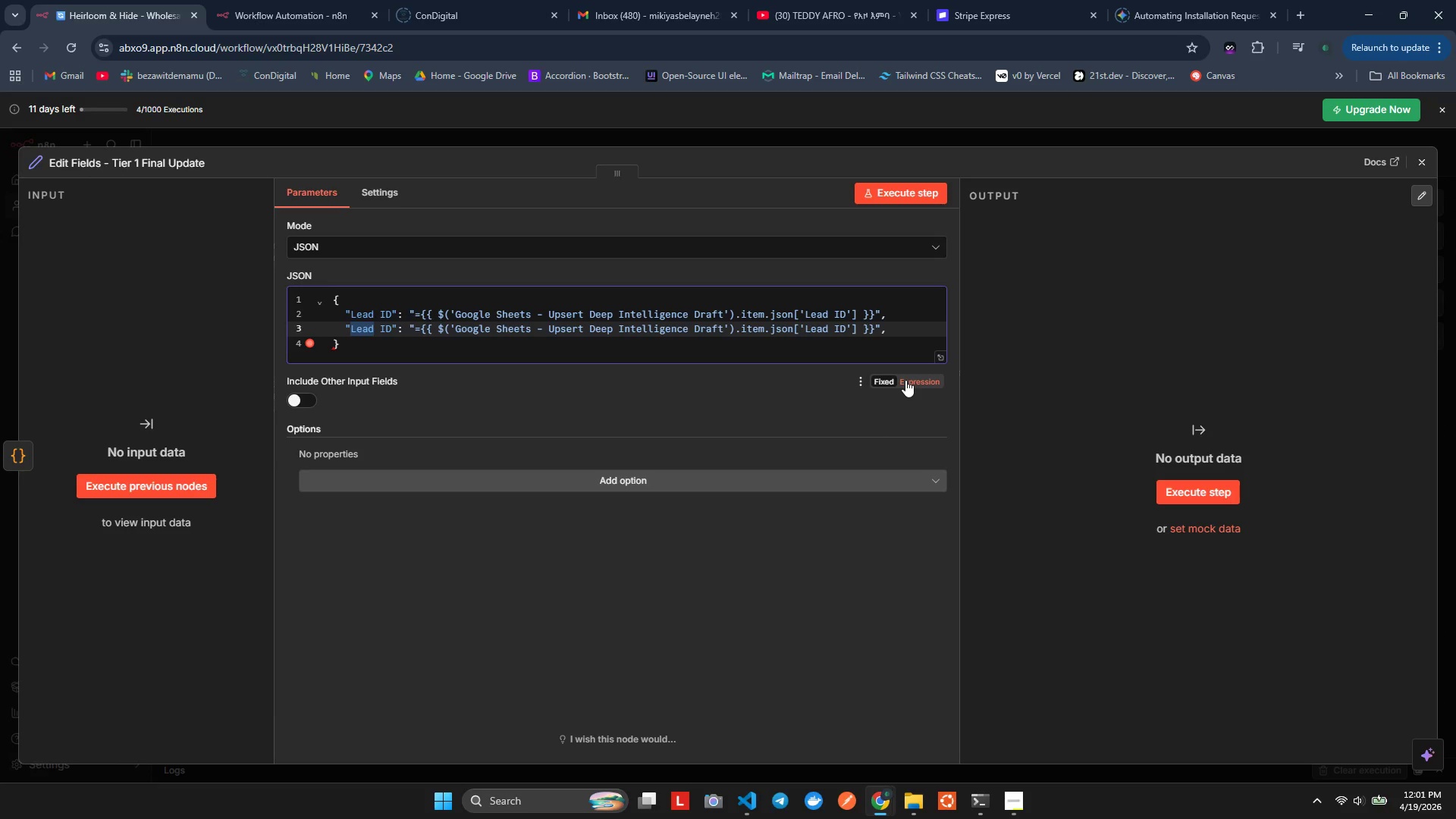 
key(Shift+ArrowRight)
 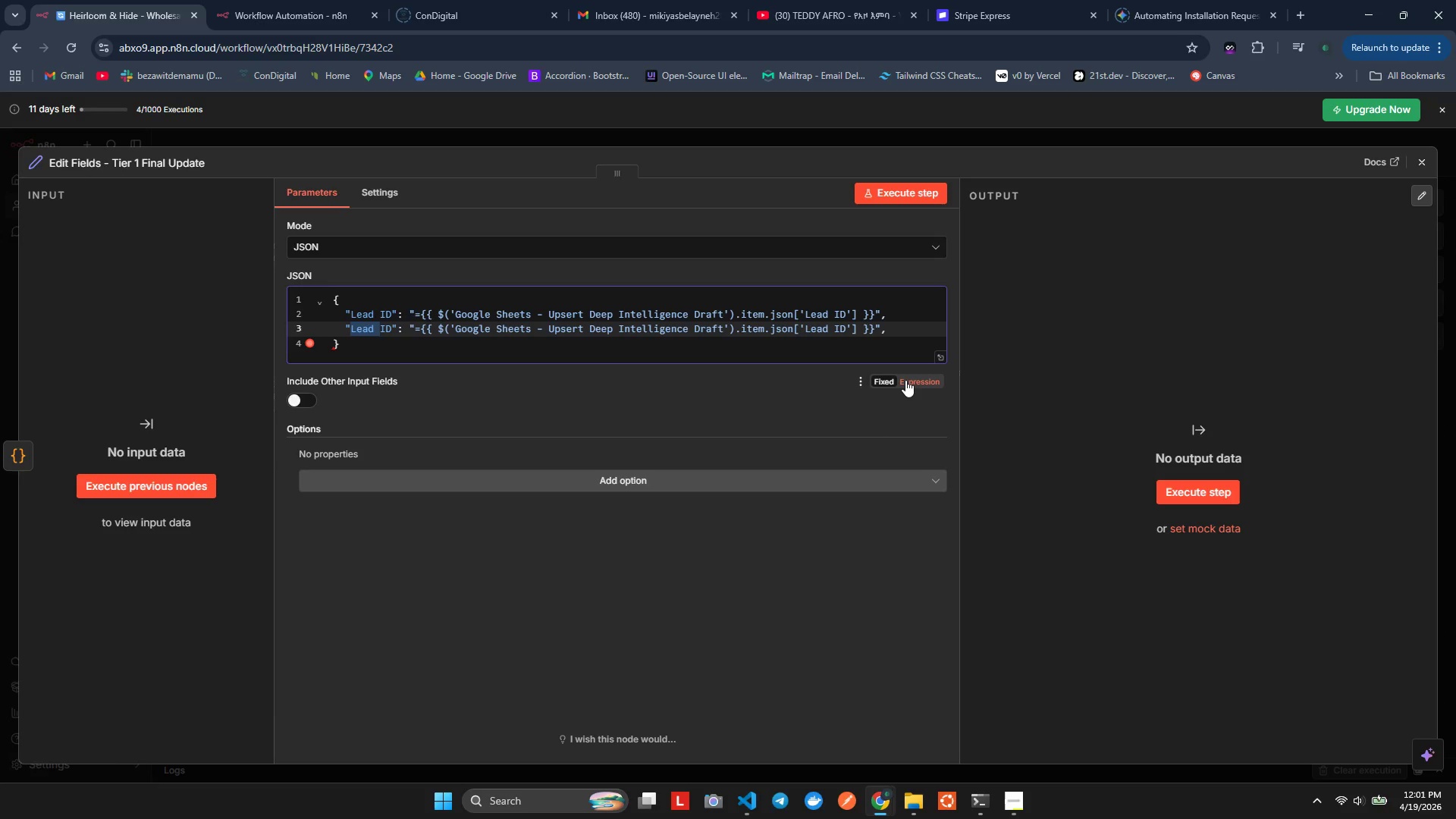 
key(Shift+ArrowRight)
 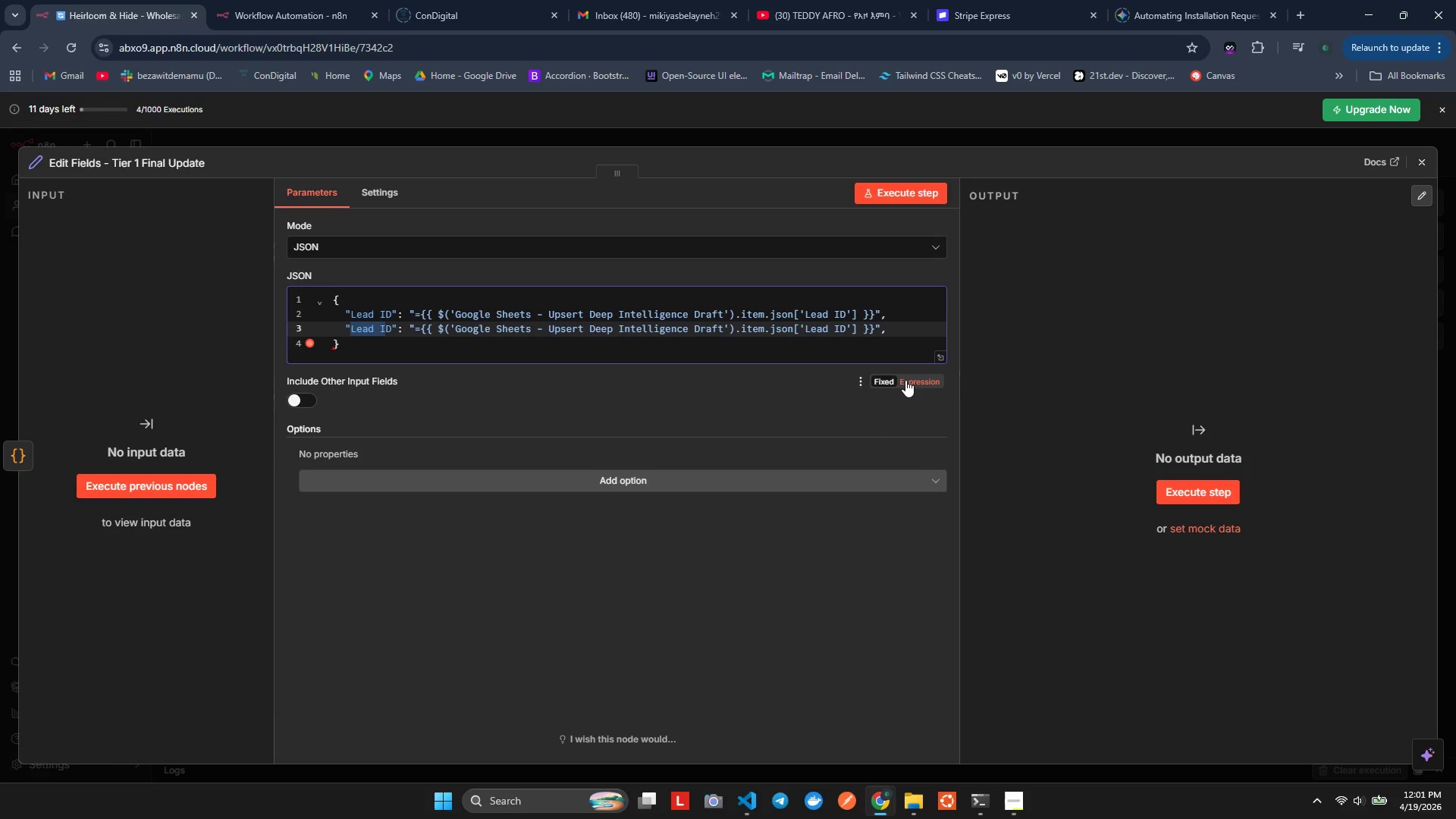 
key(Shift+ArrowRight)
 